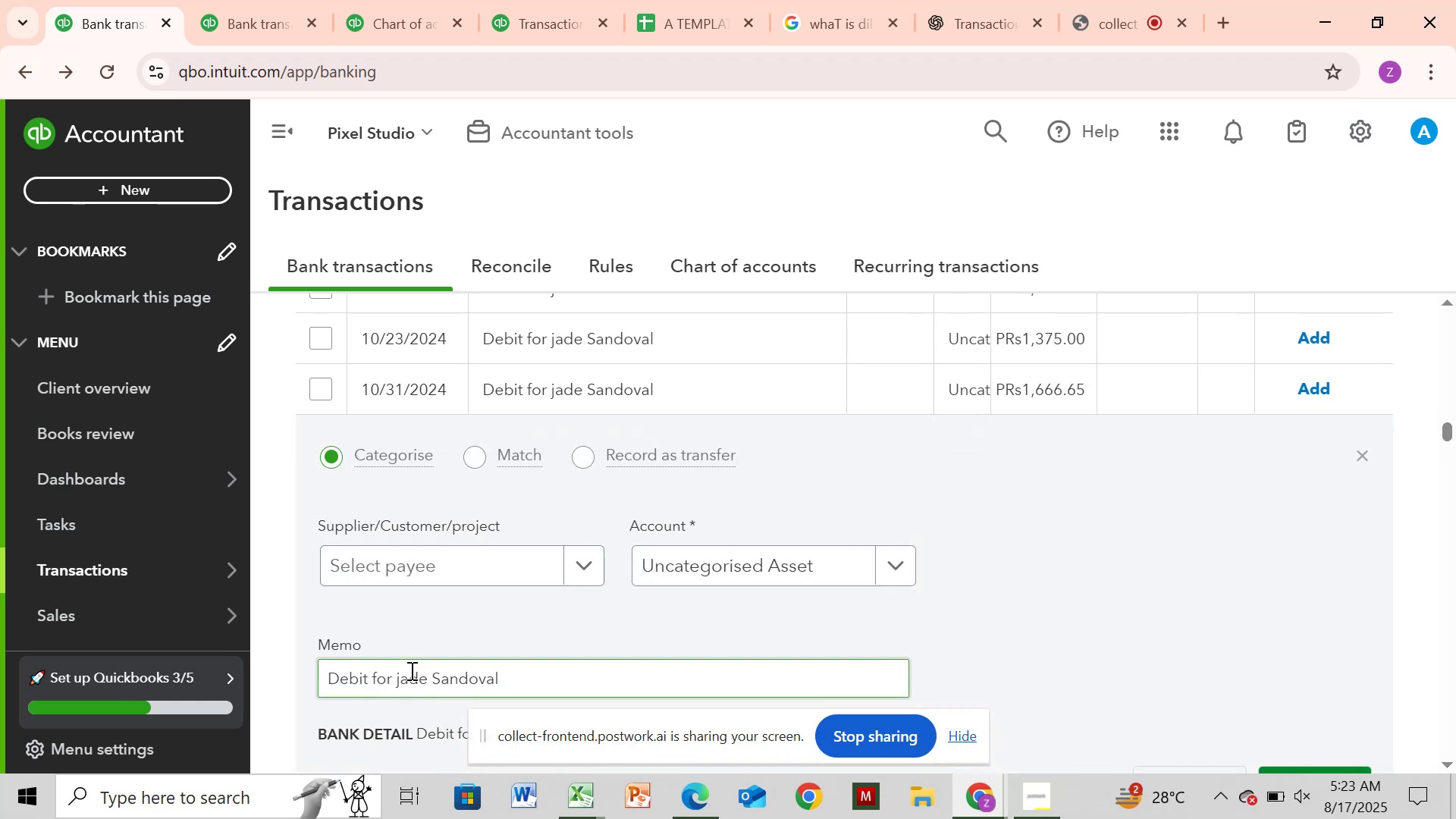 
left_click_drag(start_coordinate=[396, 681], to_coordinate=[532, 655])
 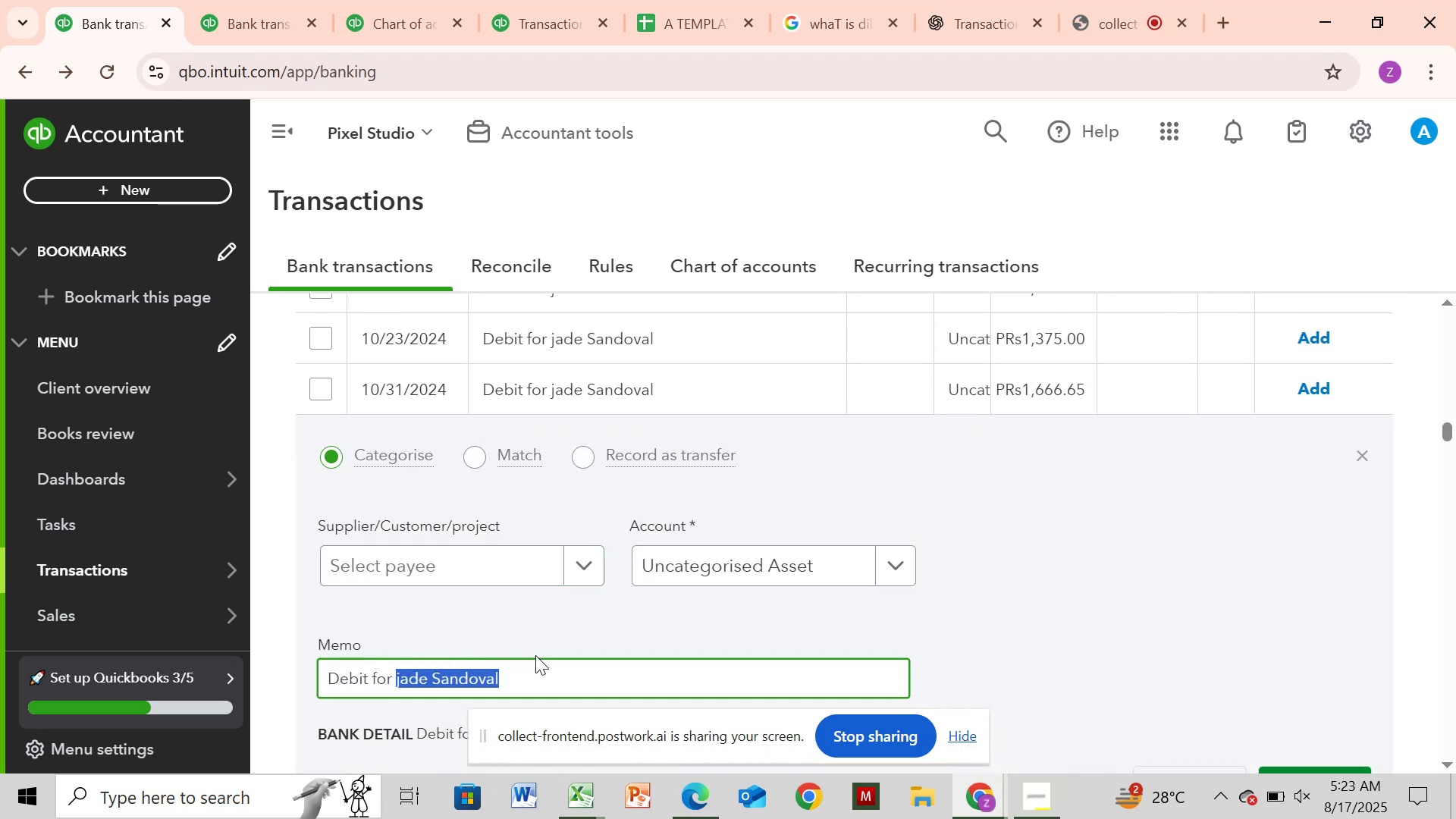 
key(Control+C)
 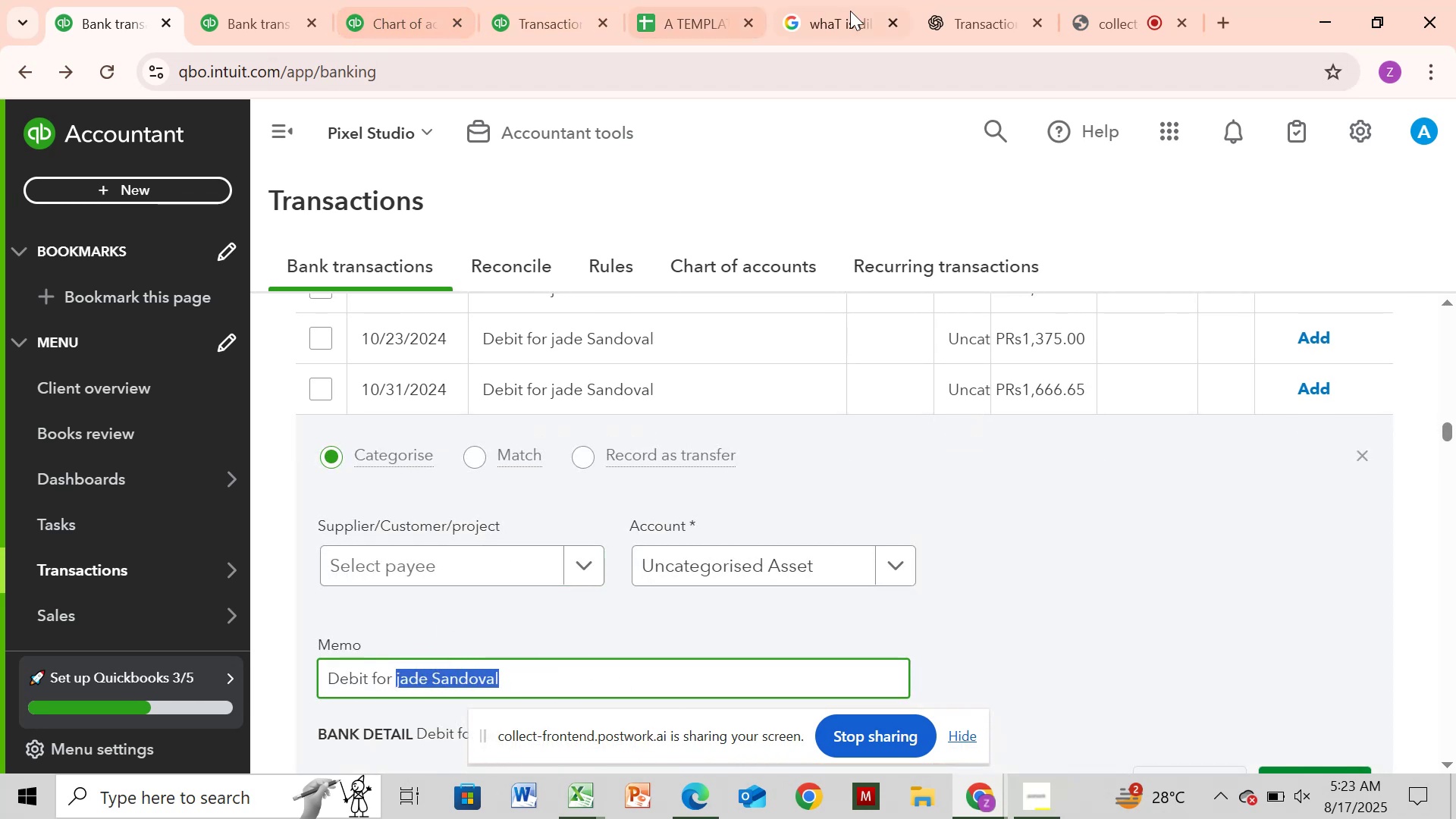 
left_click([852, 11])
 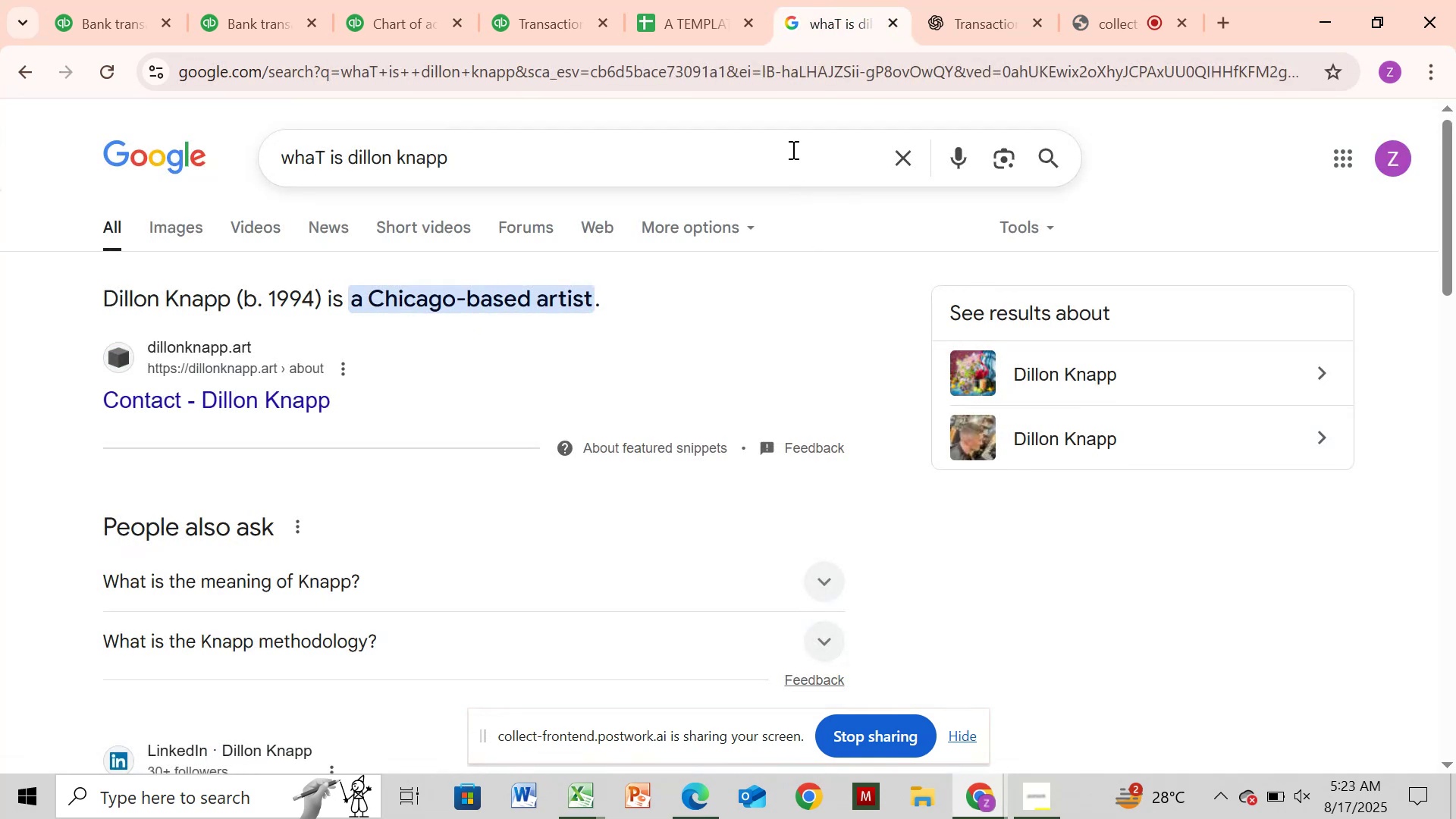 
left_click([791, 142])
 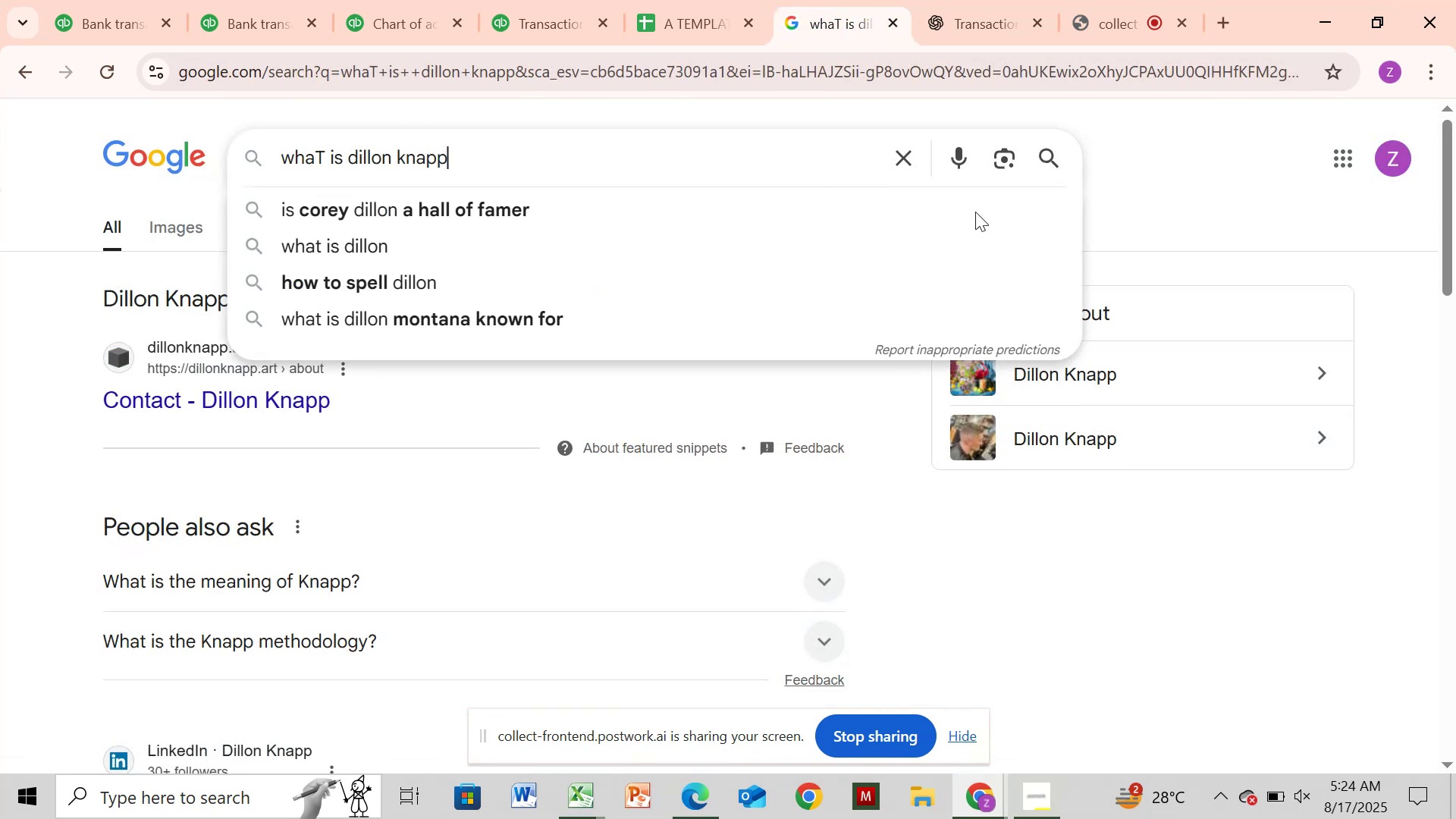 
hold_key(key=Backspace, duration=0.88)
 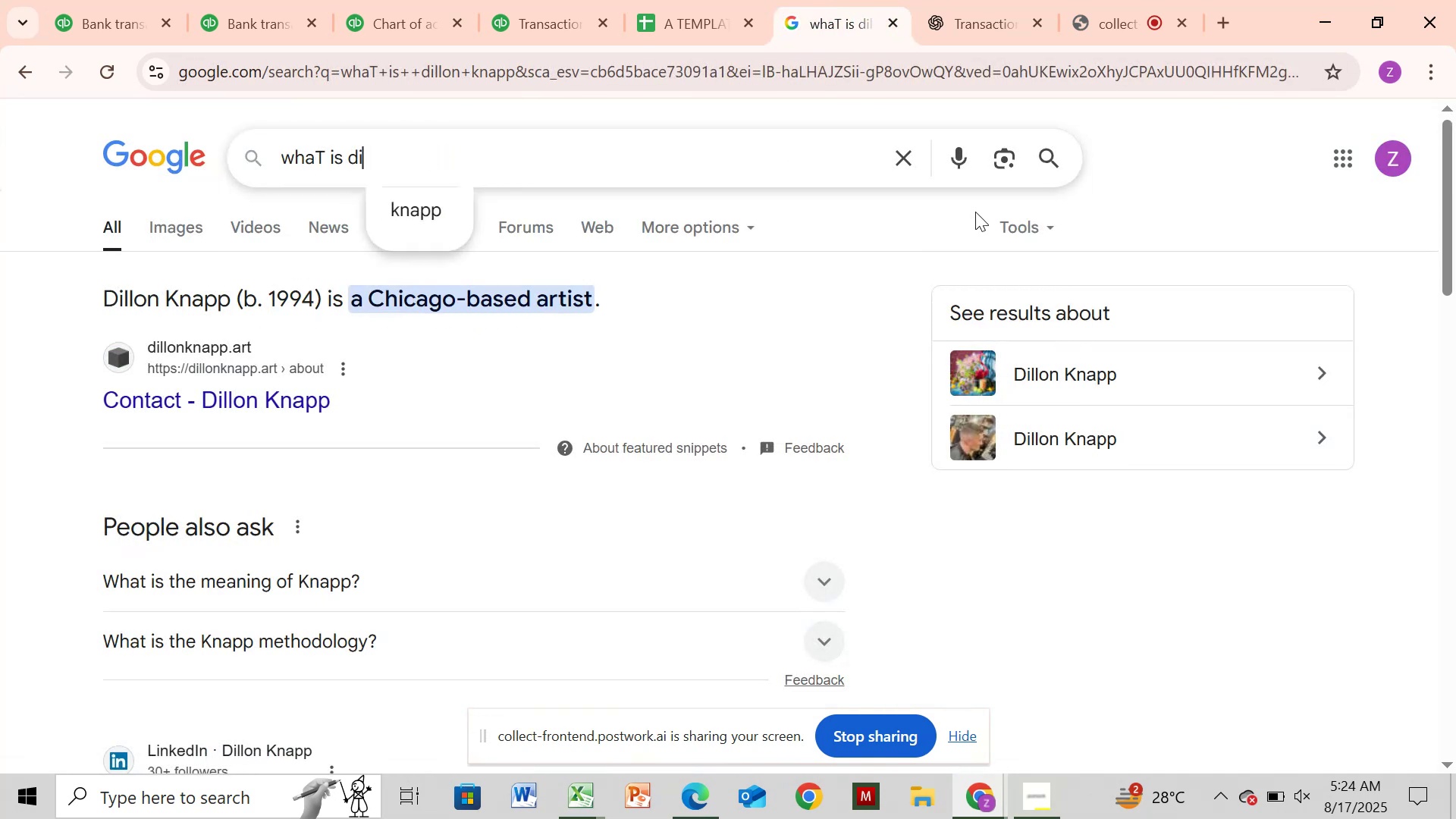 
key(Backspace)
 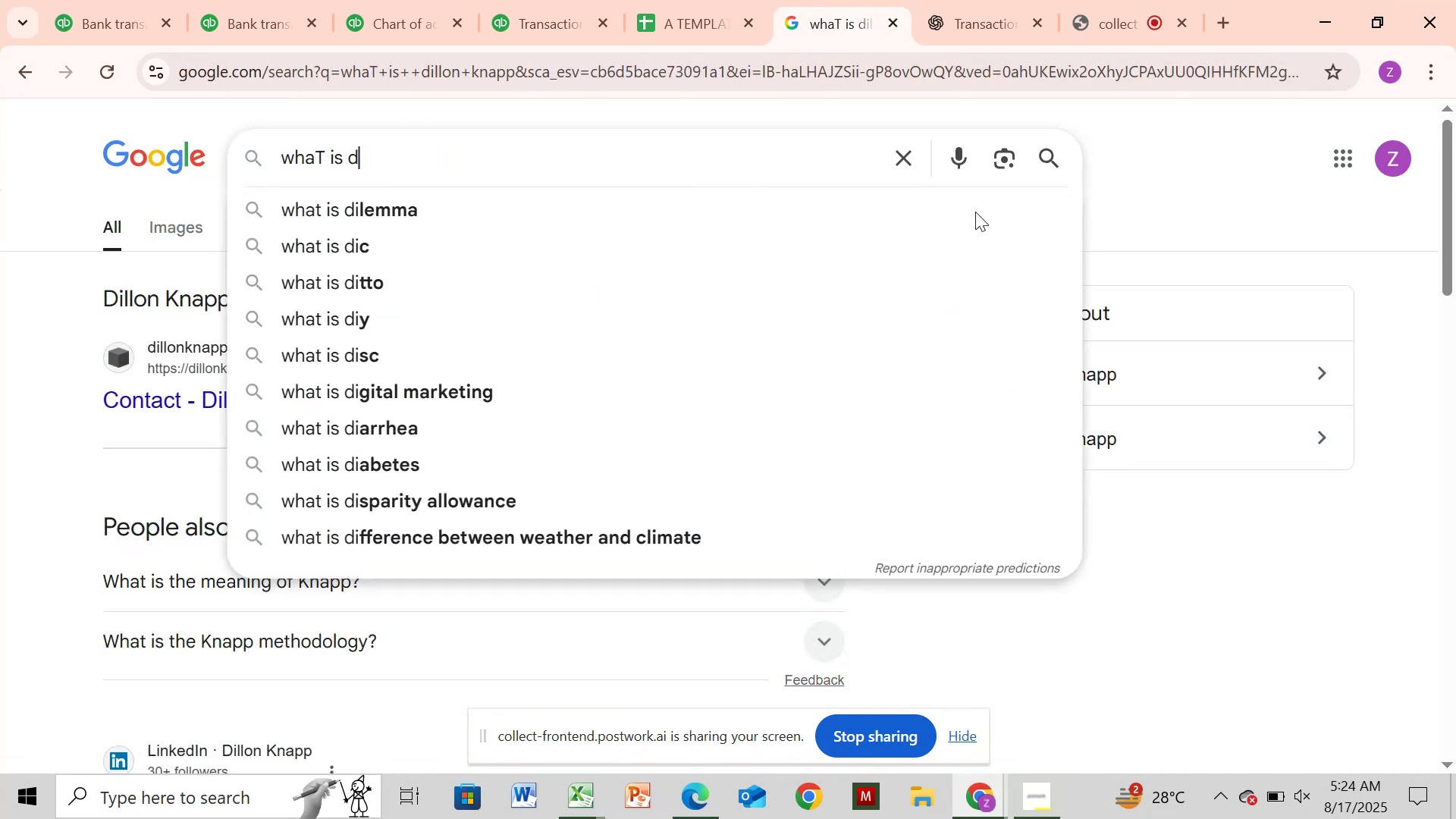 
key(Backspace)
 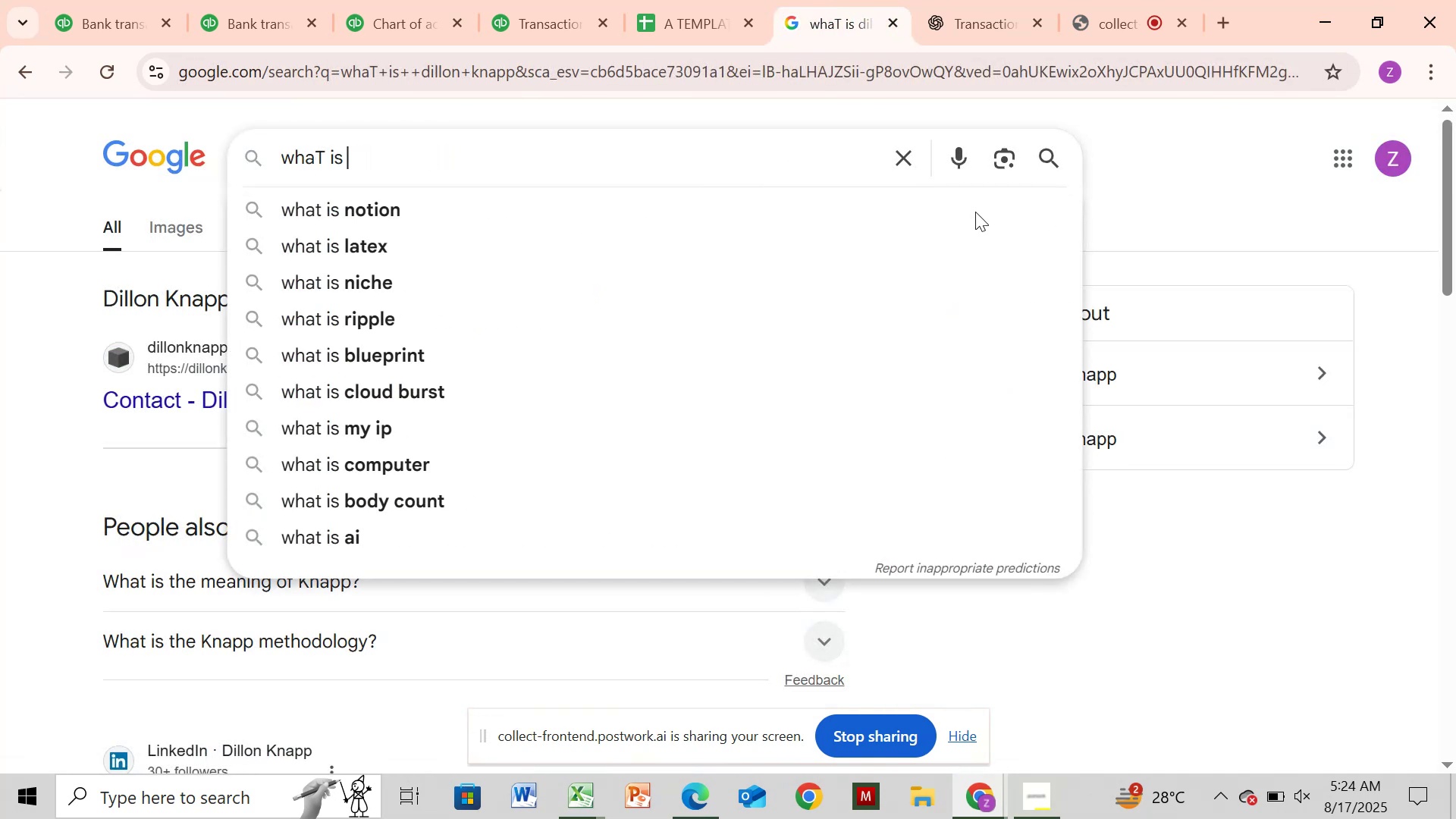 
key(Control+V)
 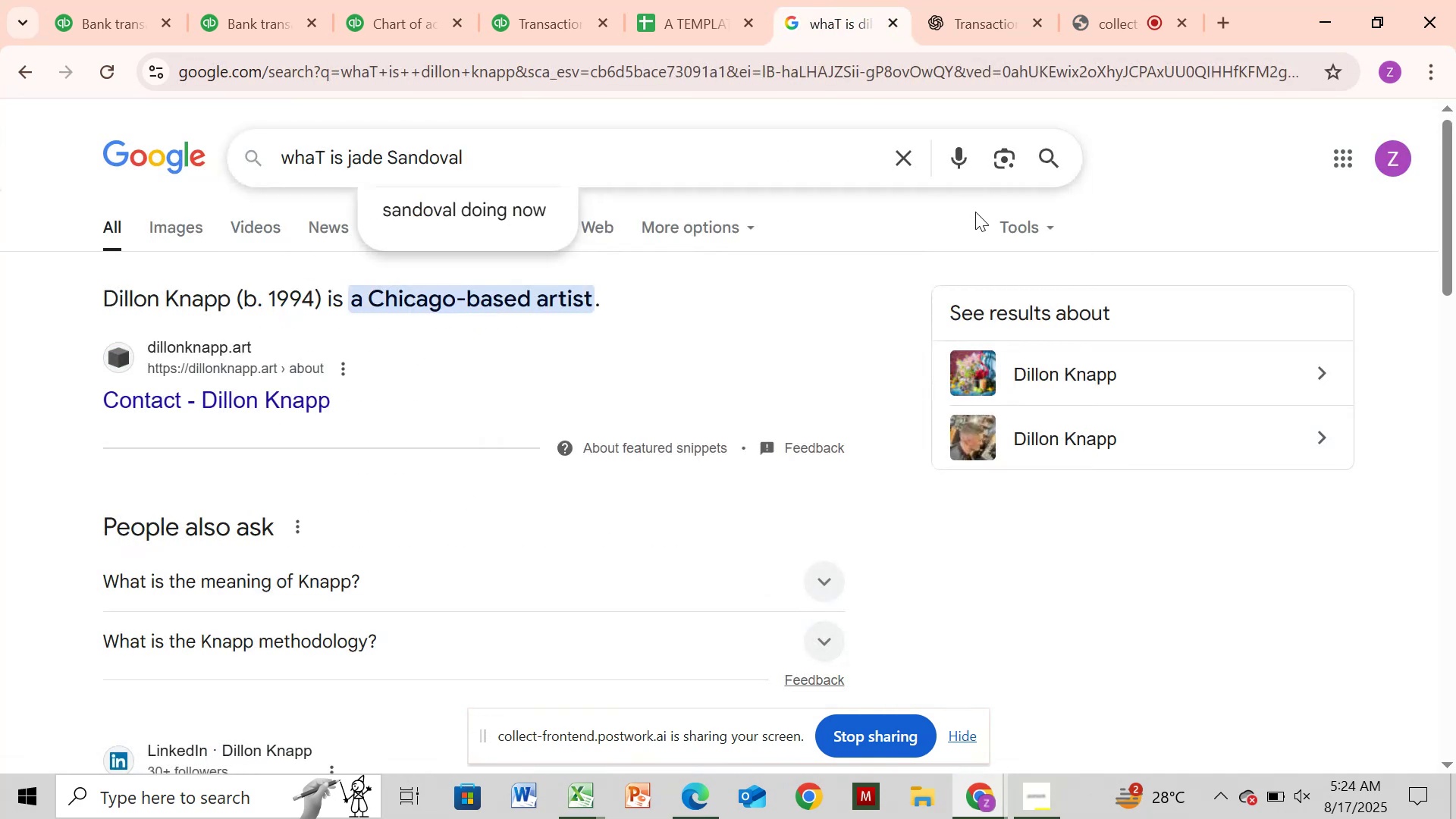 
key(Enter)
 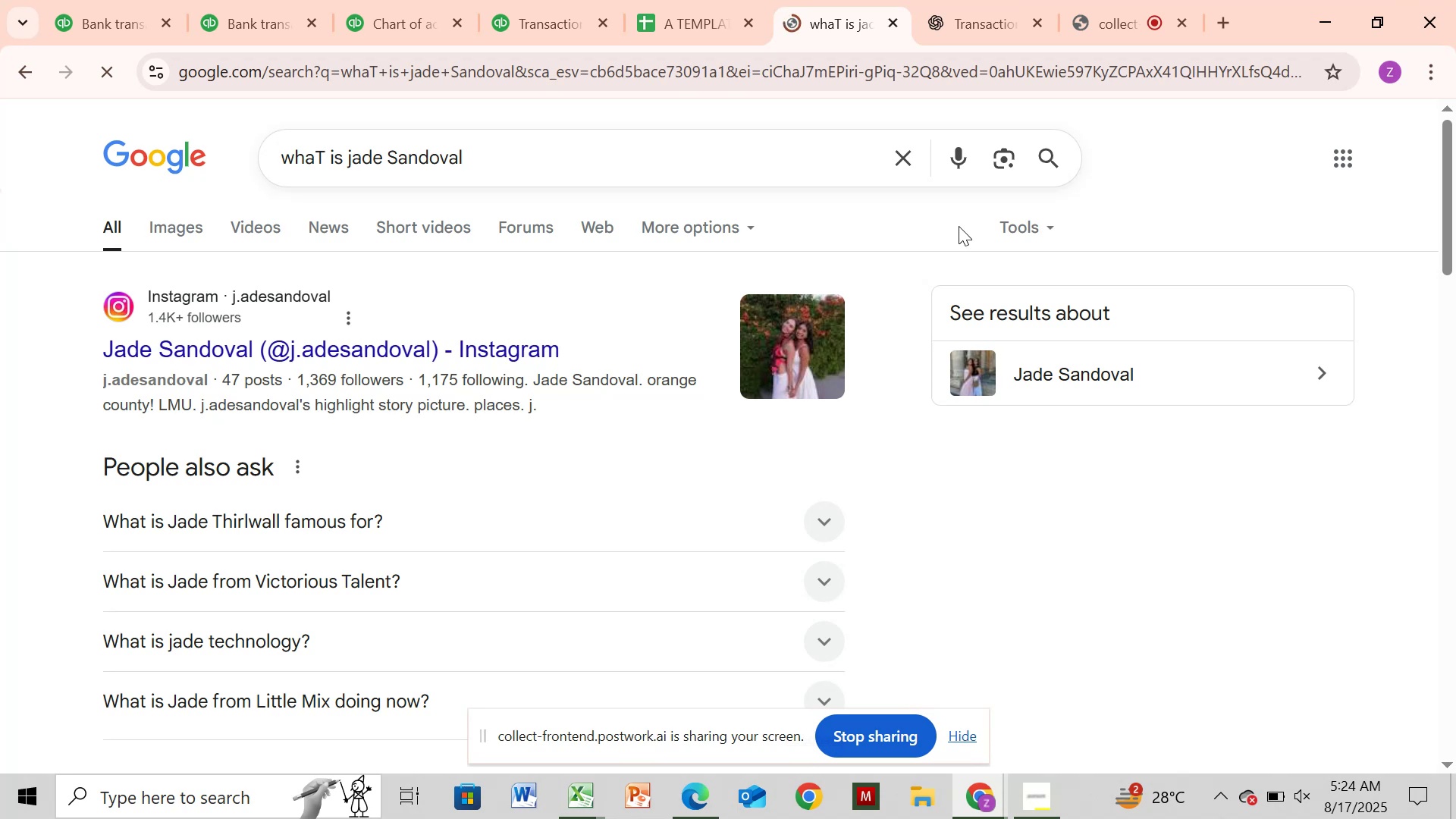 
wait(13.77)
 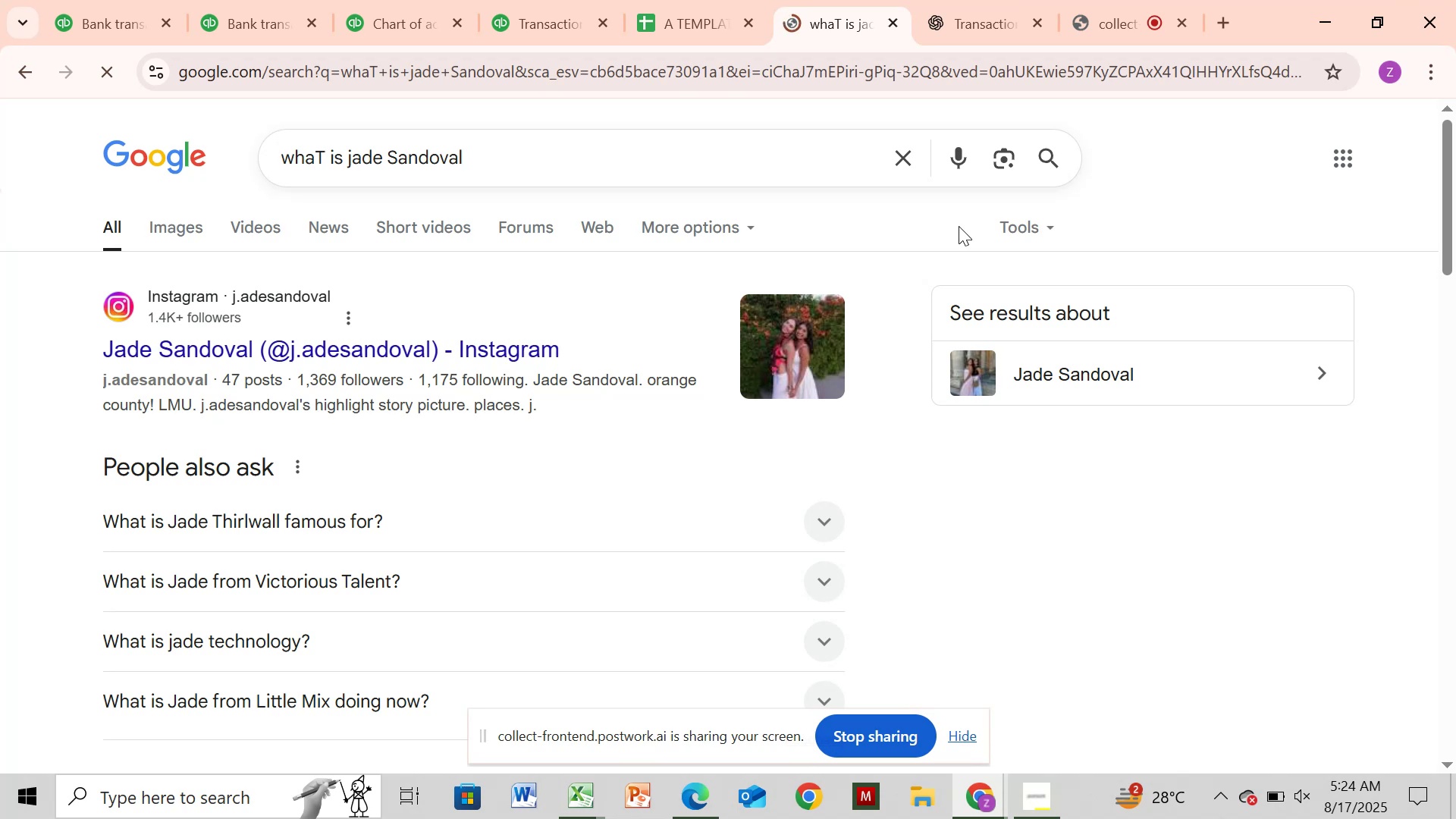 
scroll: coordinate [450, 522], scroll_direction: down, amount: 3.0
 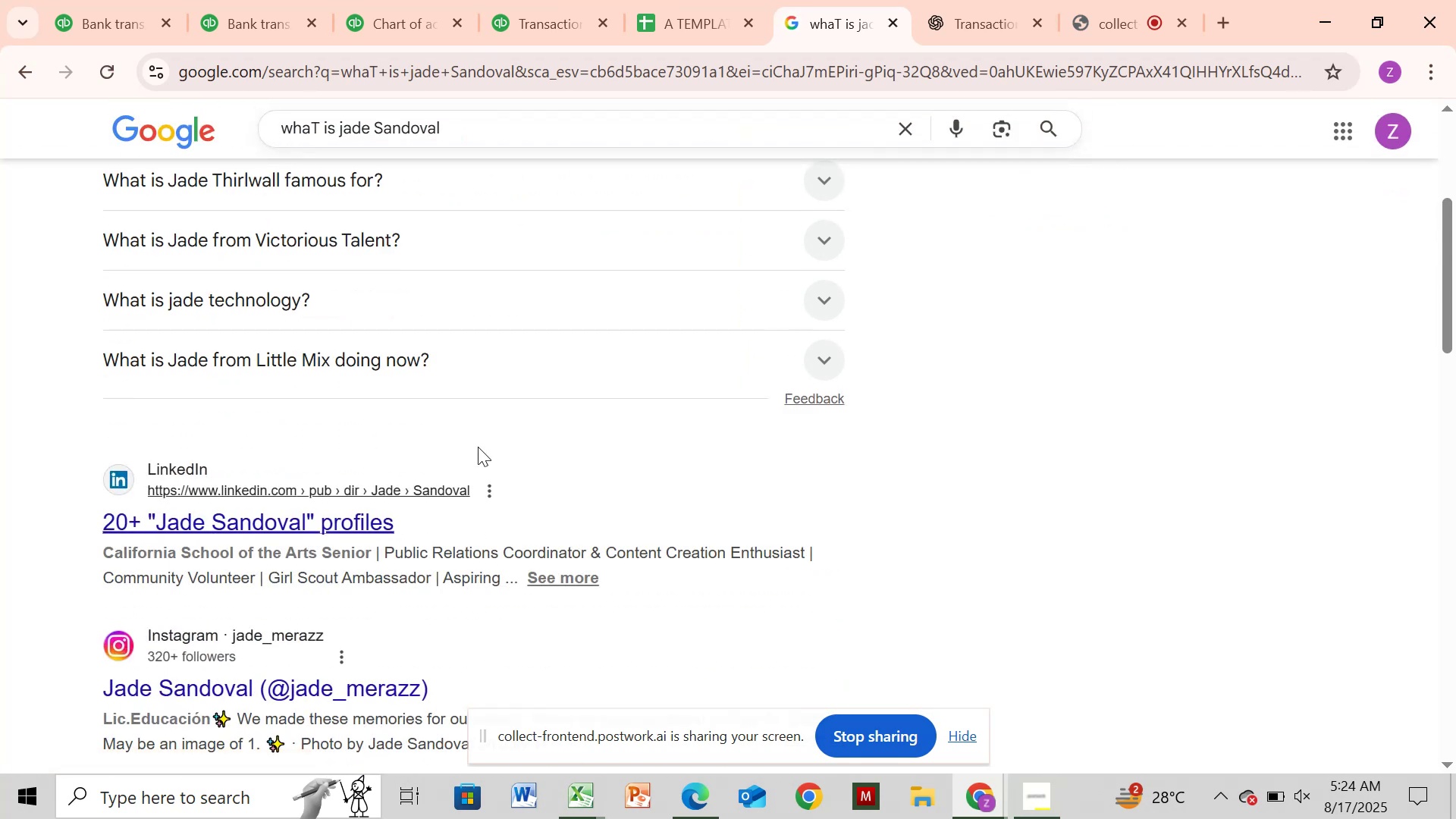 
mouse_move([149, 25])
 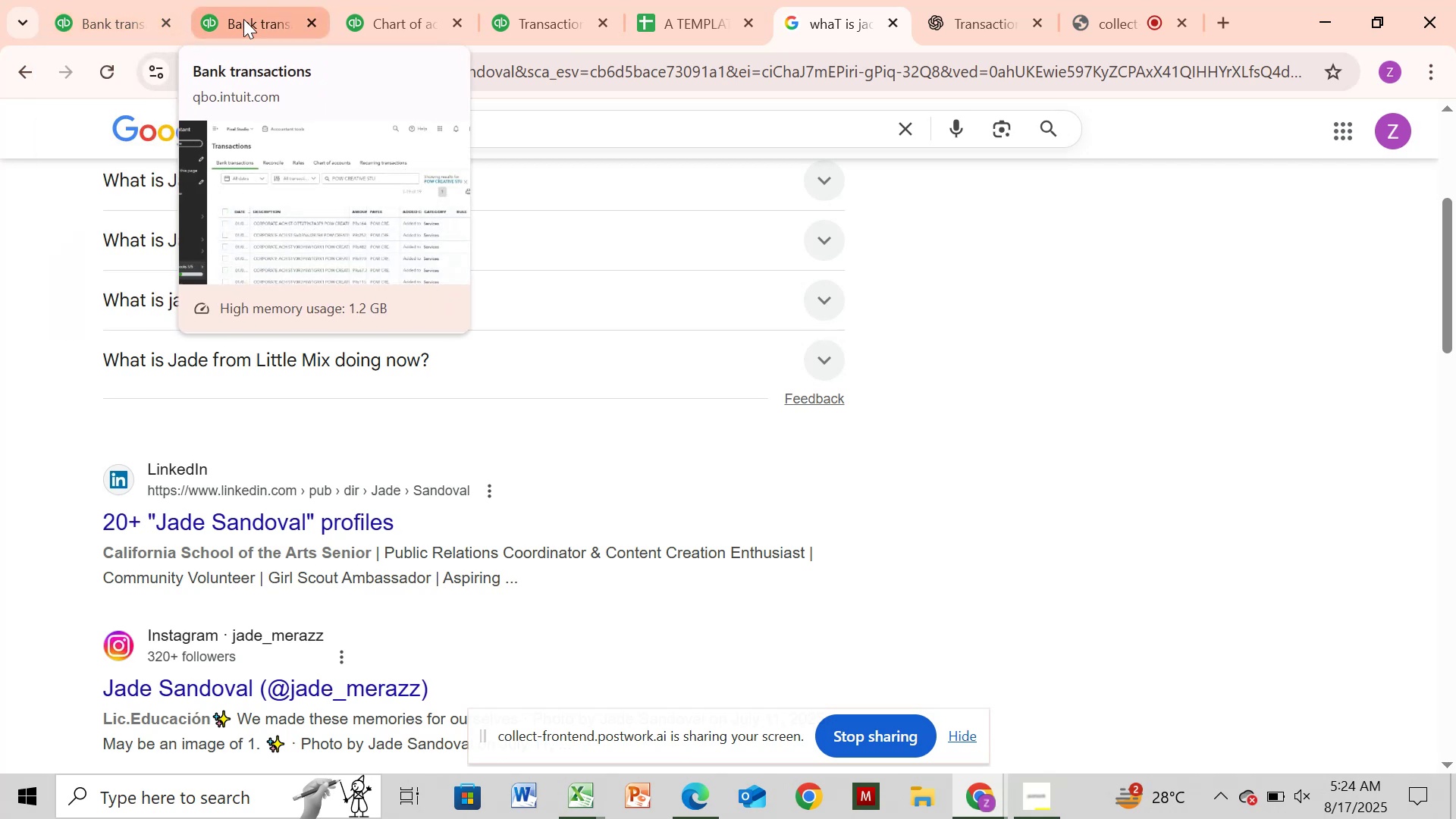 
left_click([136, 12])
 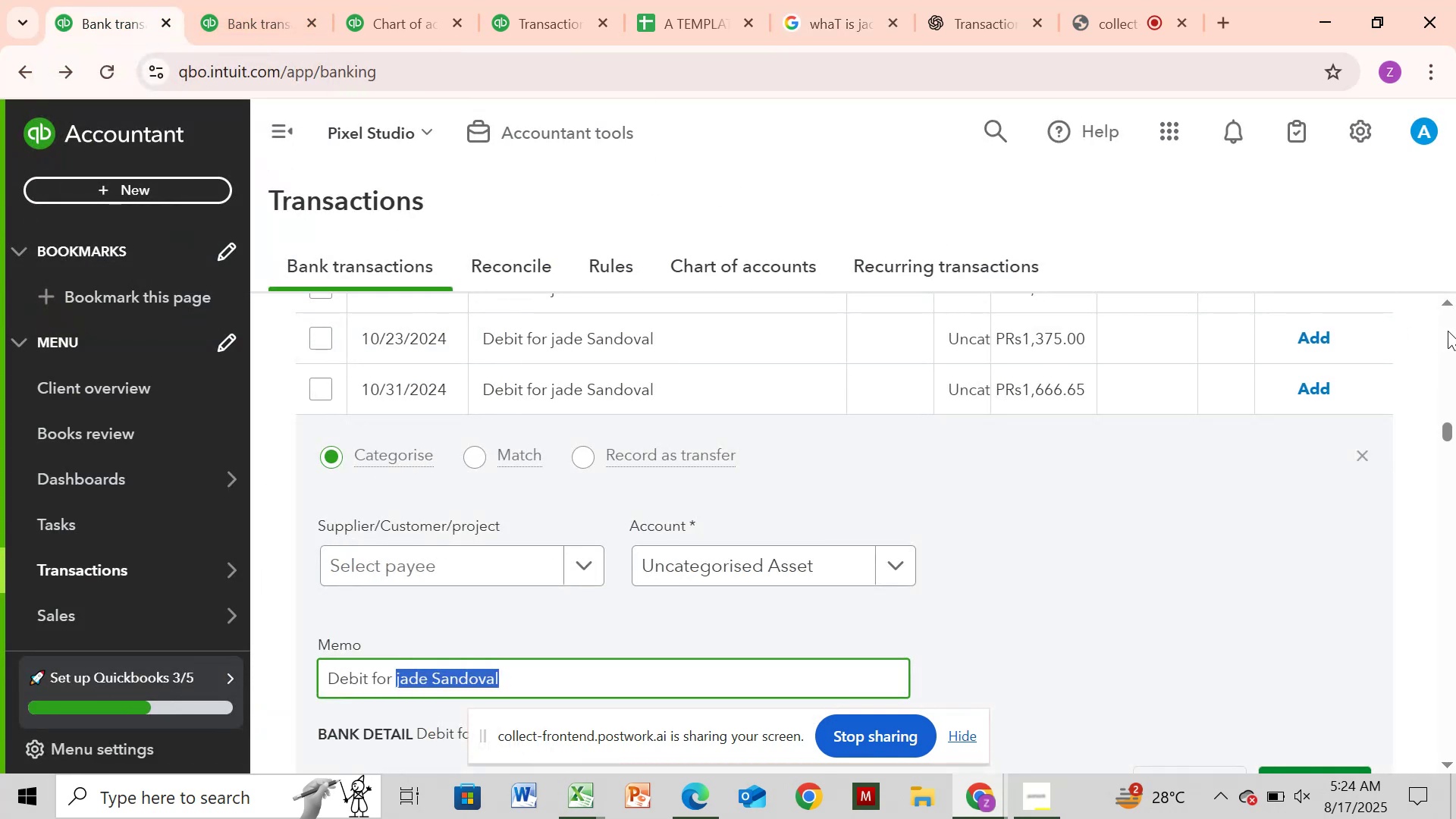 
double_click([1448, 331])
 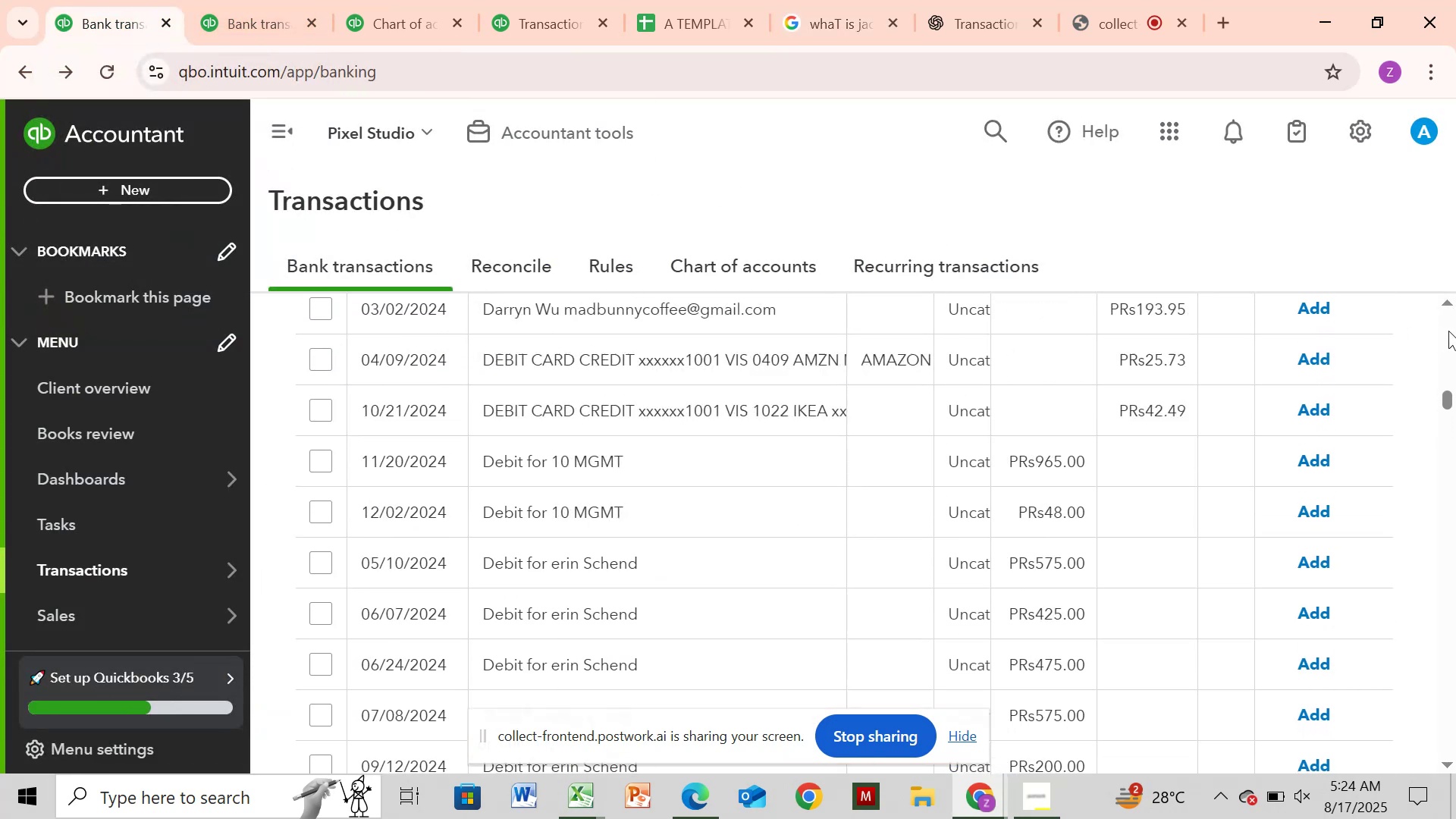 
triple_click([1448, 331])
 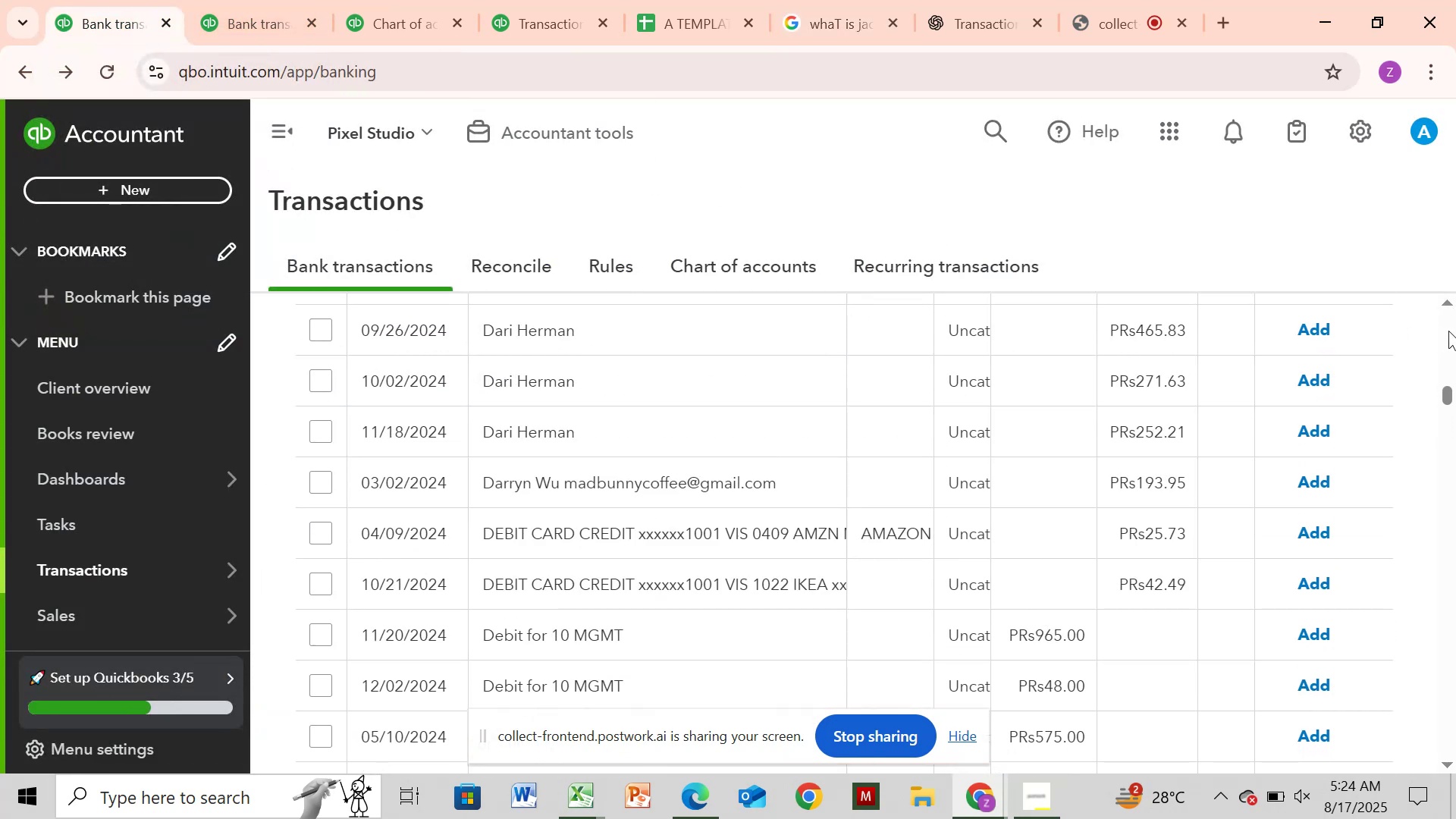 
triple_click([1448, 331])
 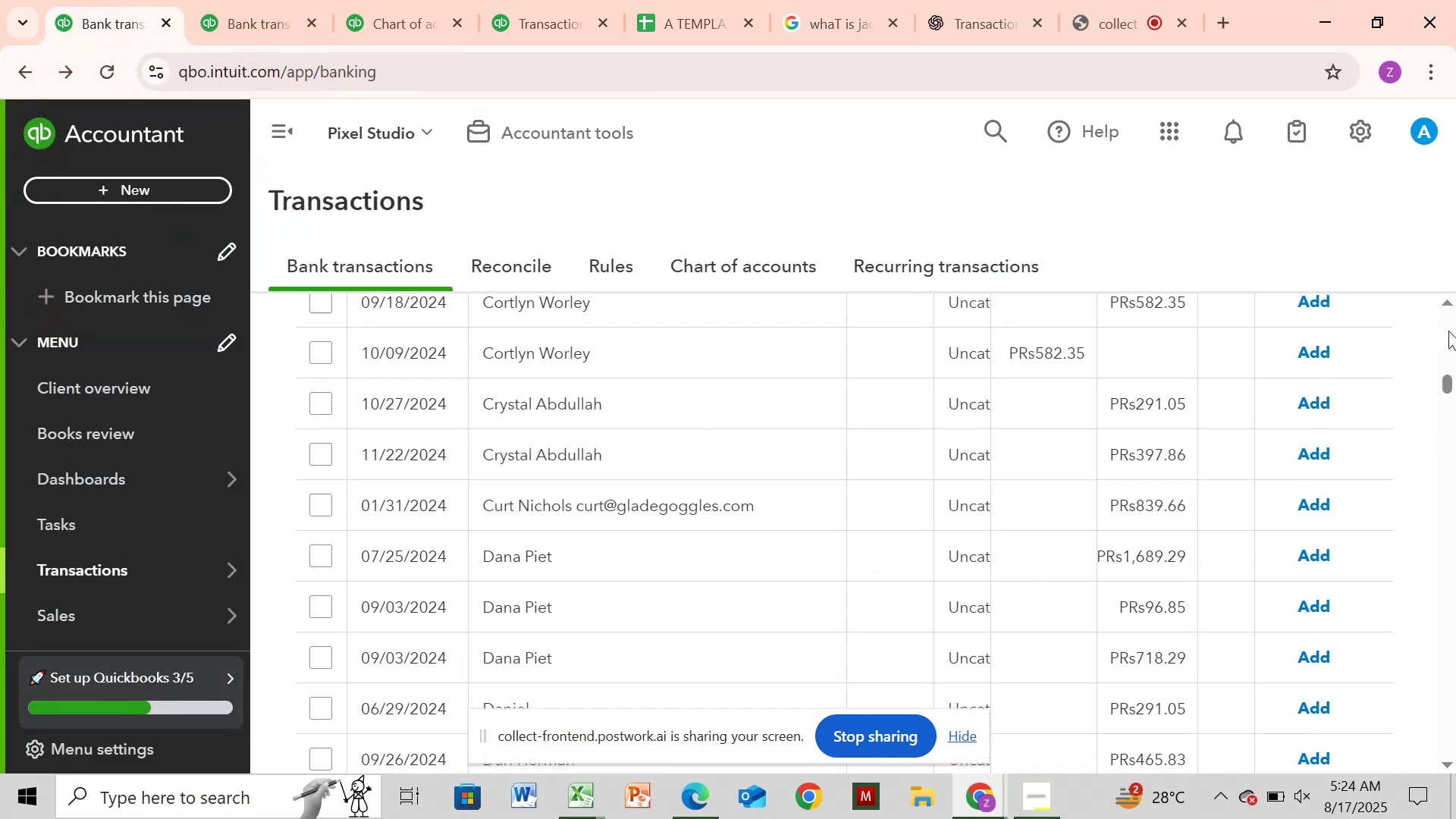 
triple_click([1448, 331])
 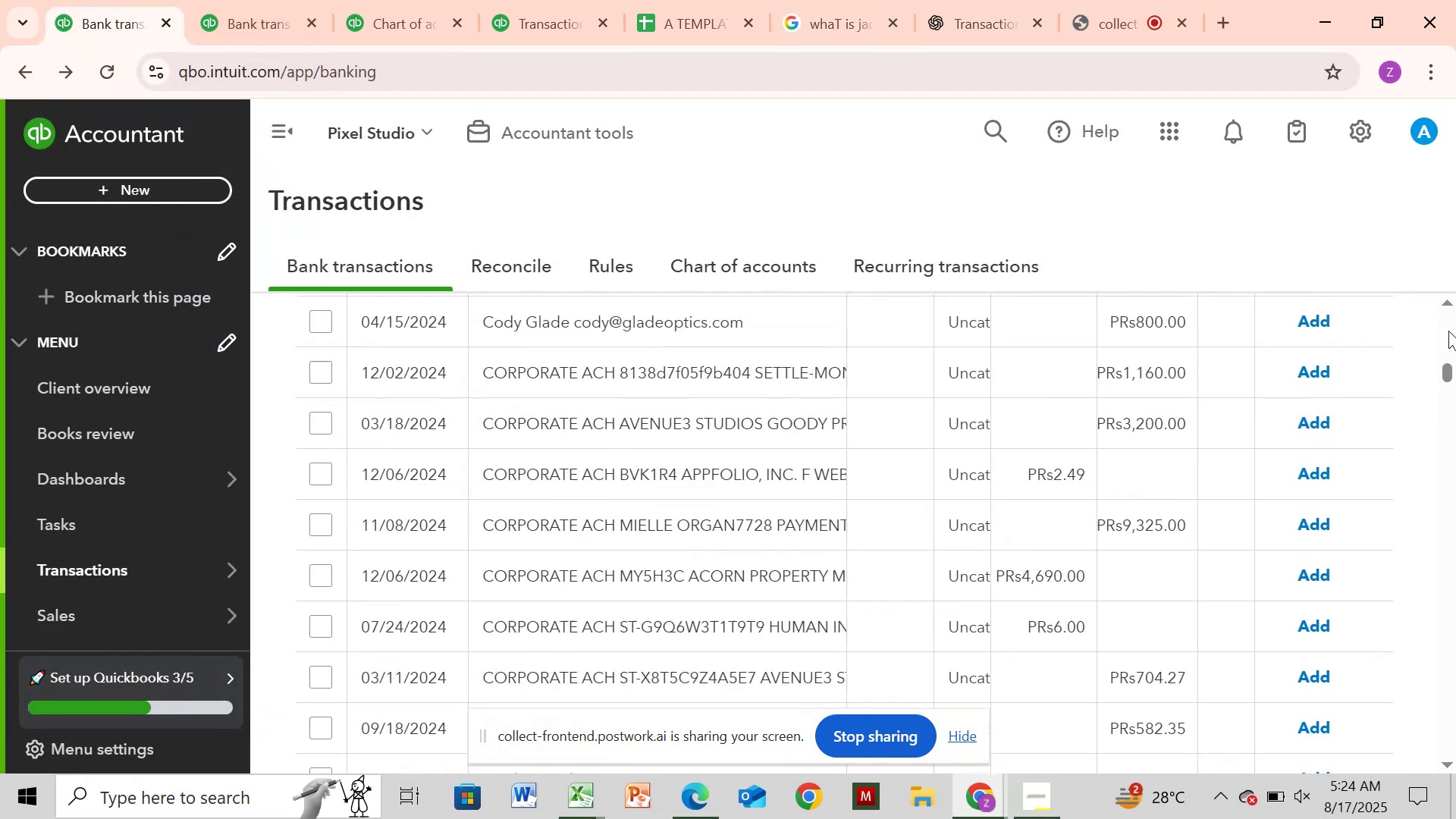 
triple_click([1448, 331])
 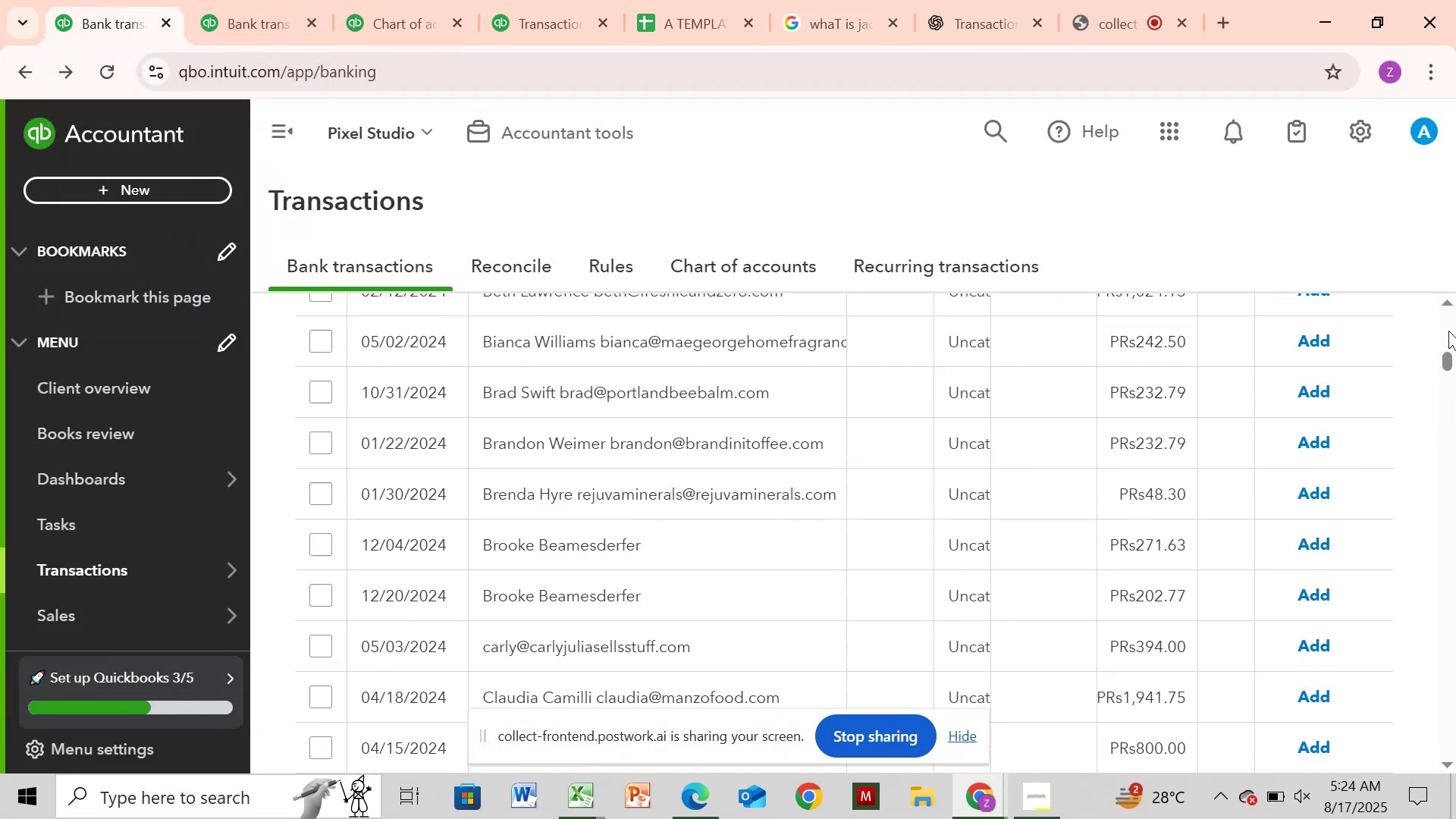 
triple_click([1448, 331])
 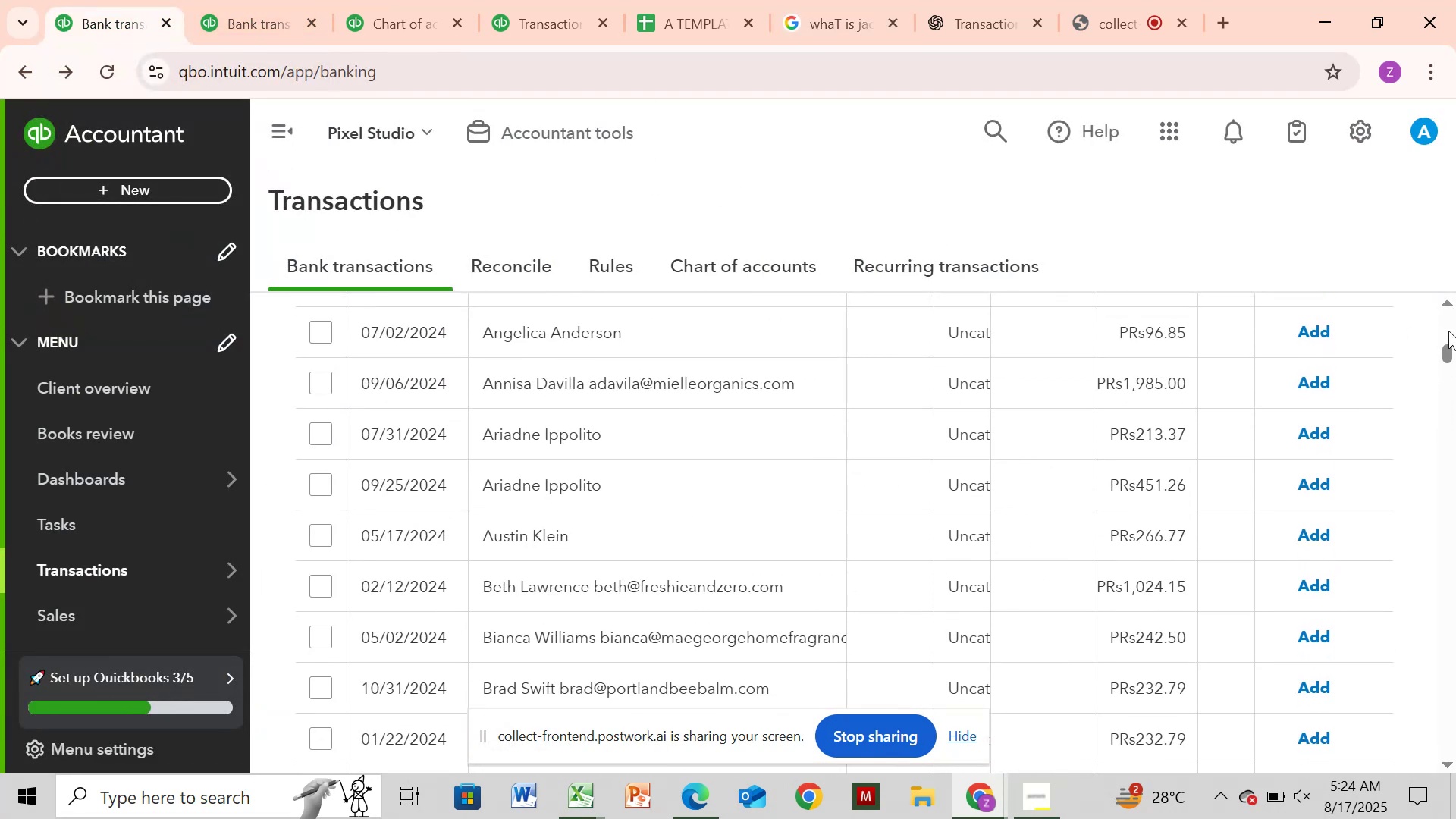 
triple_click([1448, 331])
 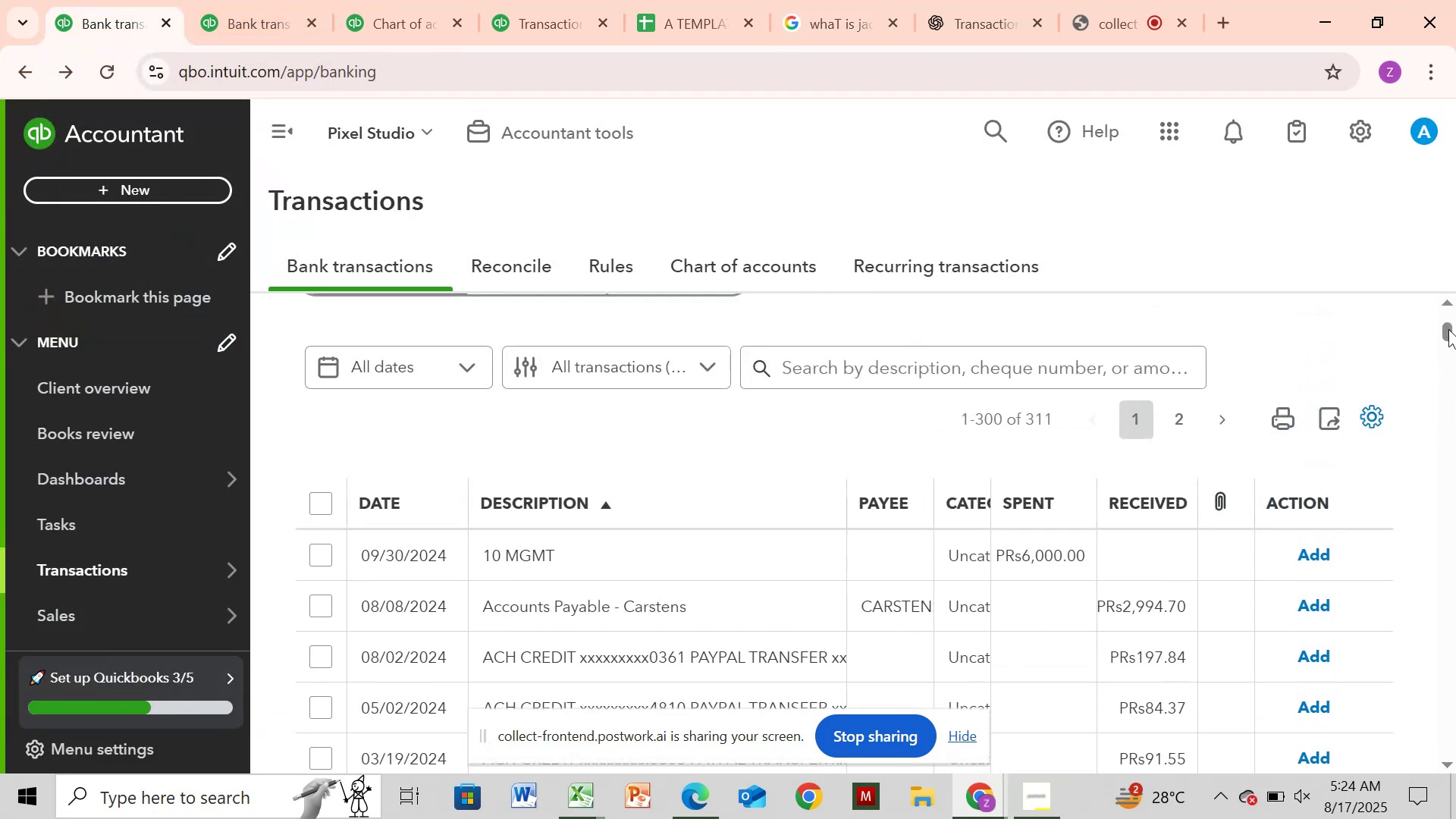 
left_click([1448, 329])
 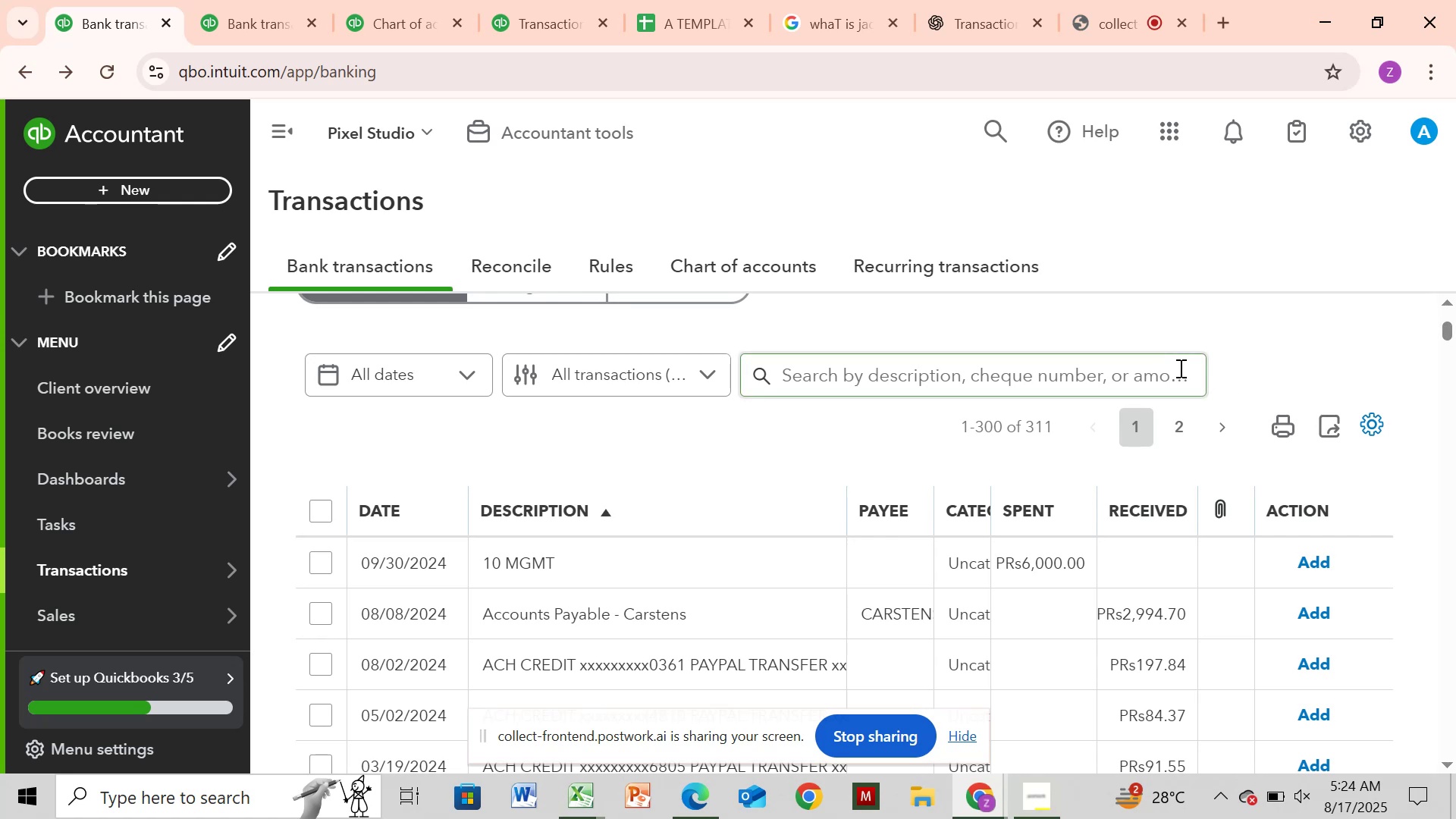 
left_click([1178, 368])
 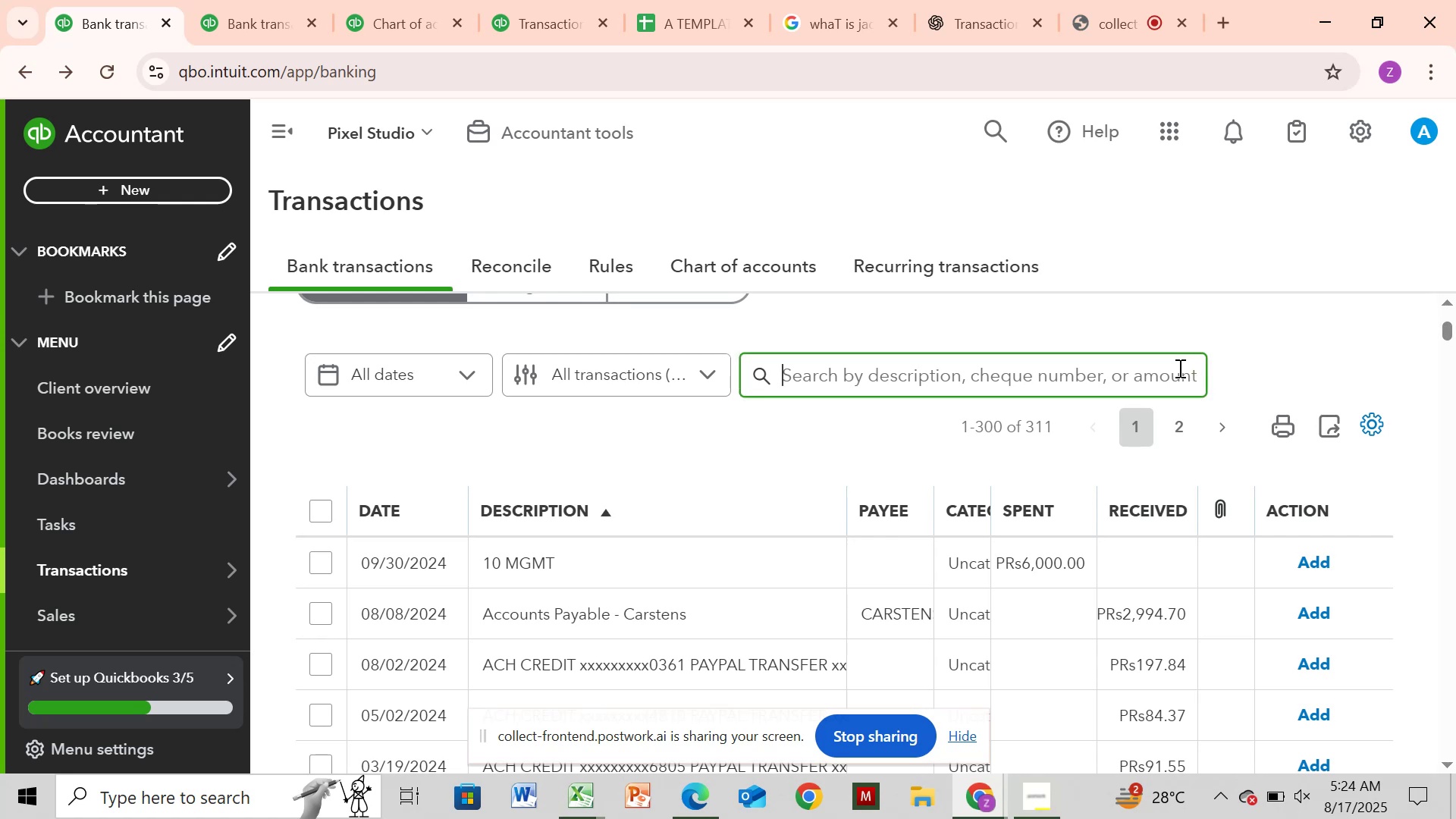 
key(Control+V)
 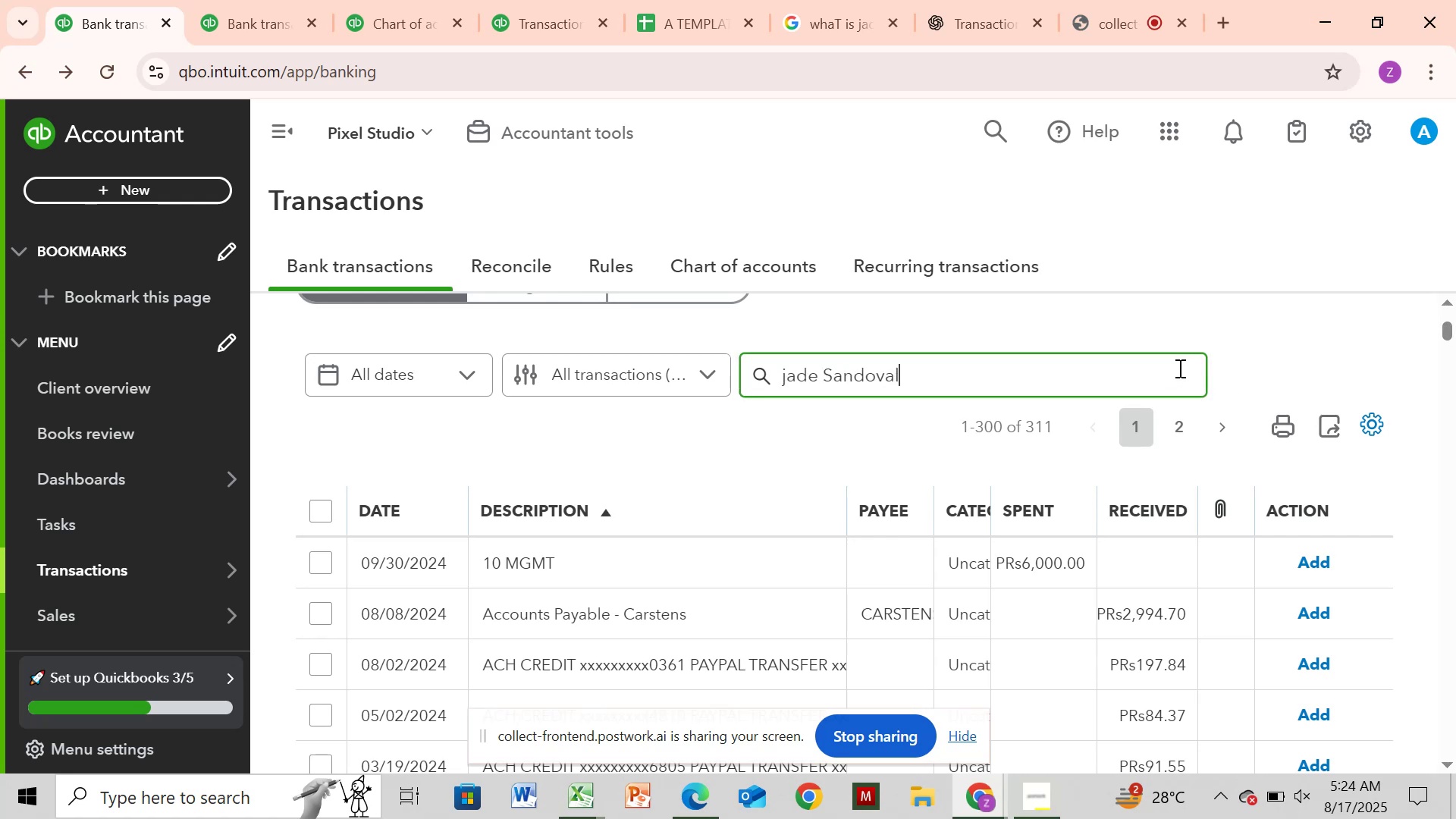 
key(Enter)
 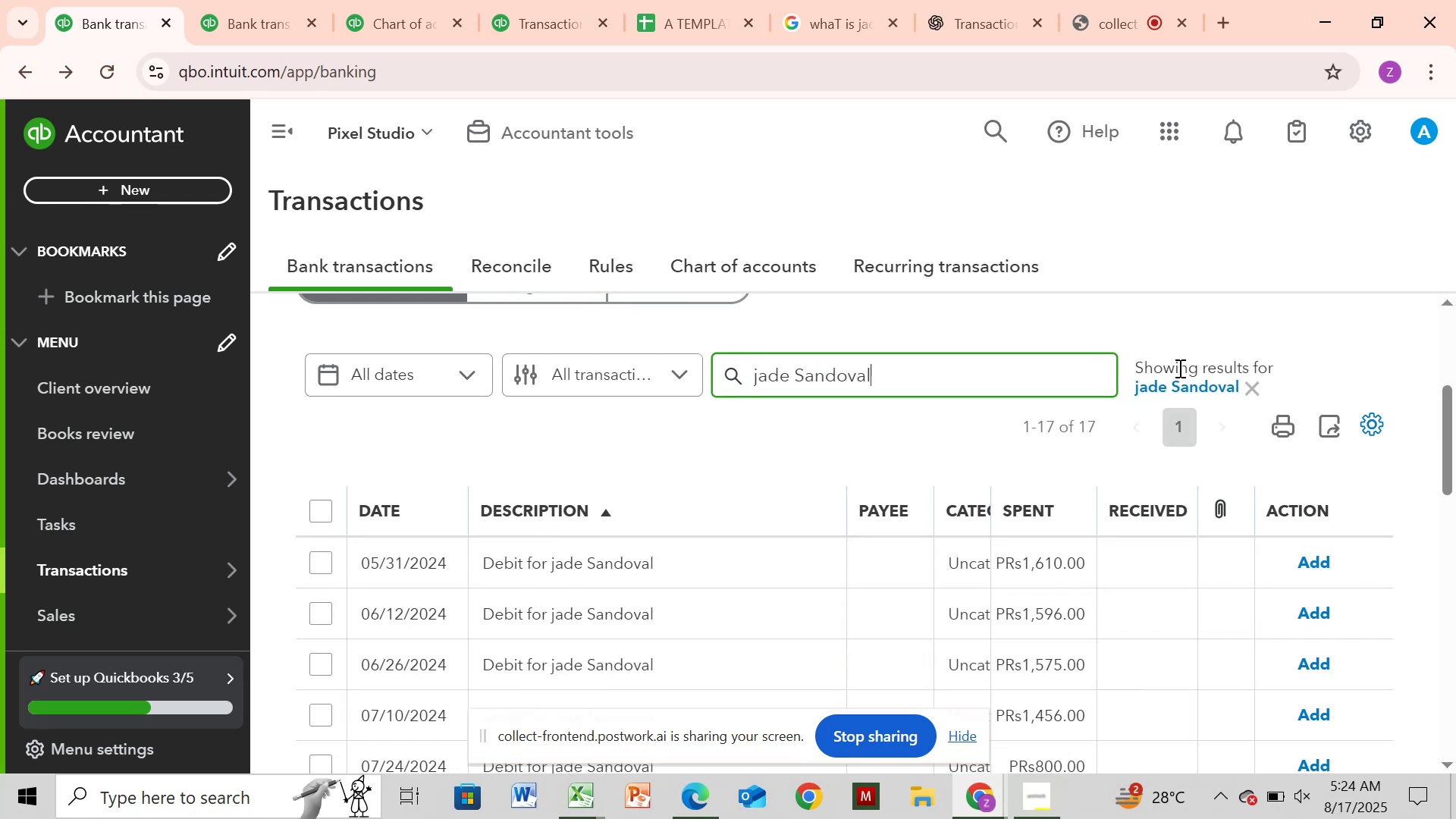 
wait(10.01)
 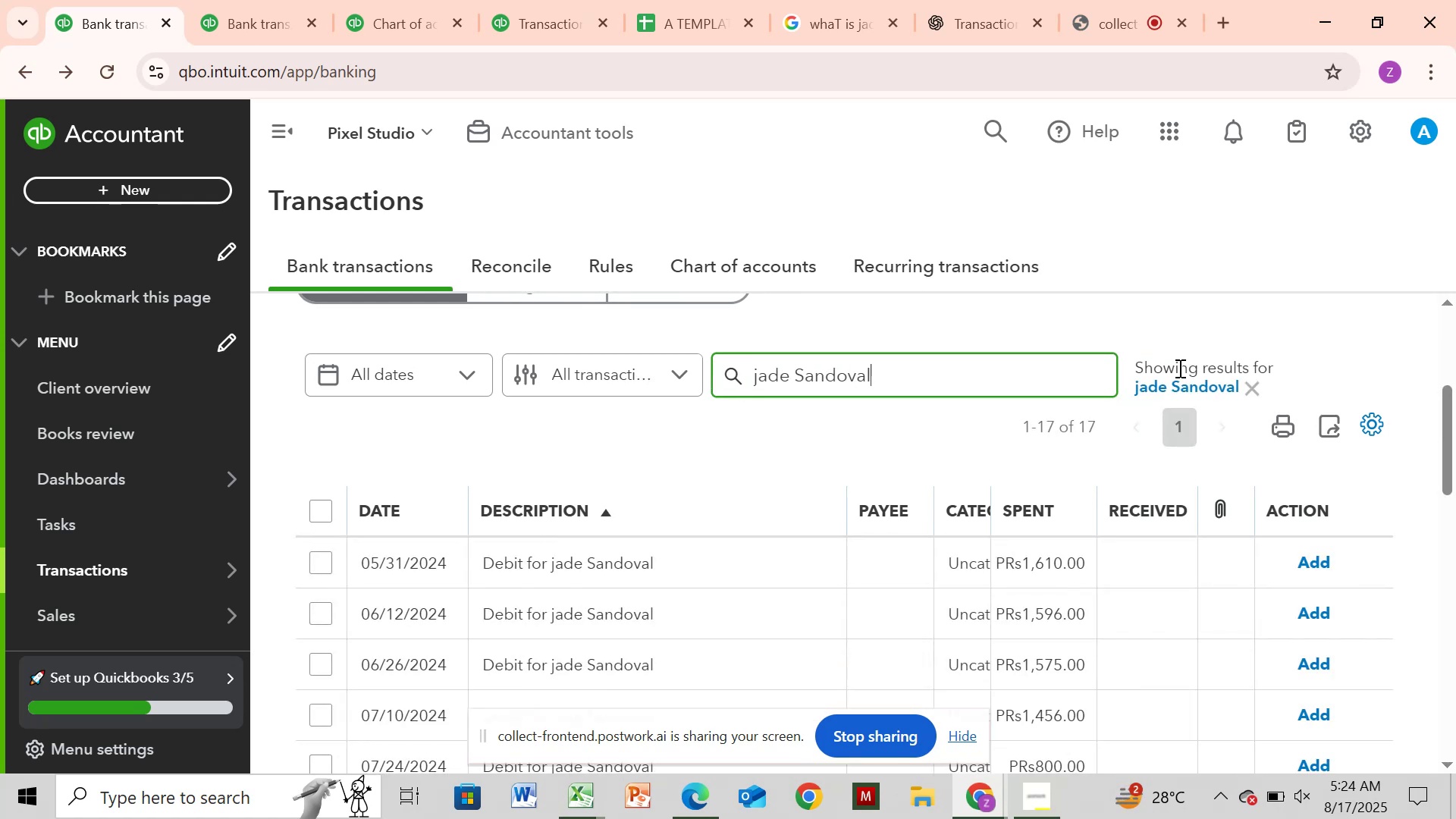 
left_click([312, 509])
 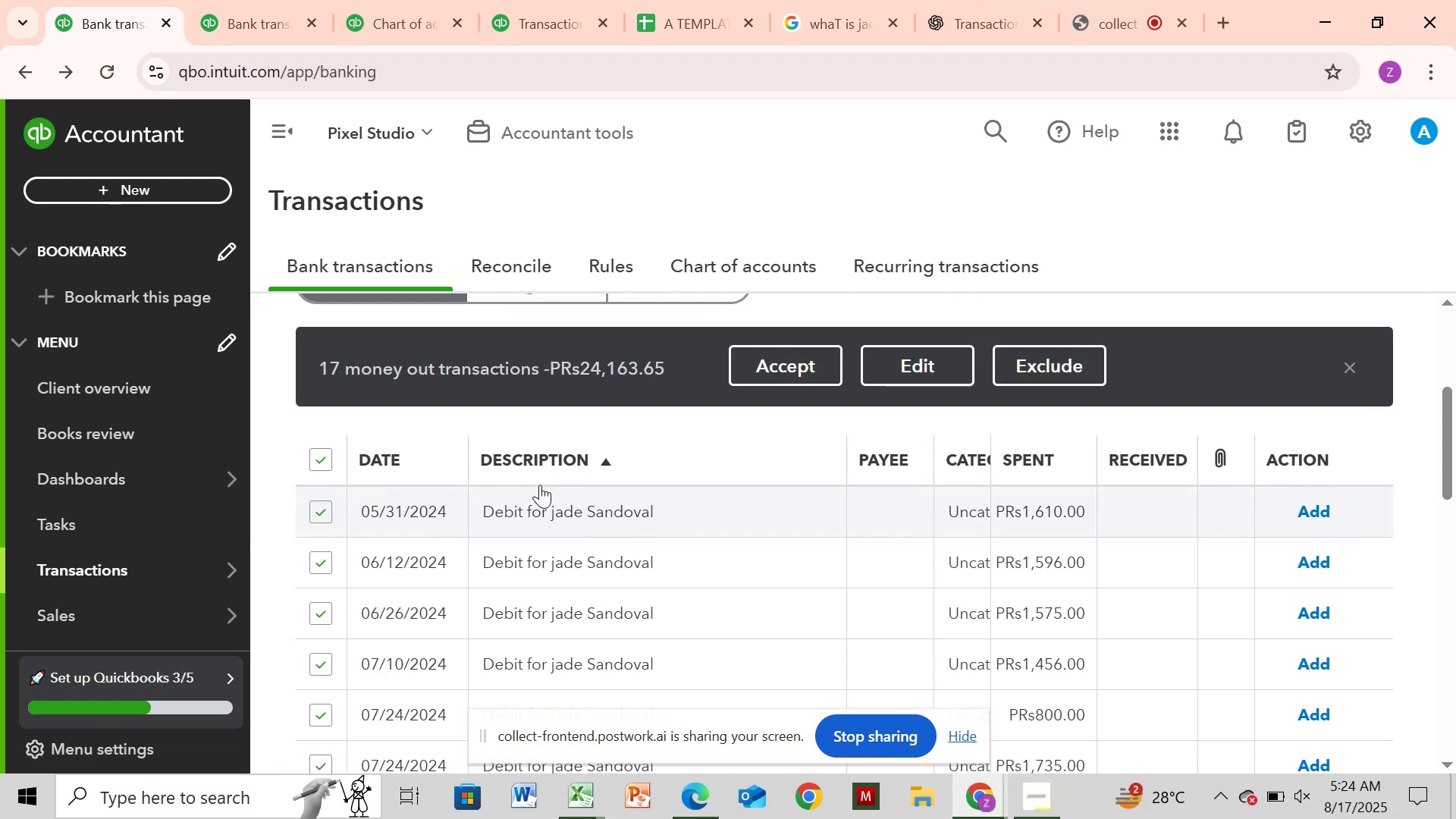 
scroll: coordinate [547, 485], scroll_direction: down, amount: 8.0
 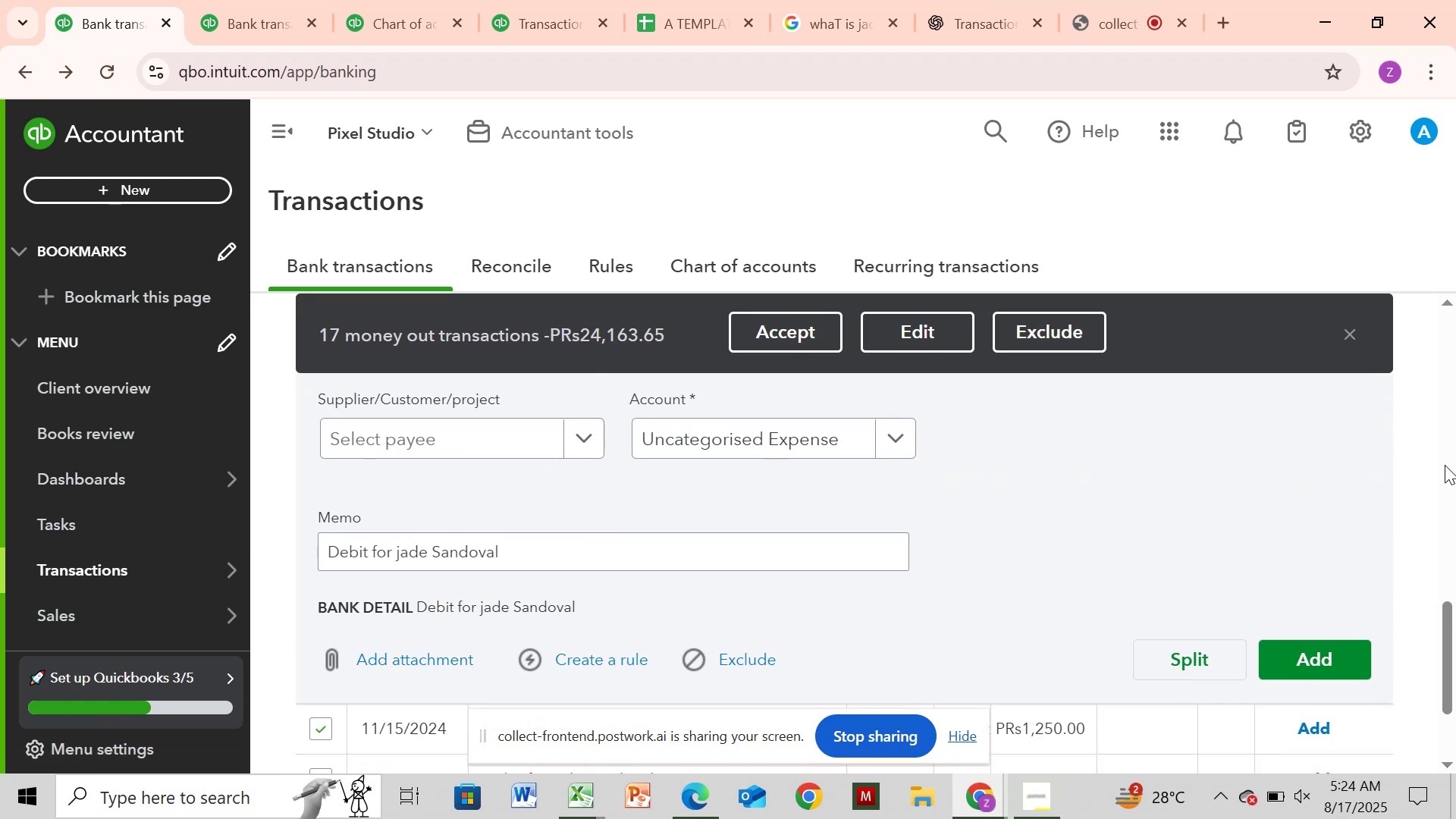 
scroll: coordinate [1390, 463], scroll_direction: up, amount: 2.0
 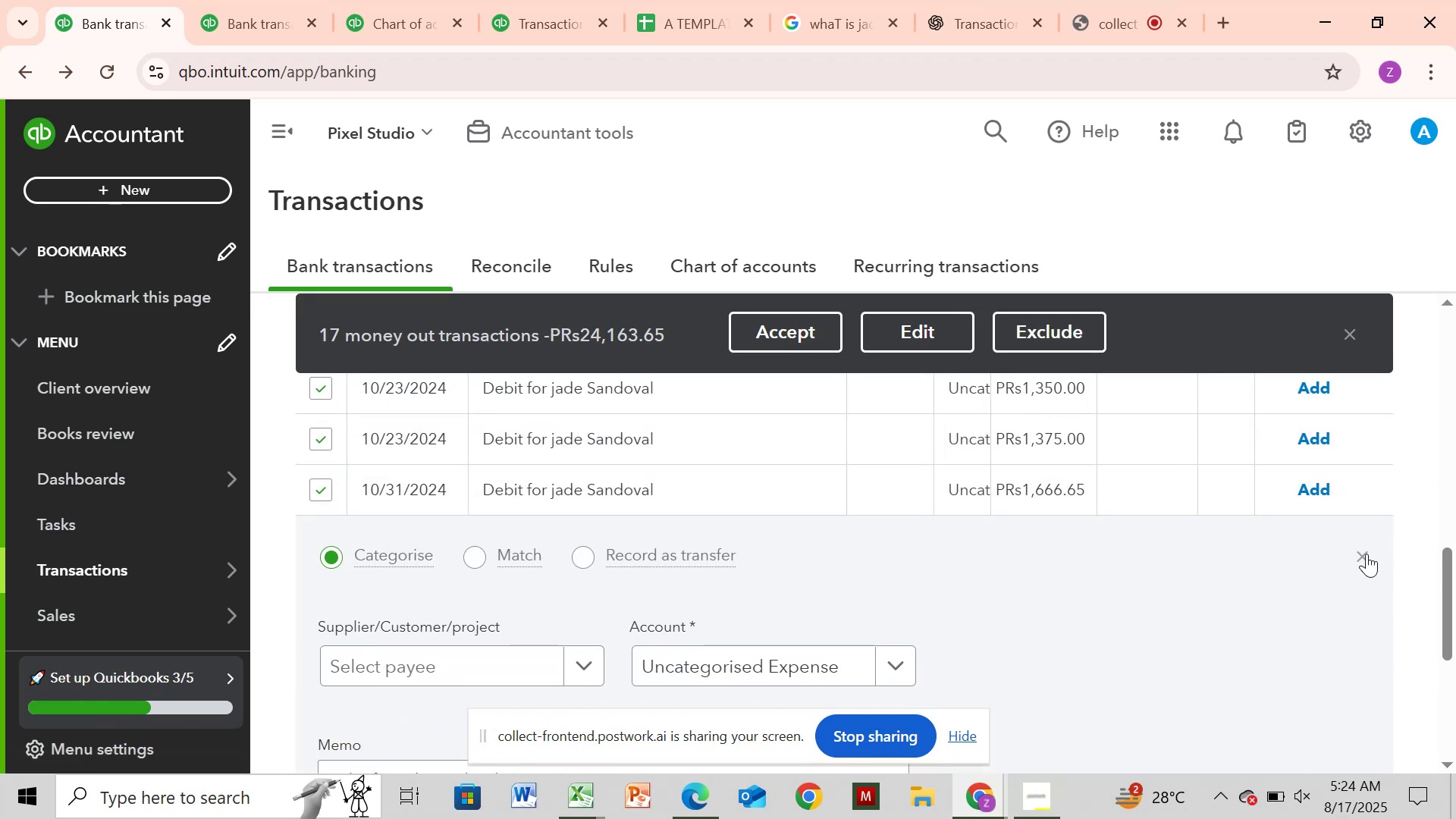 
left_click([1361, 558])
 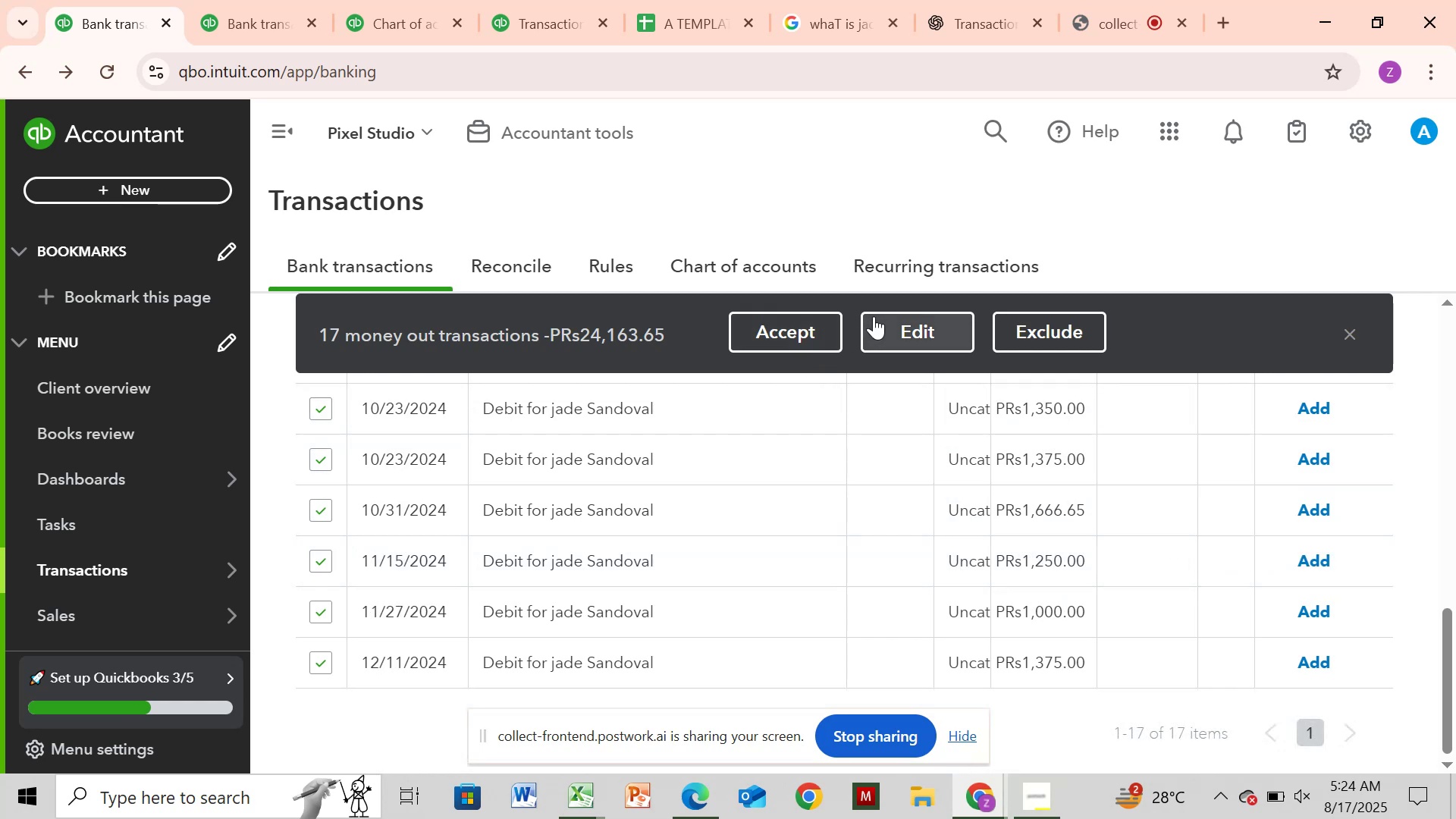 
left_click([874, 316])
 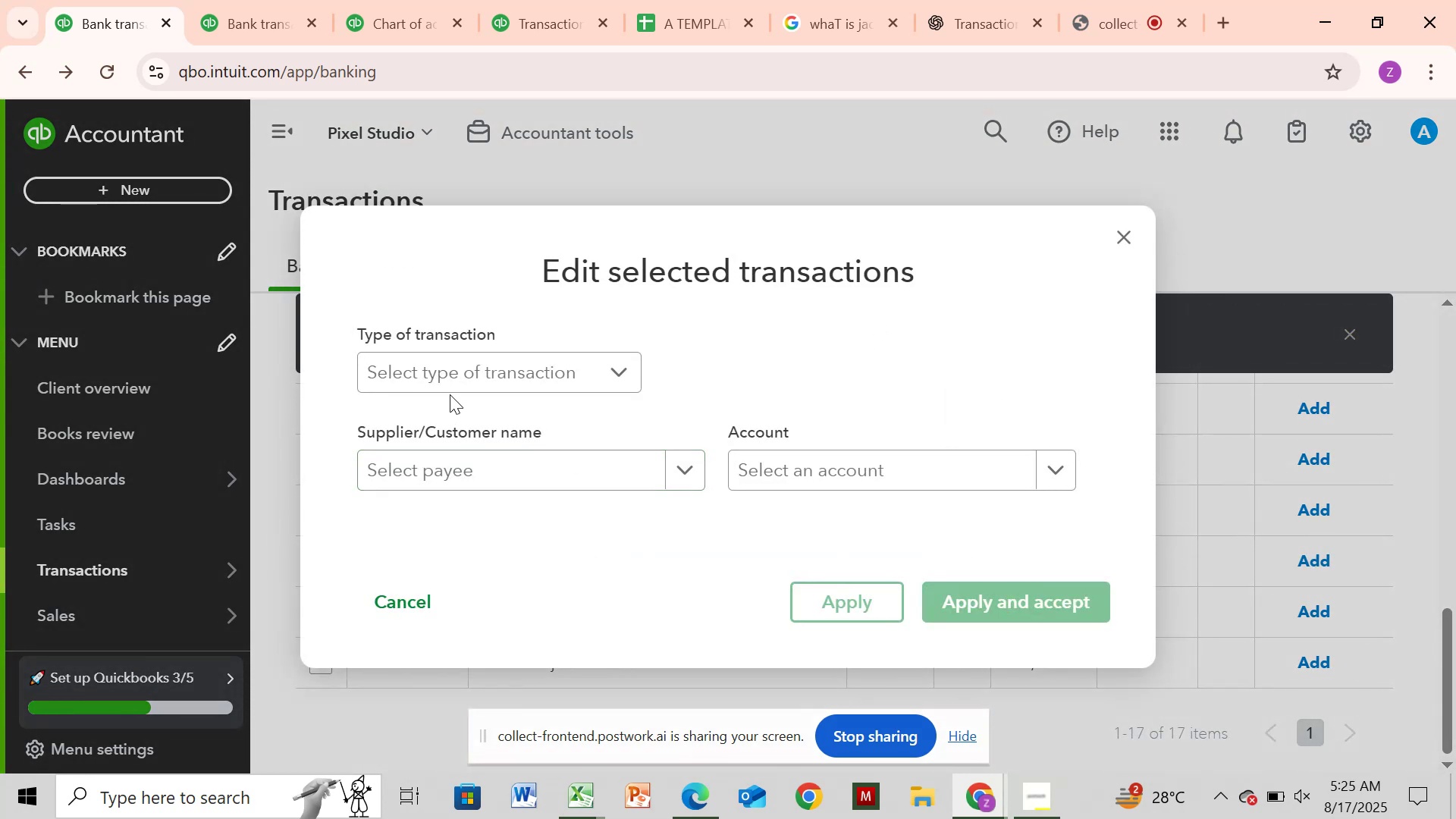 
left_click([460, 380])
 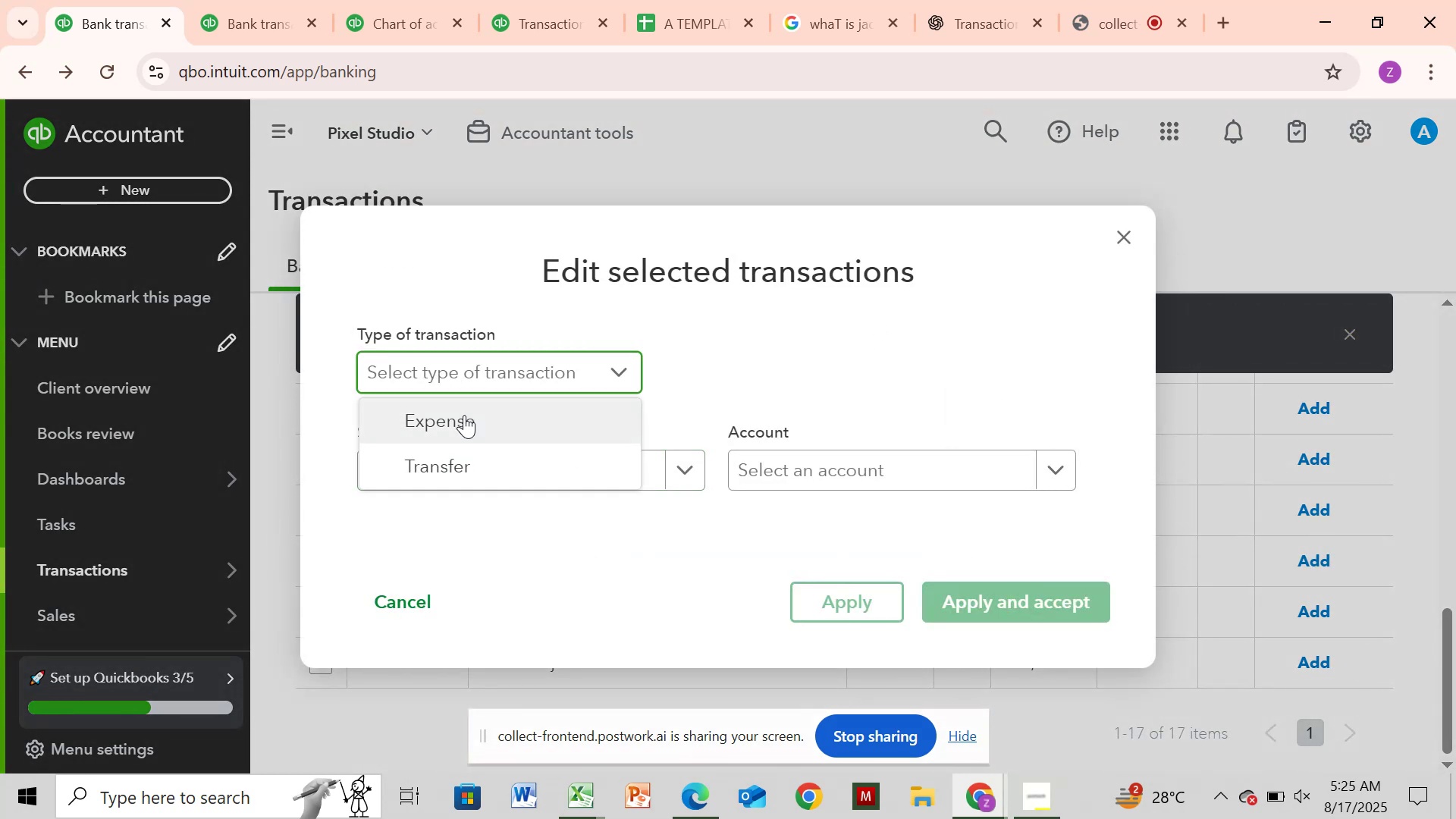 
left_click([464, 415])
 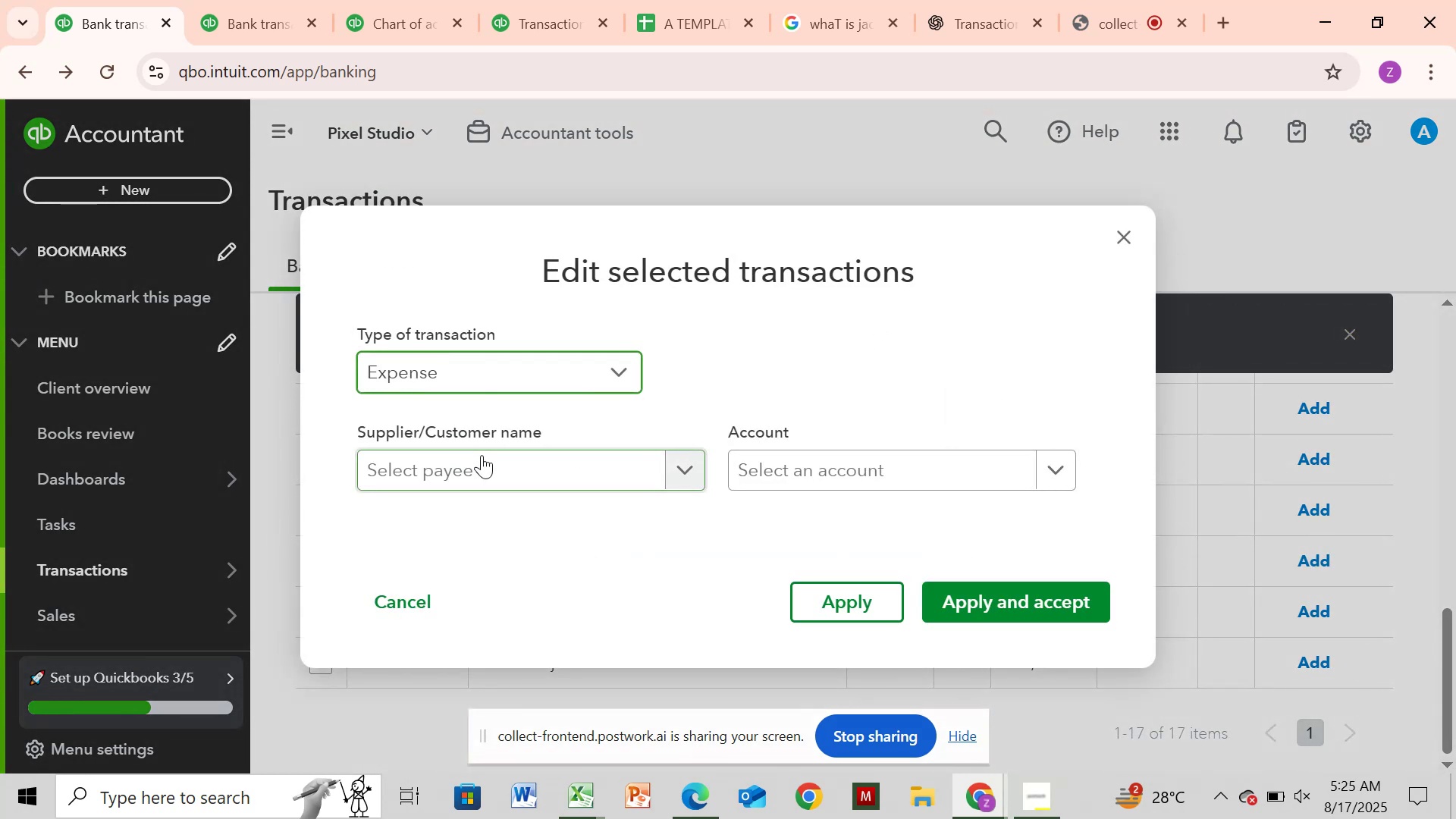 
left_click([482, 455])
 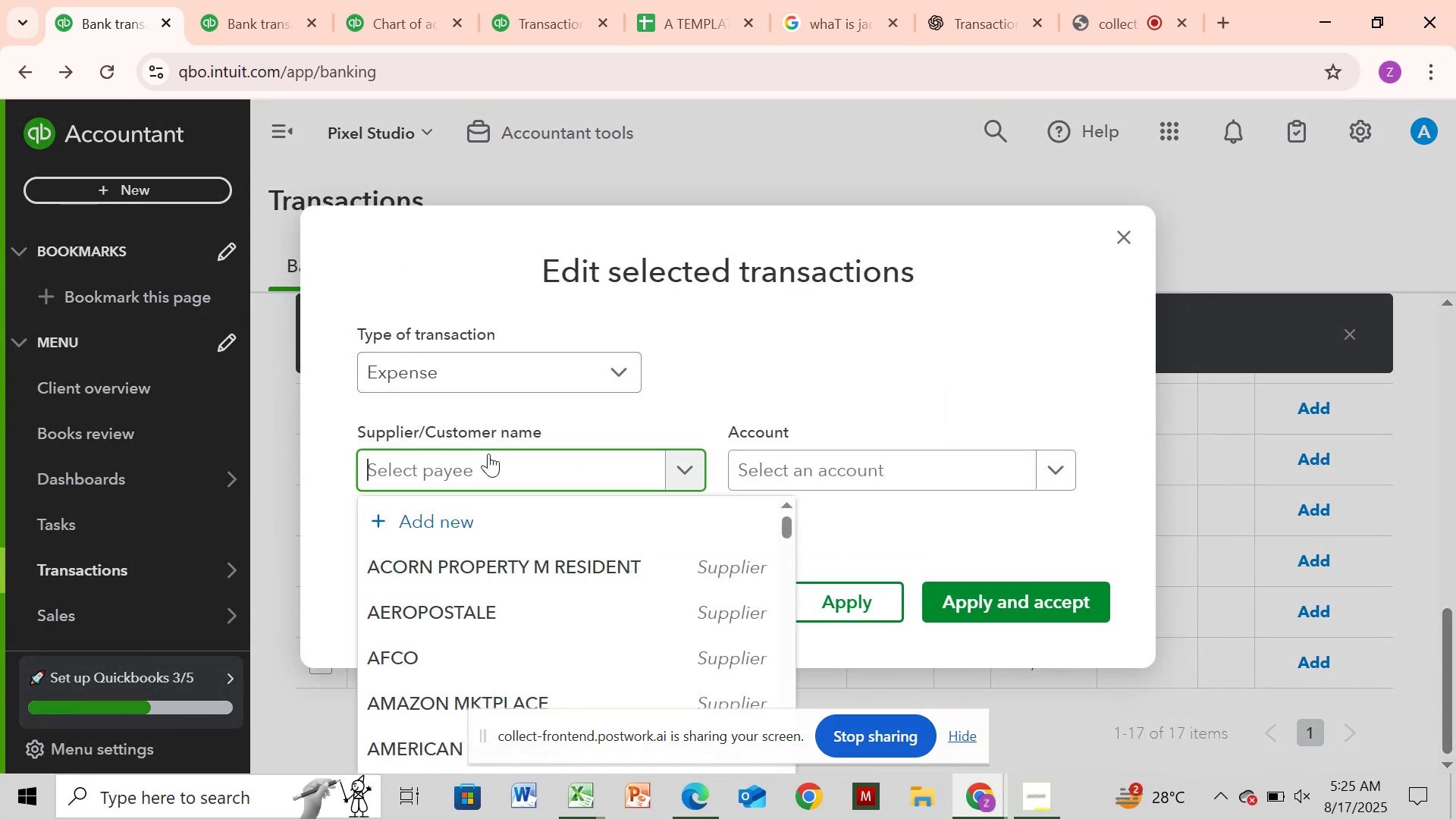 
key(Control+V)
 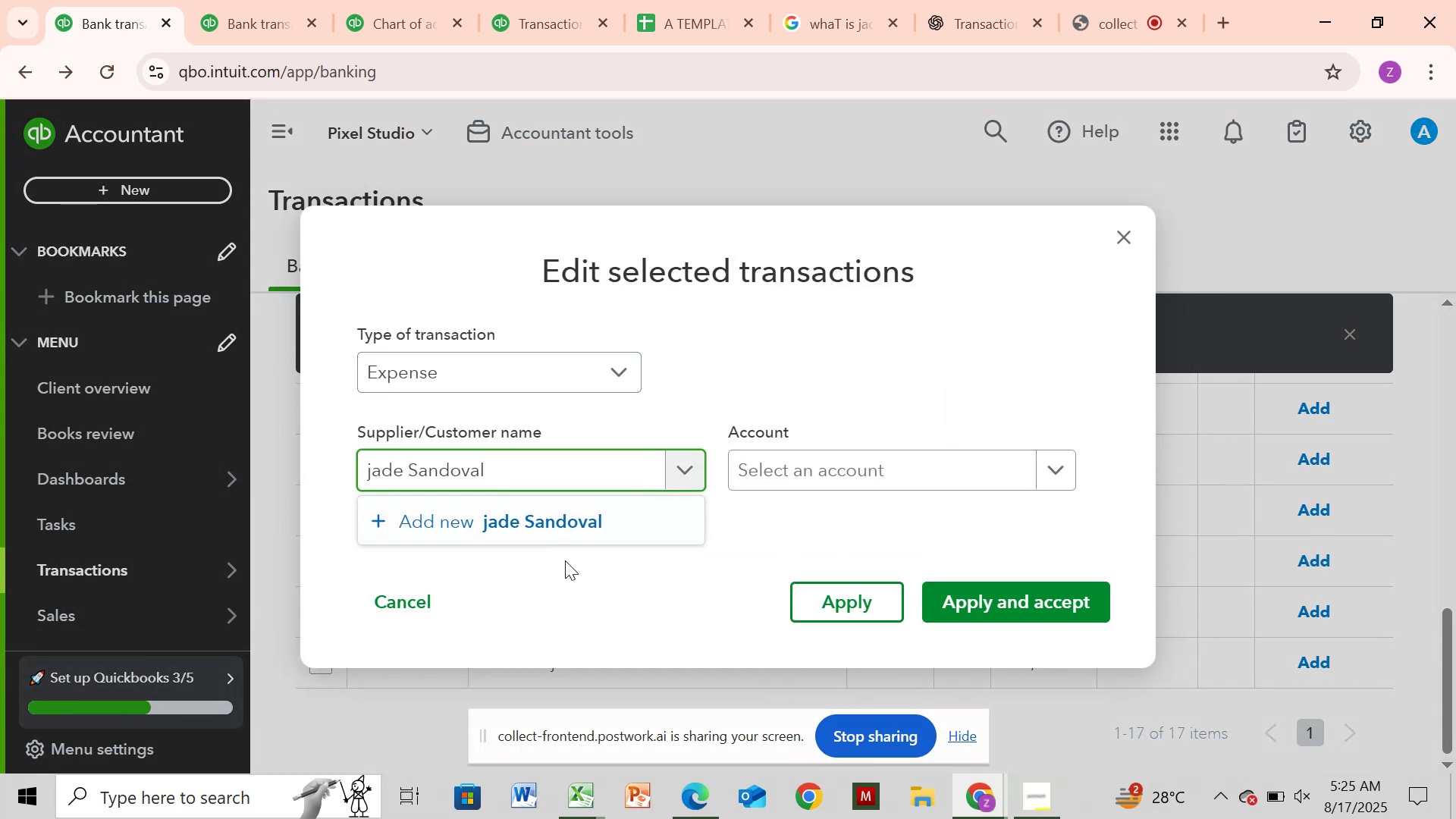 
left_click([544, 521])
 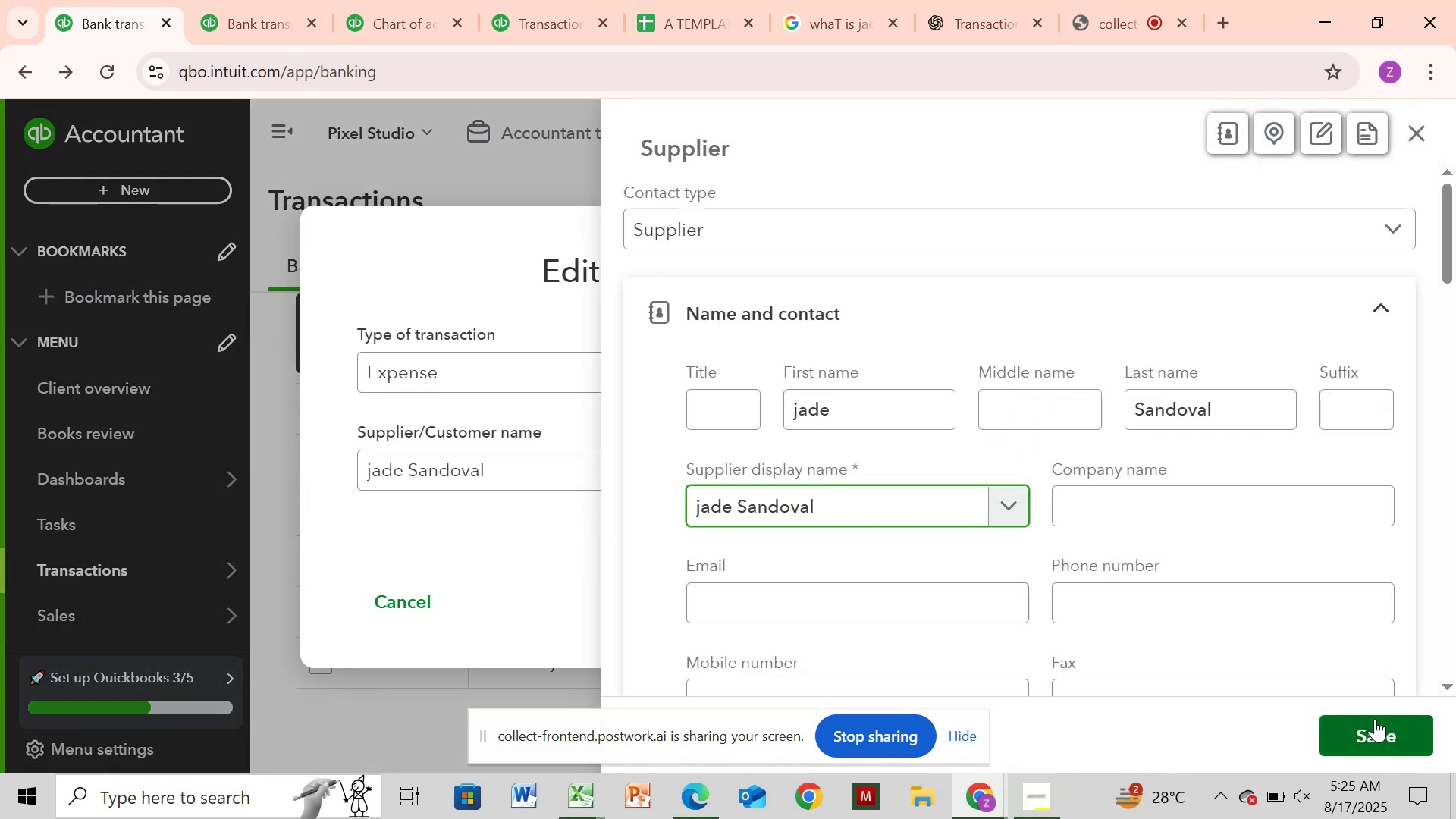 
wait(5.15)
 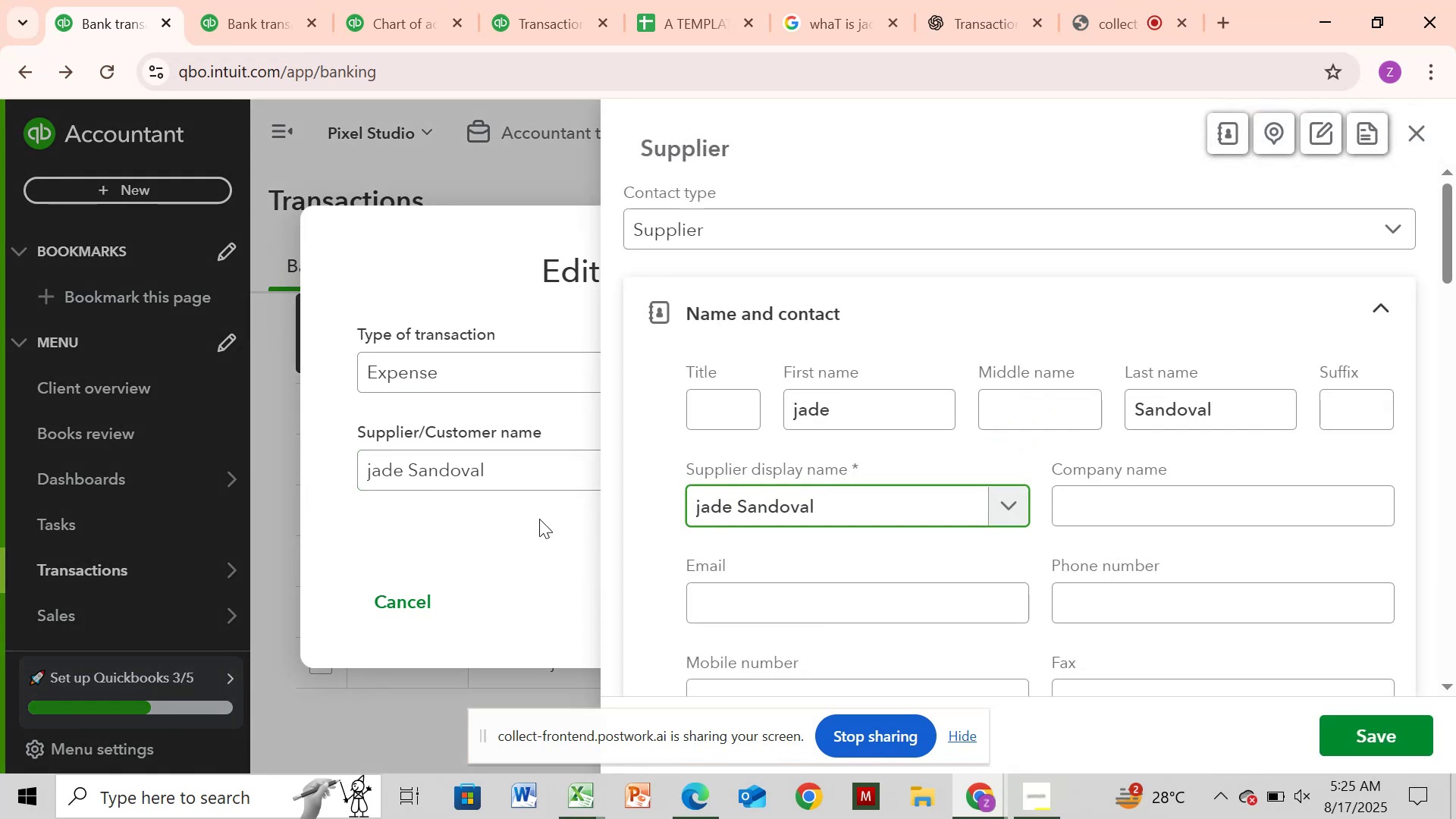 
left_click([1375, 720])
 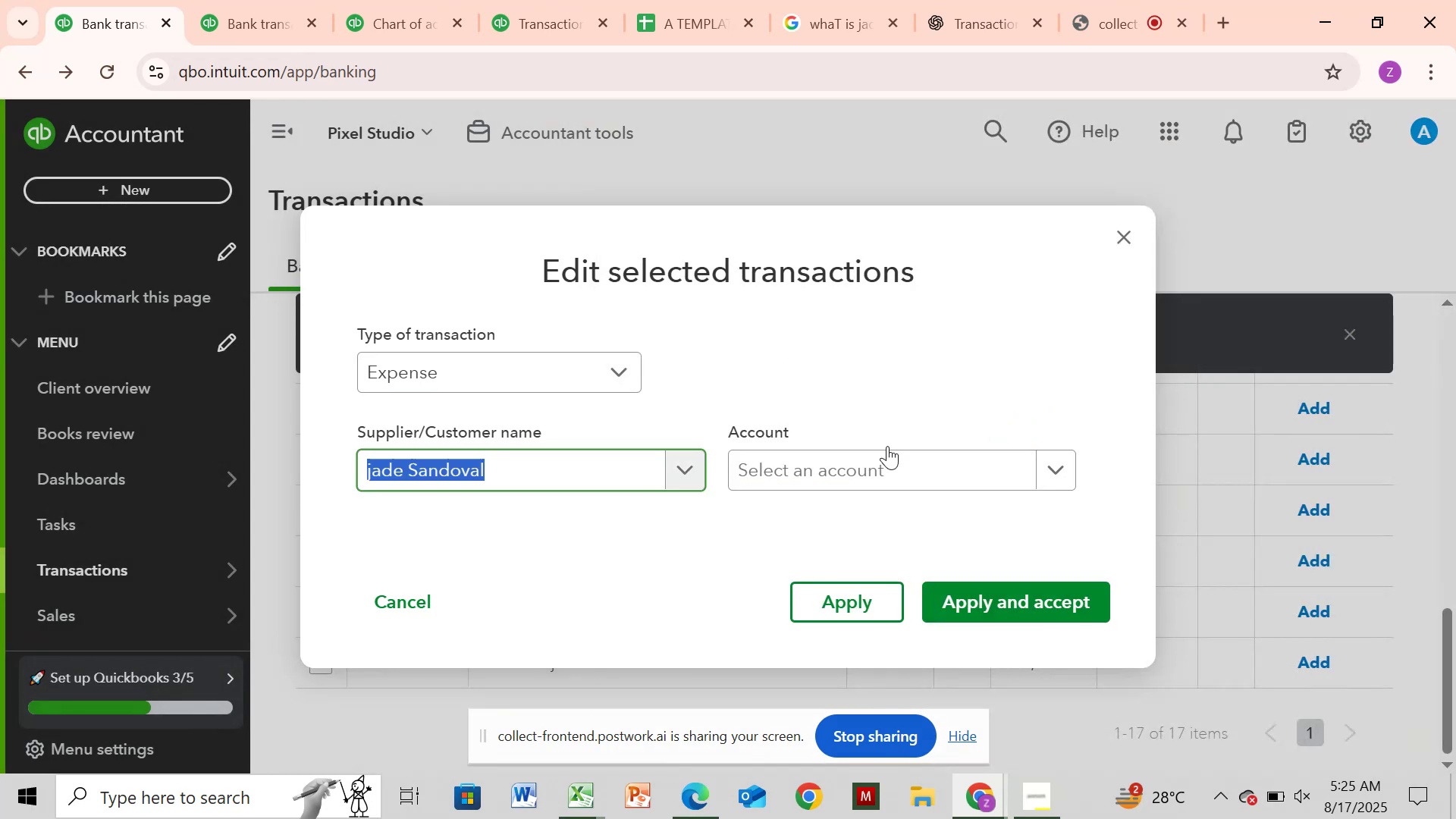 
left_click([803, 455])
 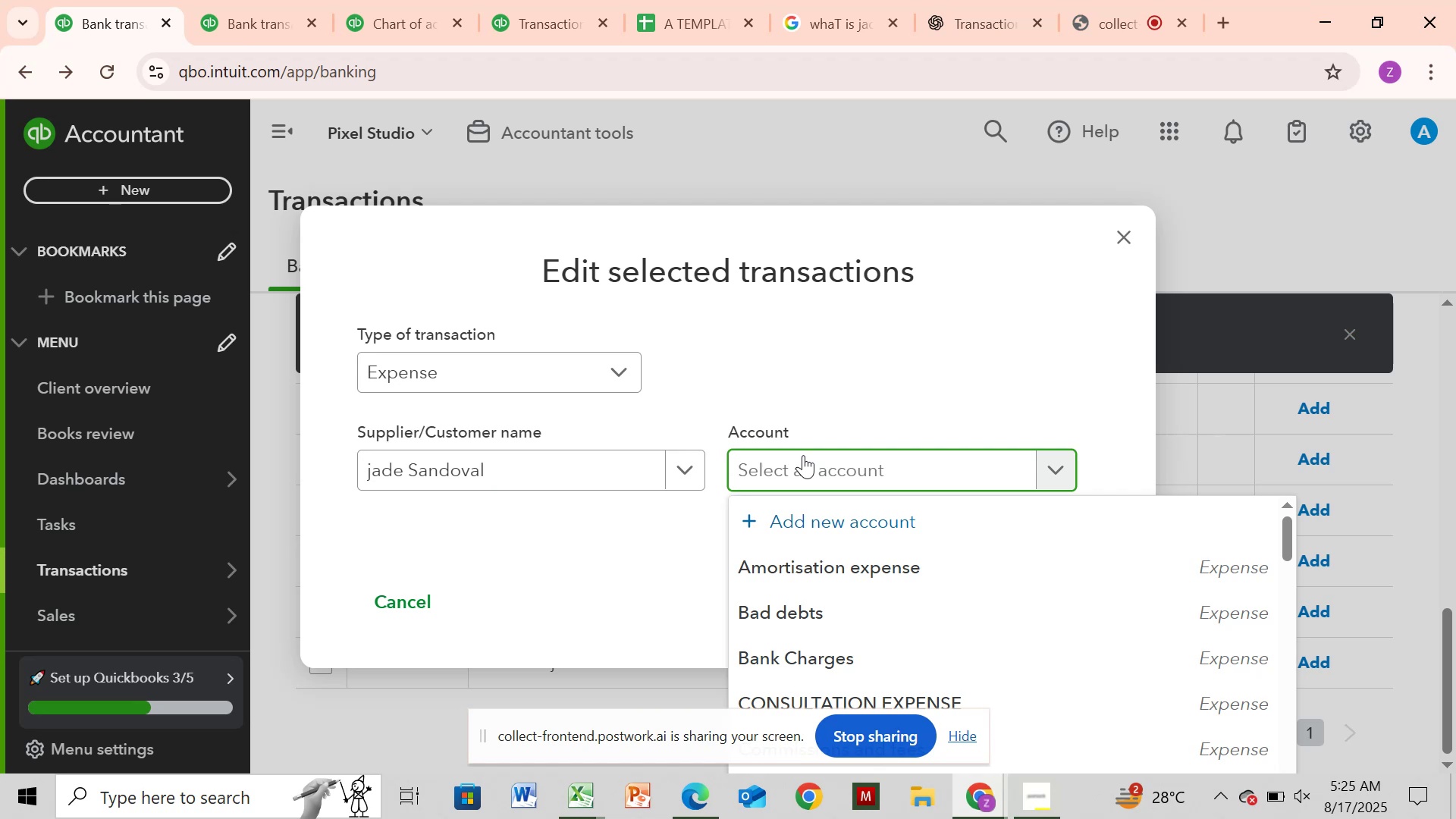 
type(wages)
 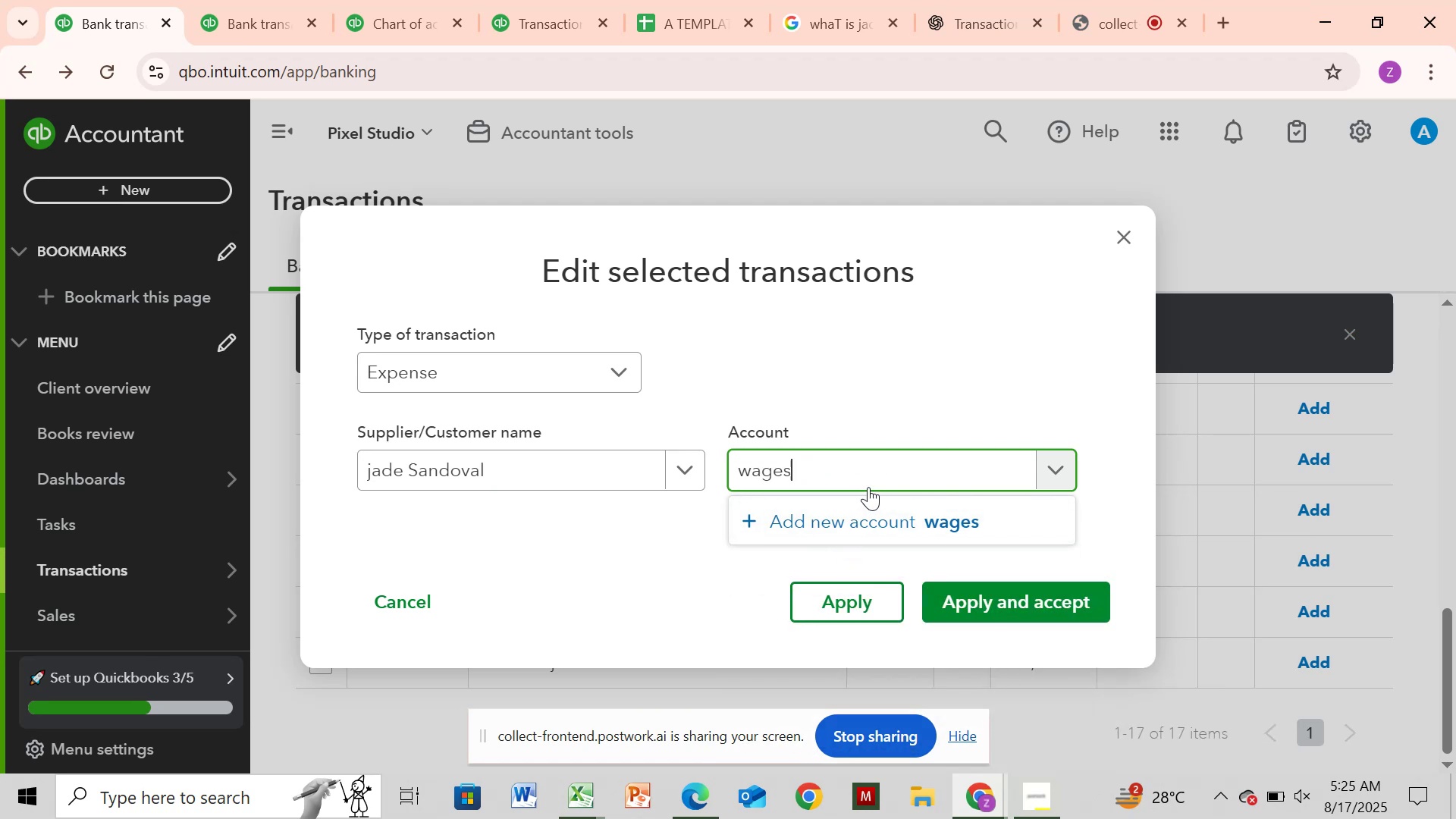 
key(Backspace)
 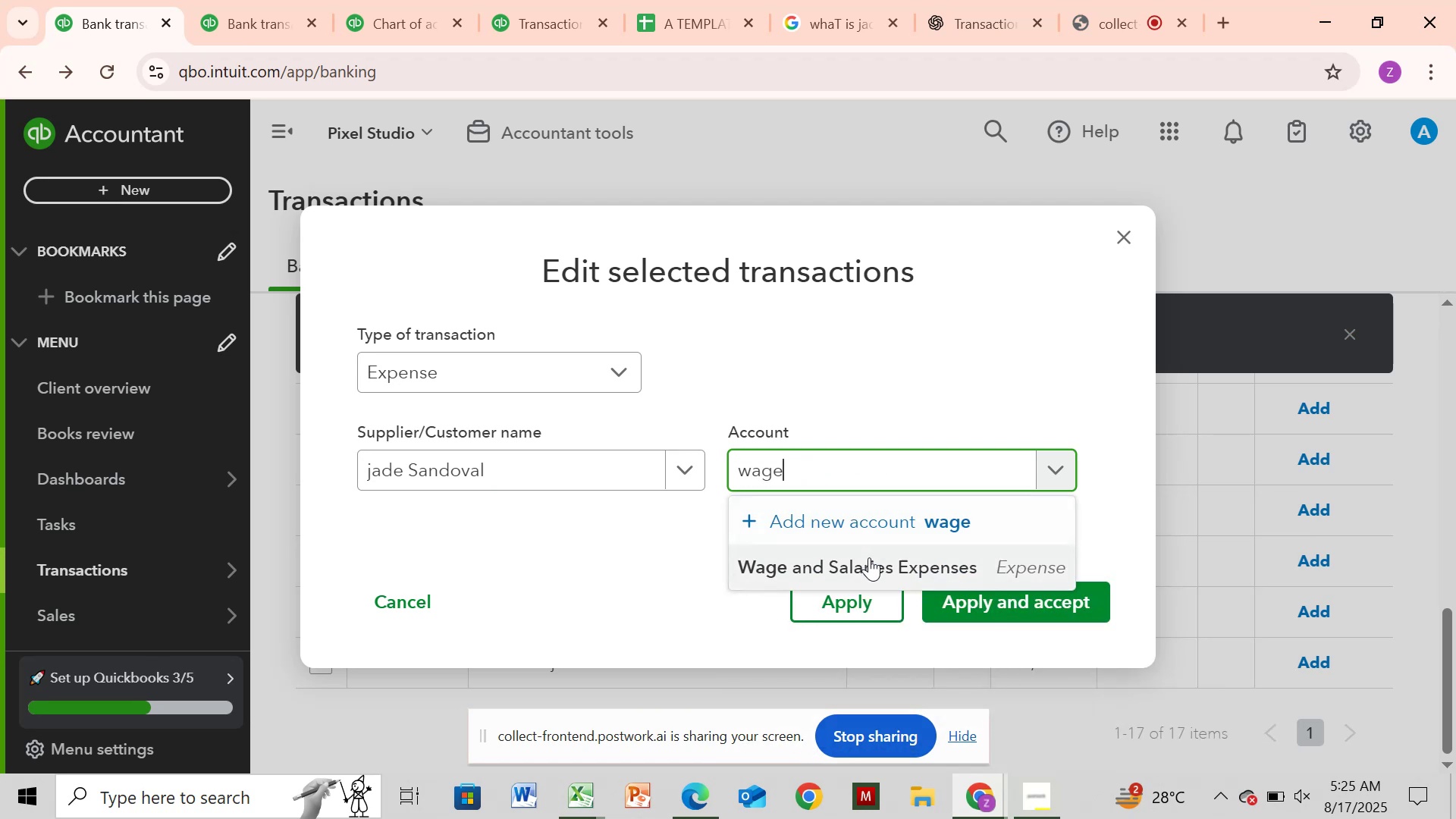 
left_click([869, 557])
 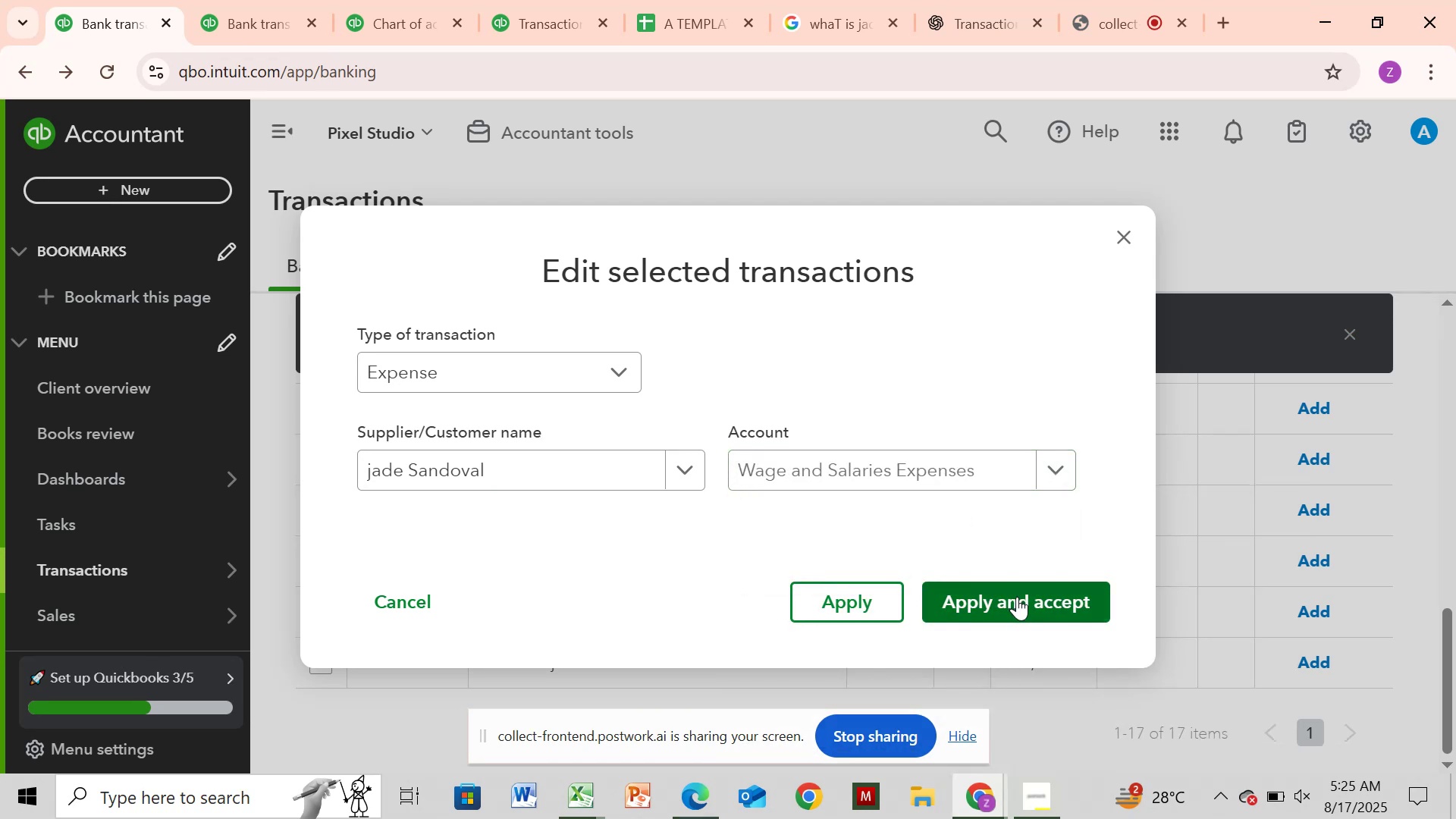 
left_click([1018, 597])
 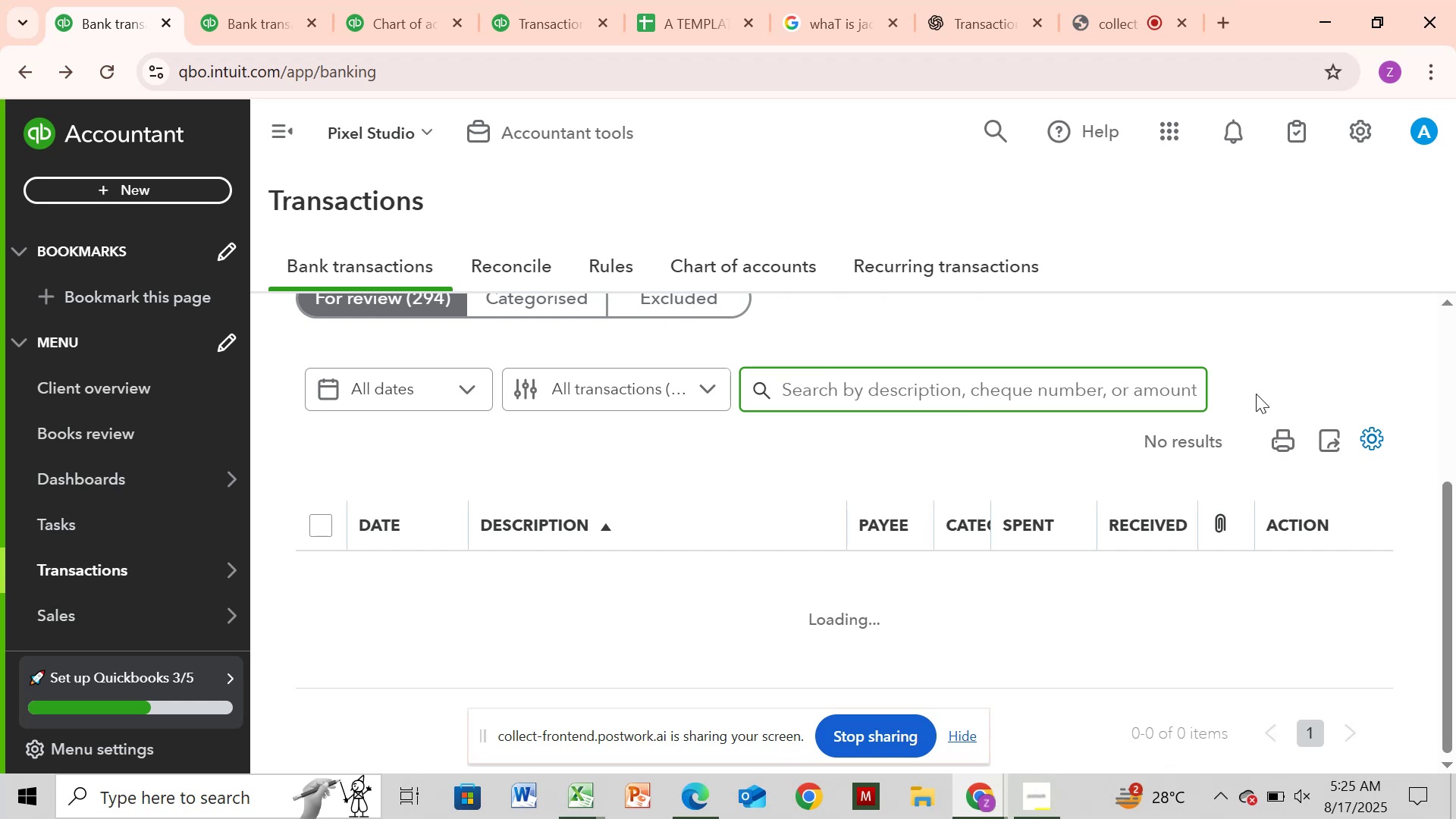 
wait(22.2)
 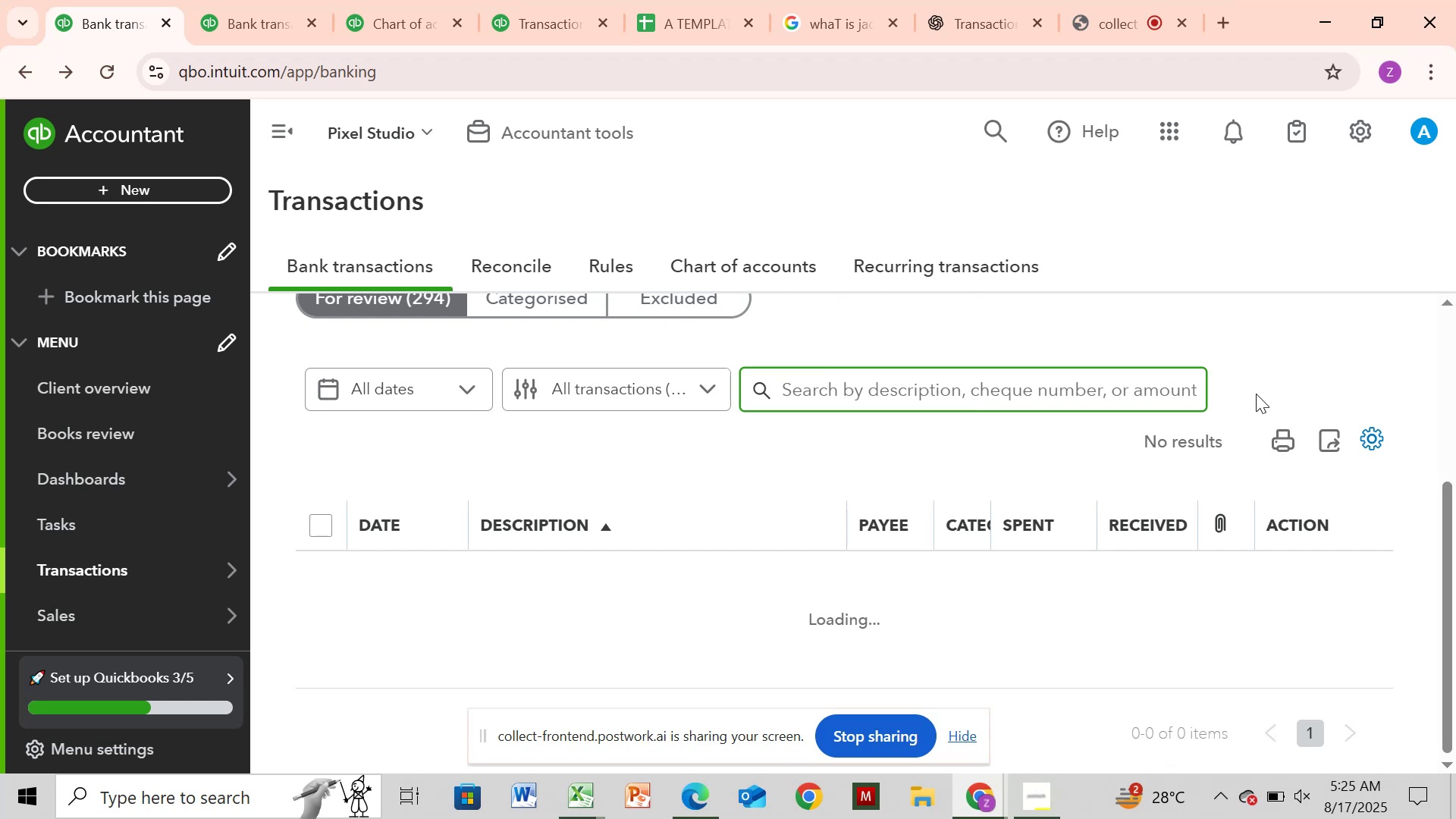 
left_click_drag(start_coordinate=[1445, 497], to_coordinate=[1455, 471])
 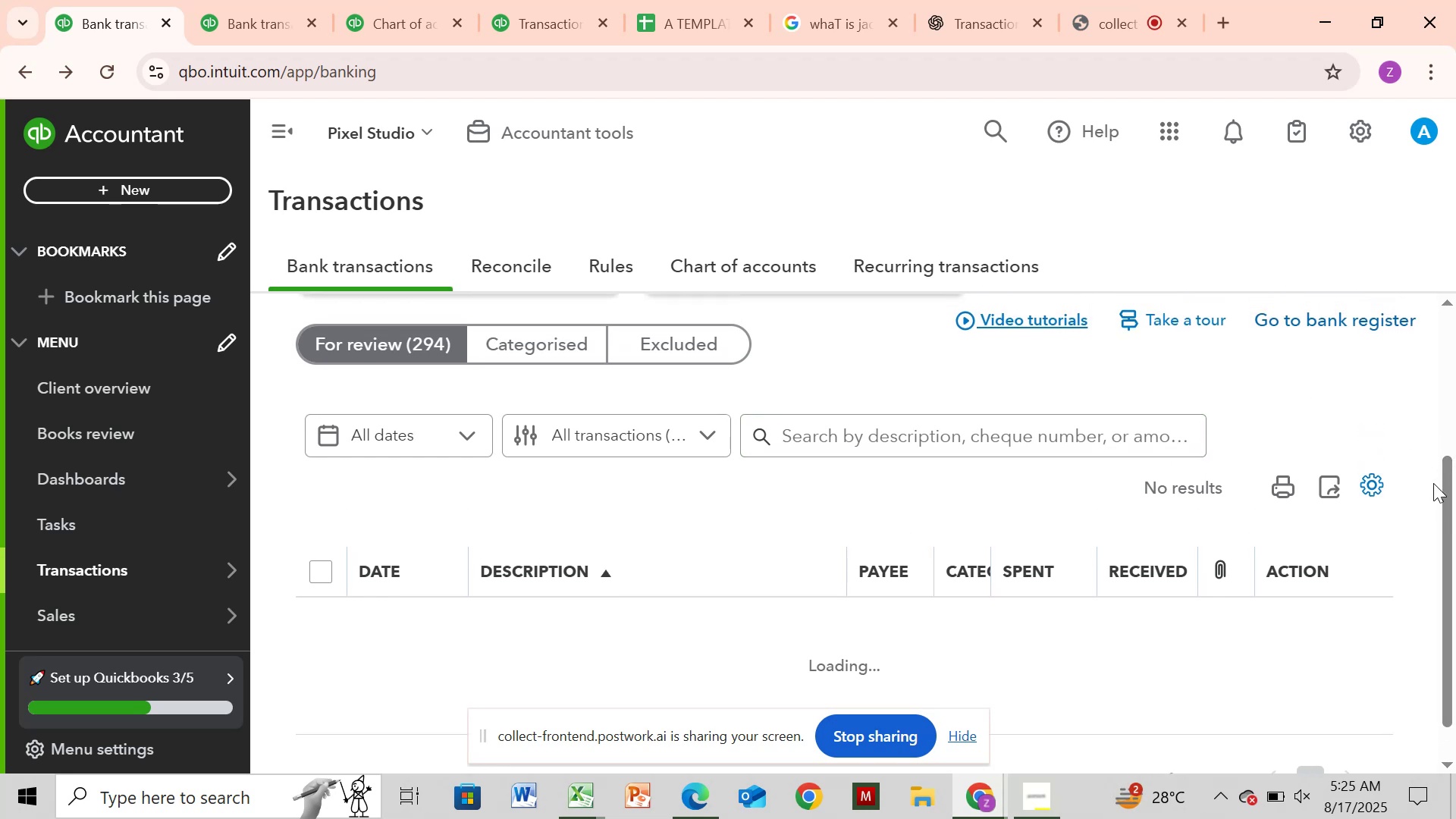 
left_click_drag(start_coordinate=[1451, 485], to_coordinate=[1455, 450])
 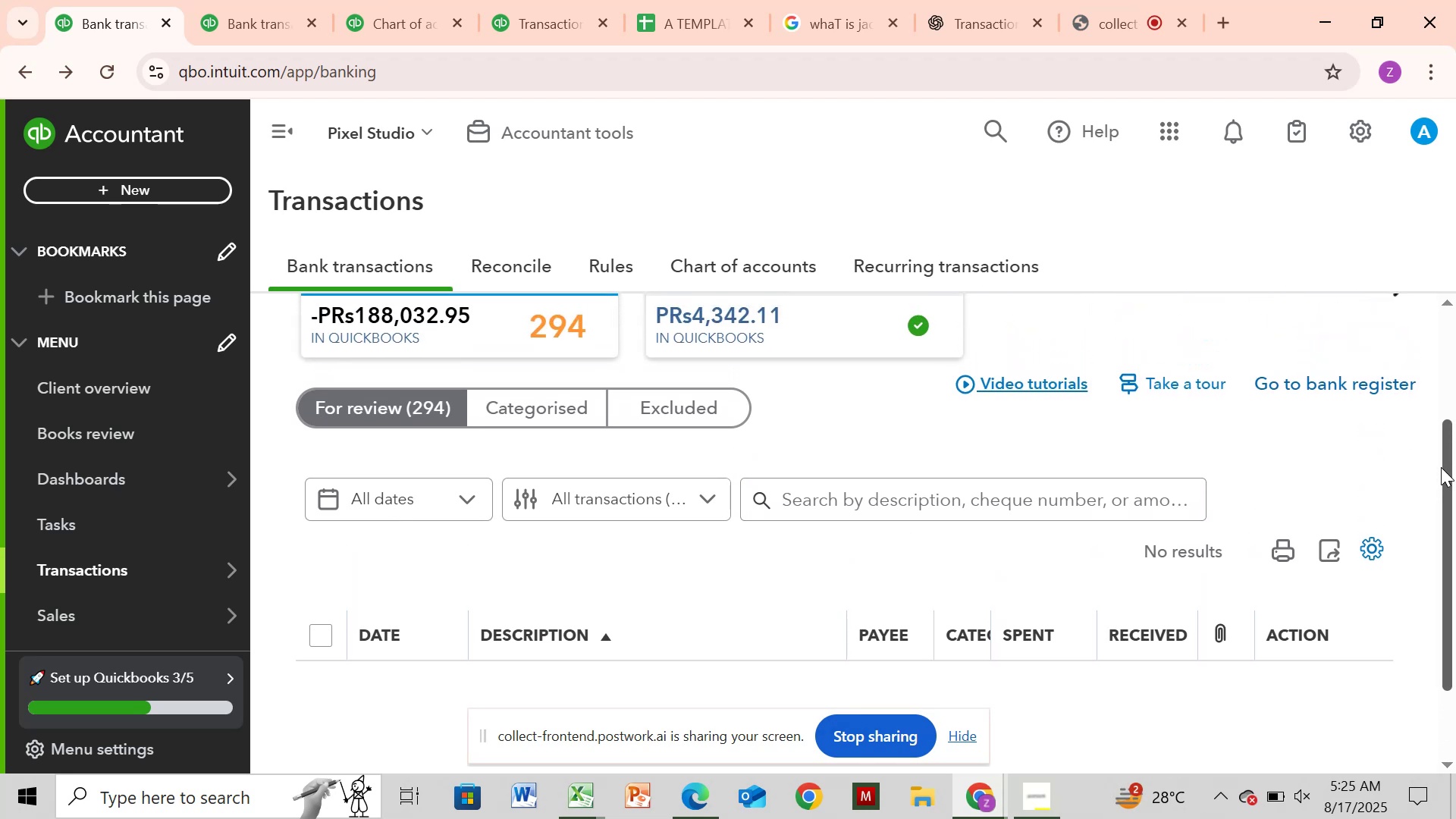 
left_click_drag(start_coordinate=[1450, 466], to_coordinate=[1437, 545])
 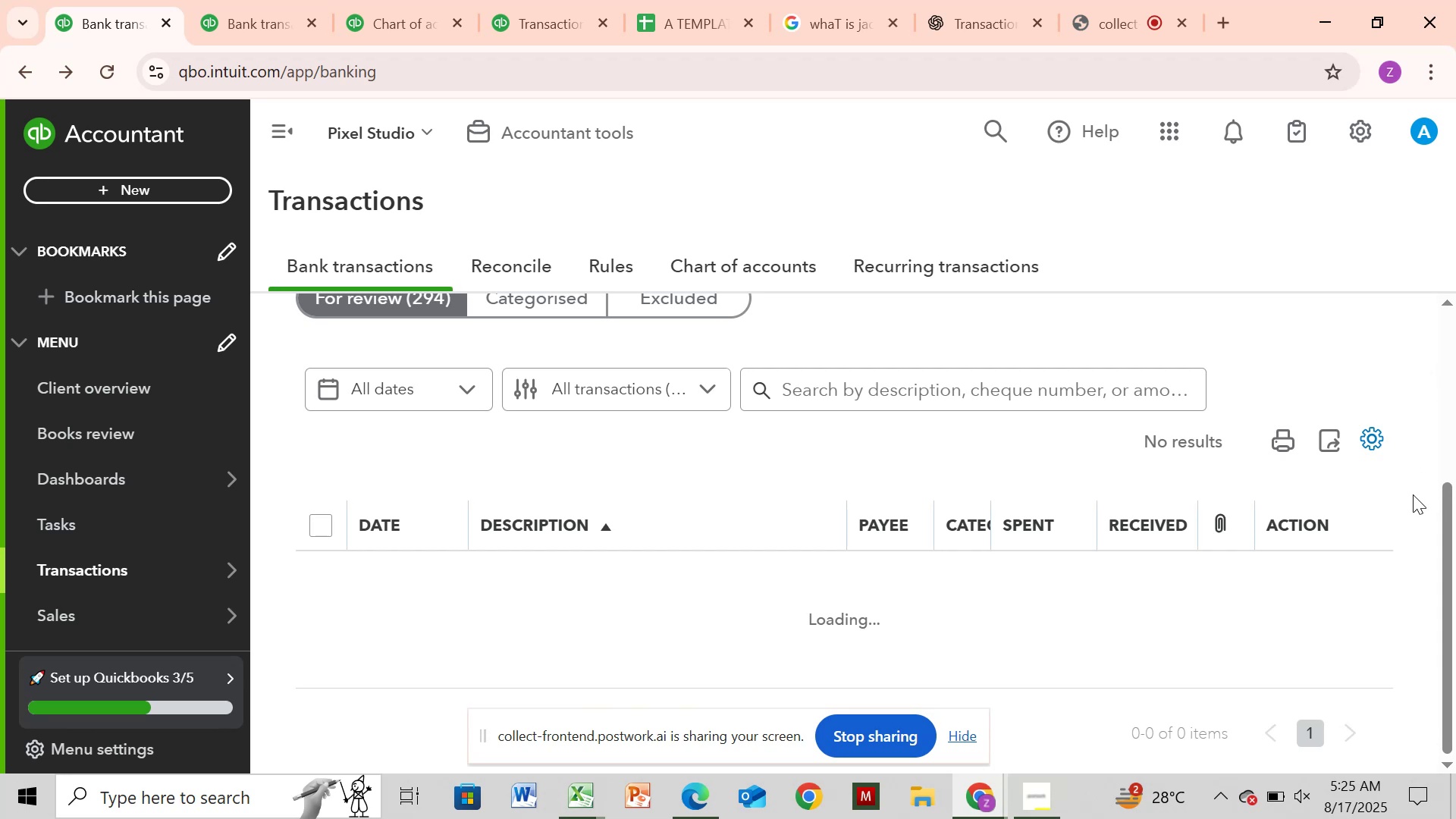 
left_click_drag(start_coordinate=[1455, 587], to_coordinate=[1455, 418])
 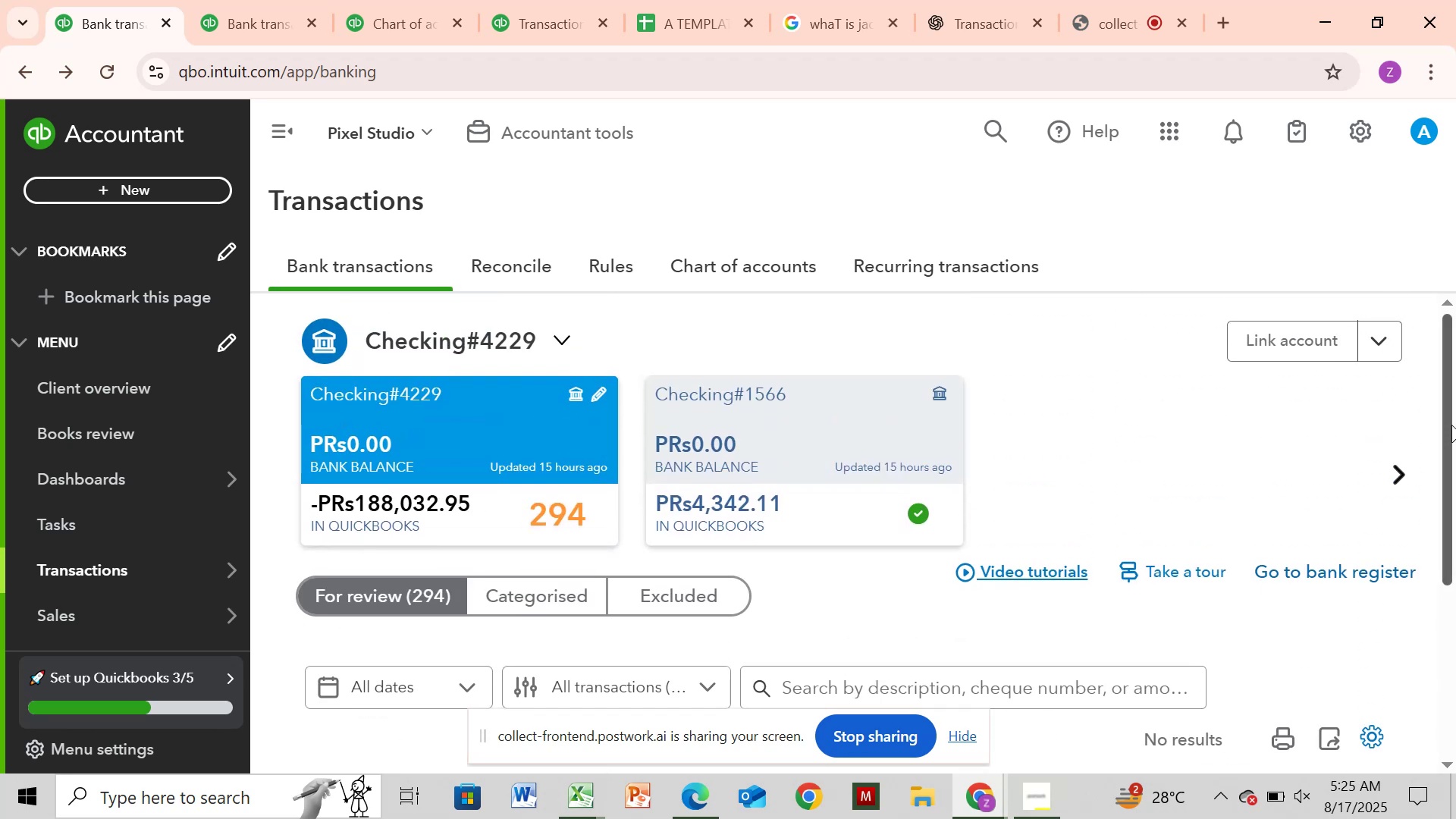 
left_click_drag(start_coordinate=[1447, 425], to_coordinate=[1326, 799])
 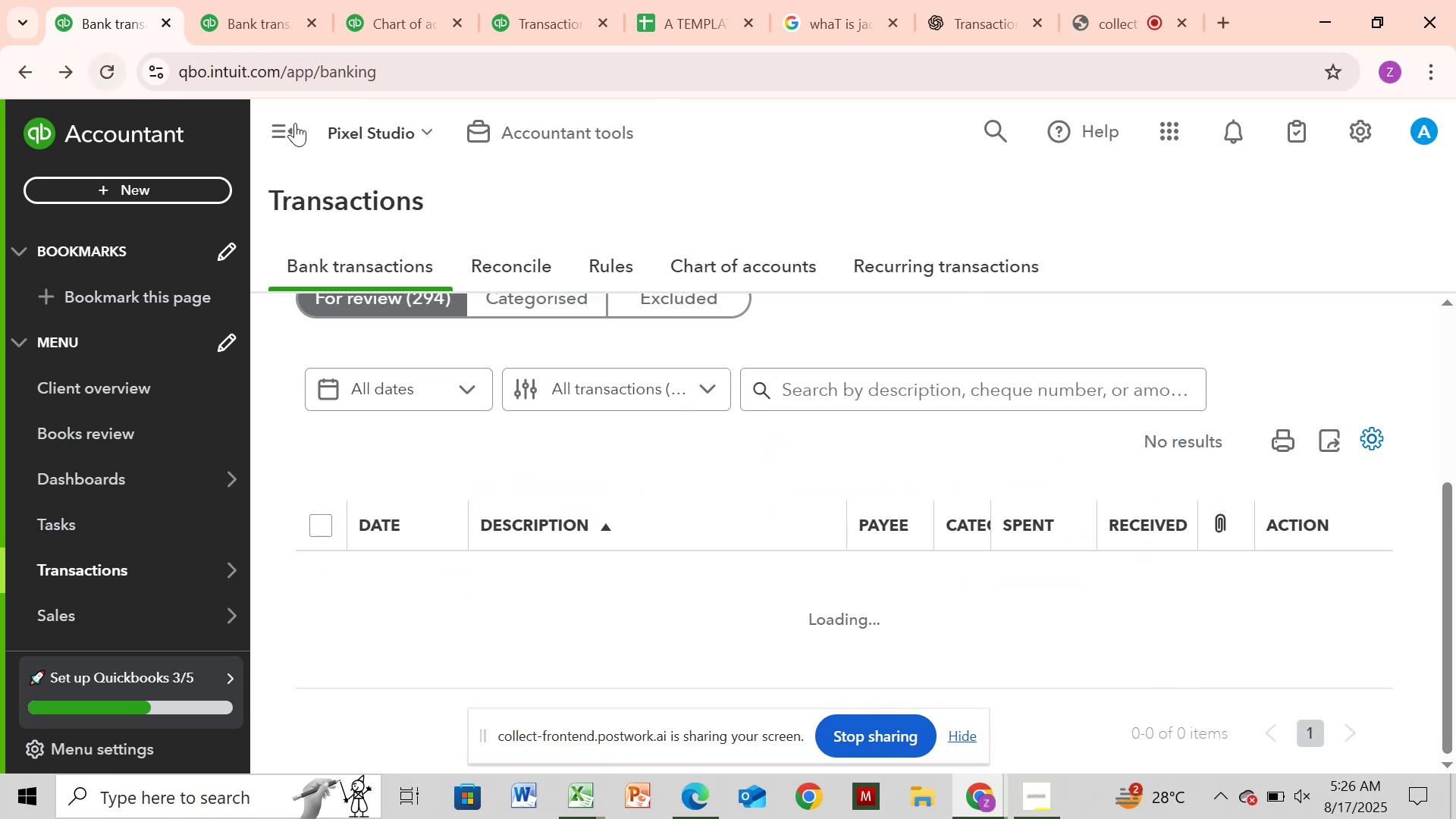 
left_click([240, 37])
 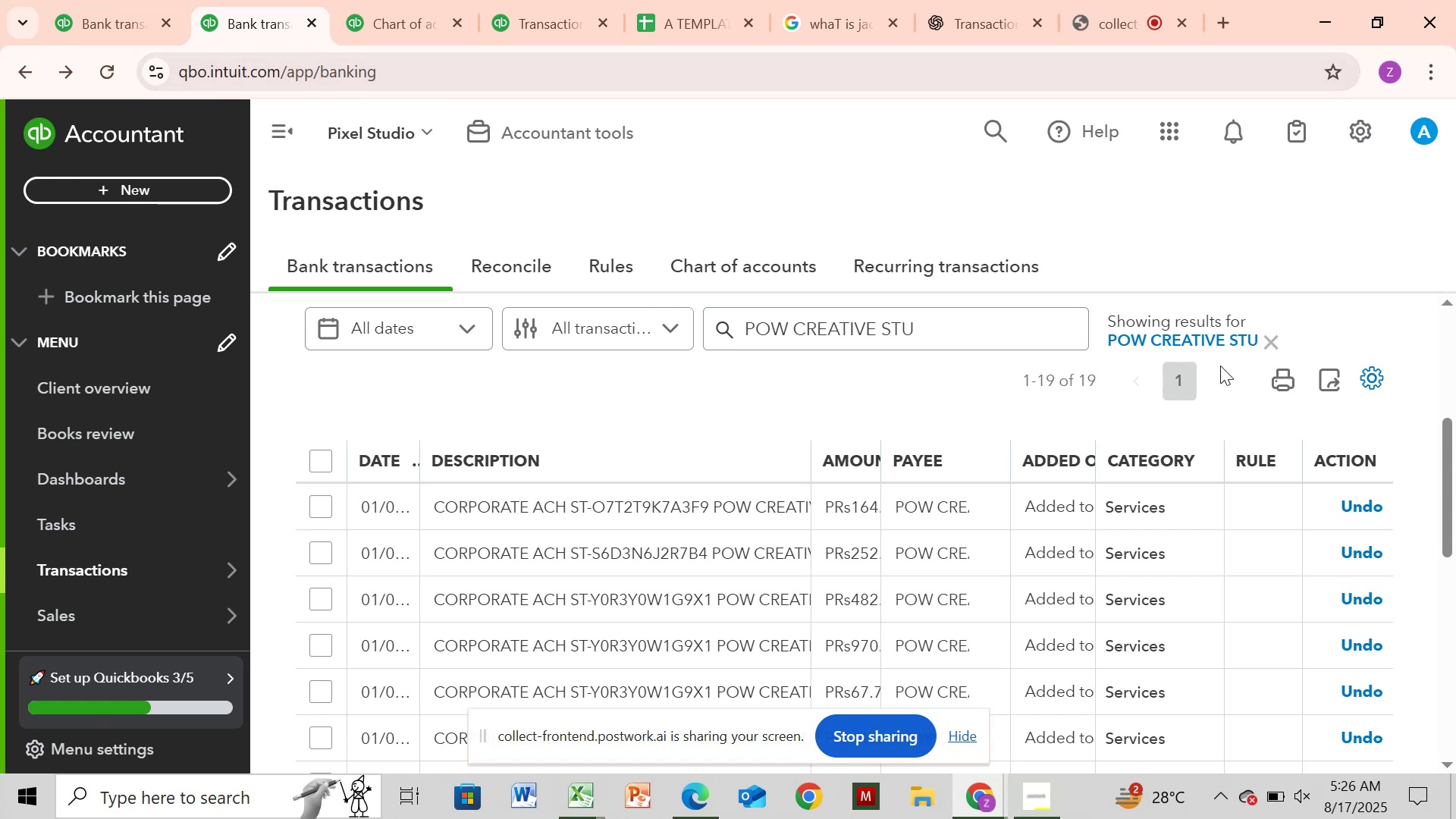 
wait(6.77)
 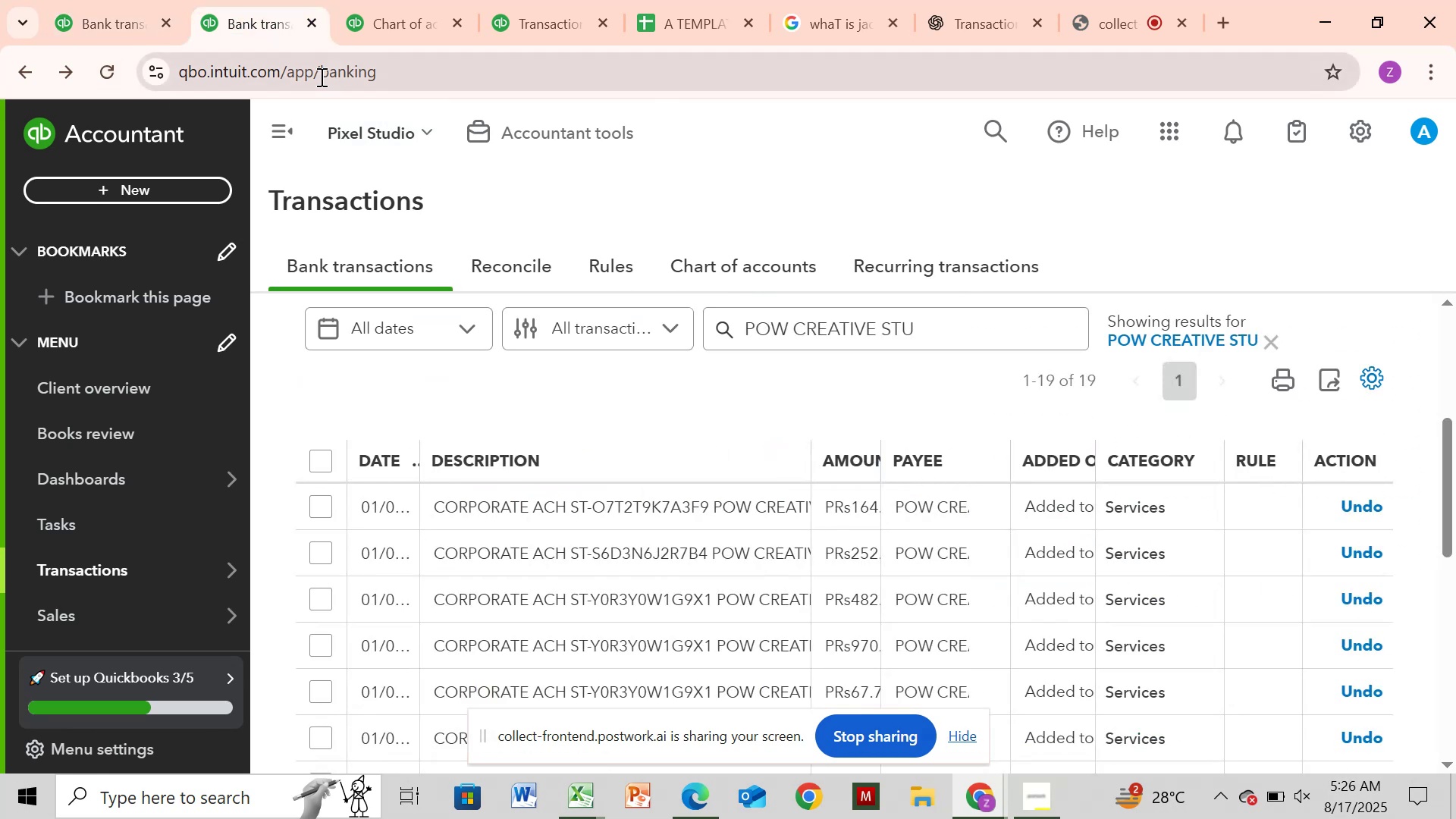 
left_click([1270, 332])
 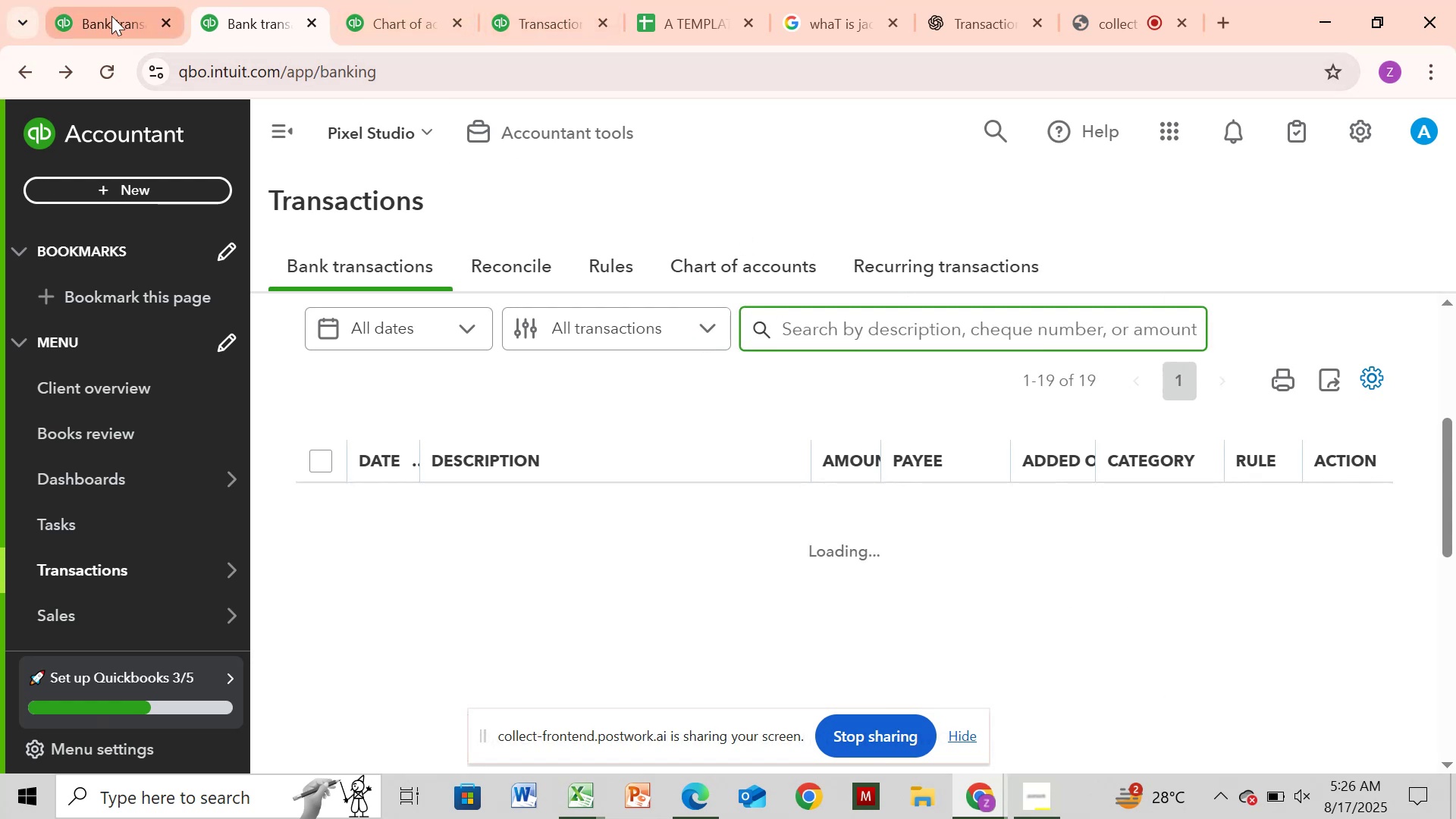 
left_click([111, 16])
 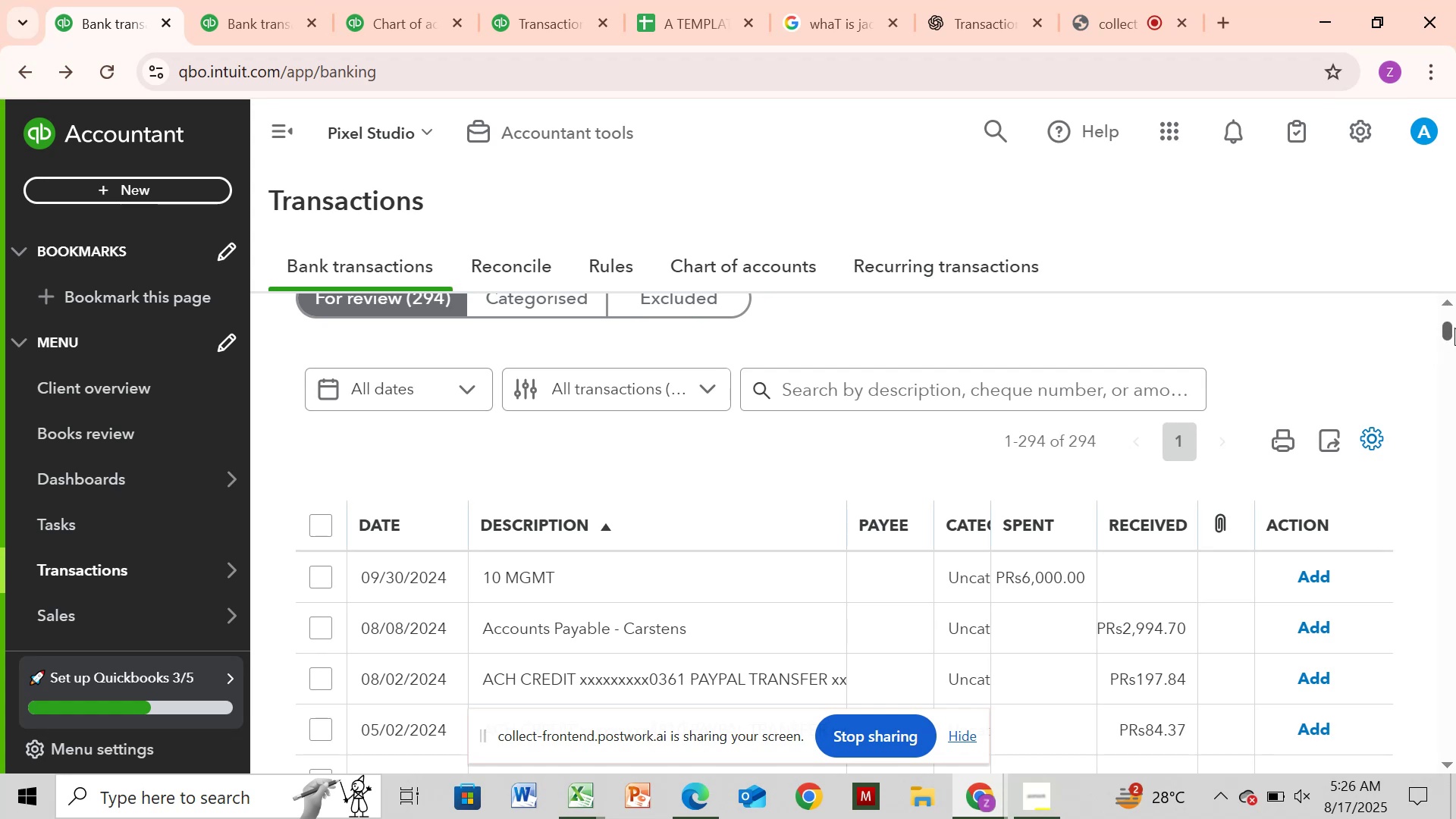 
wait(5.16)
 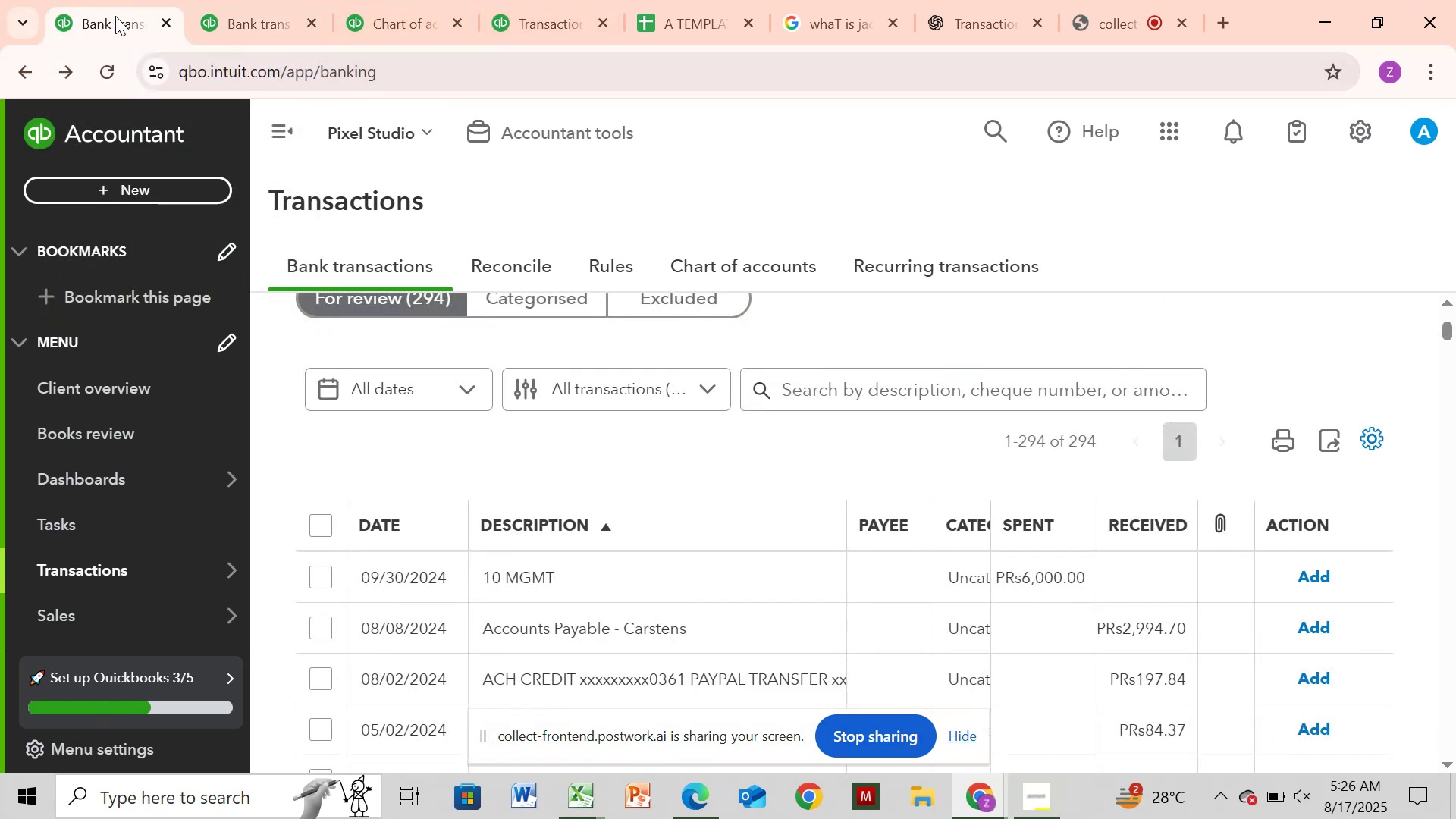 
left_click_drag(start_coordinate=[1445, 326], to_coordinate=[1455, 377])
 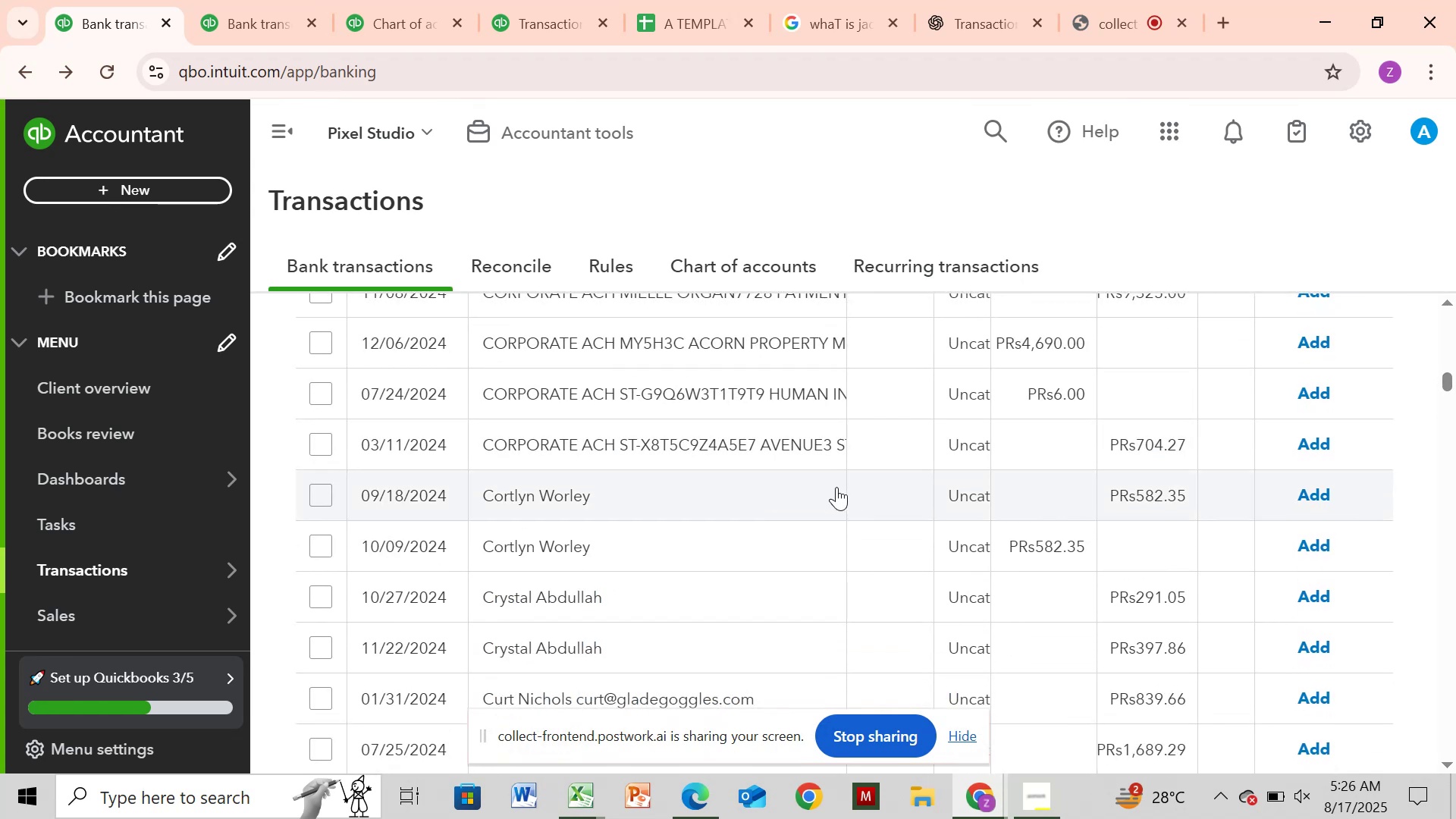 
left_click([836, 487])
 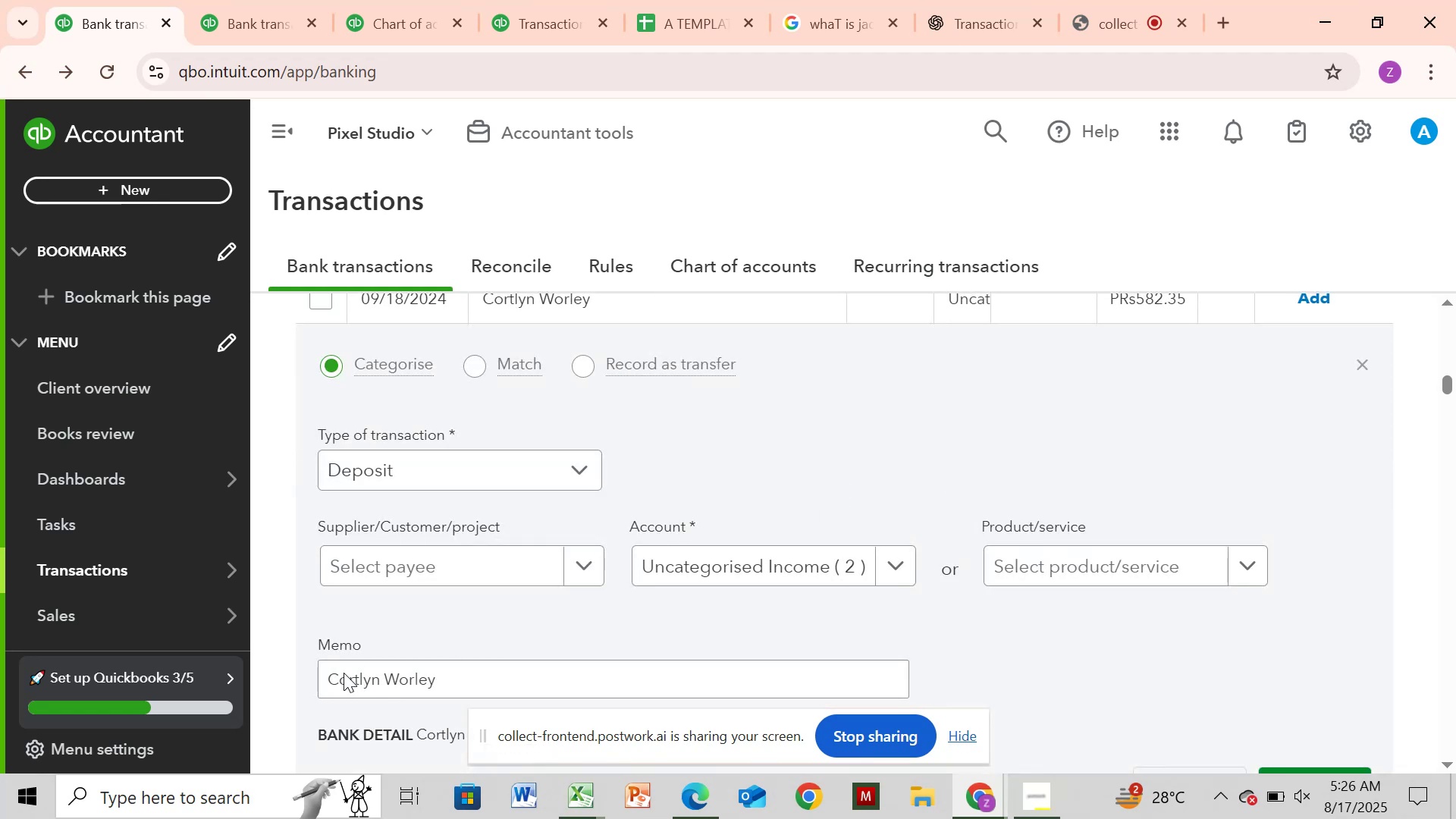 
left_click_drag(start_coordinate=[329, 673], to_coordinate=[424, 673])
 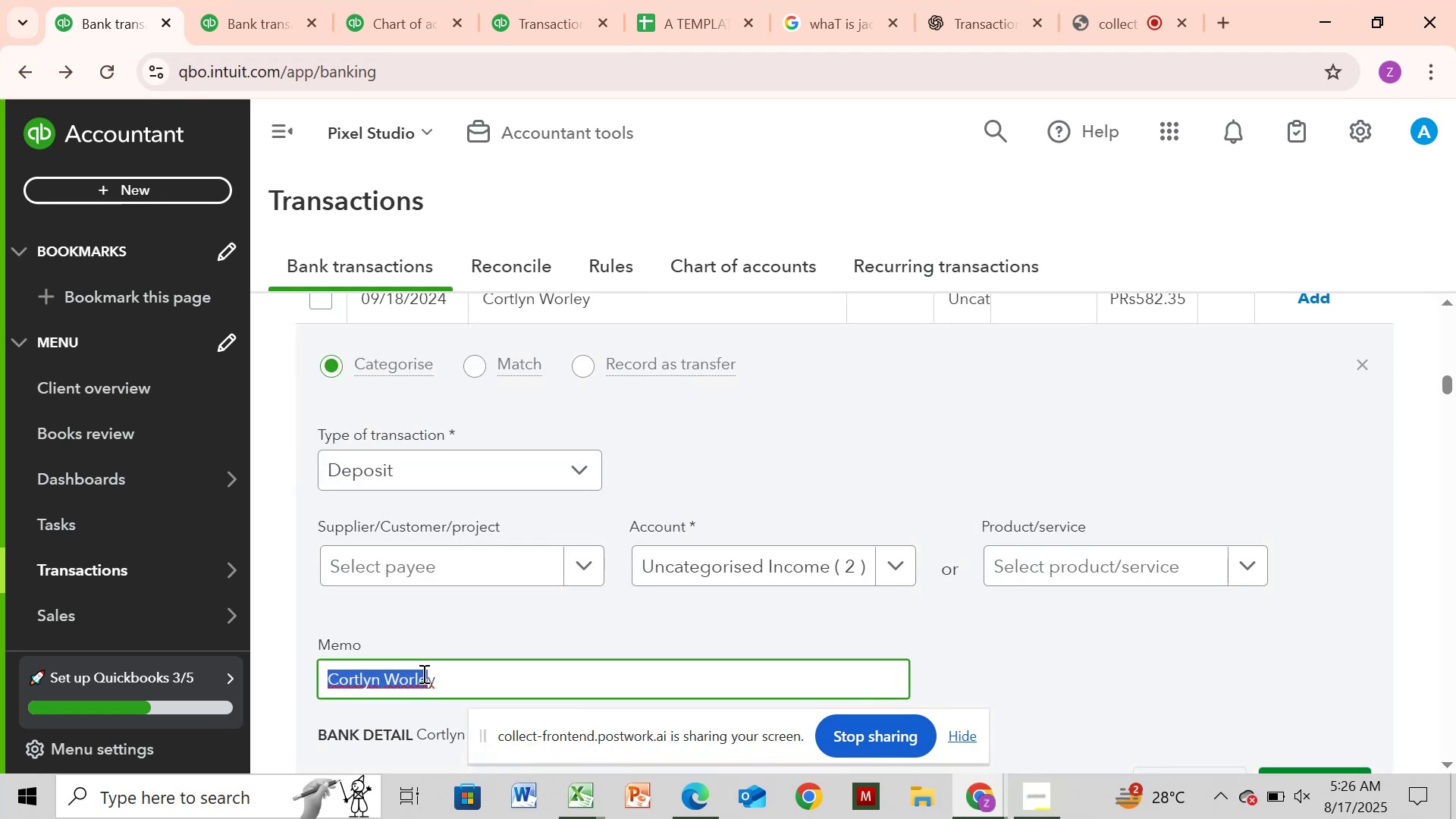 
left_click_drag(start_coordinate=[422, 673], to_coordinate=[439, 676])
 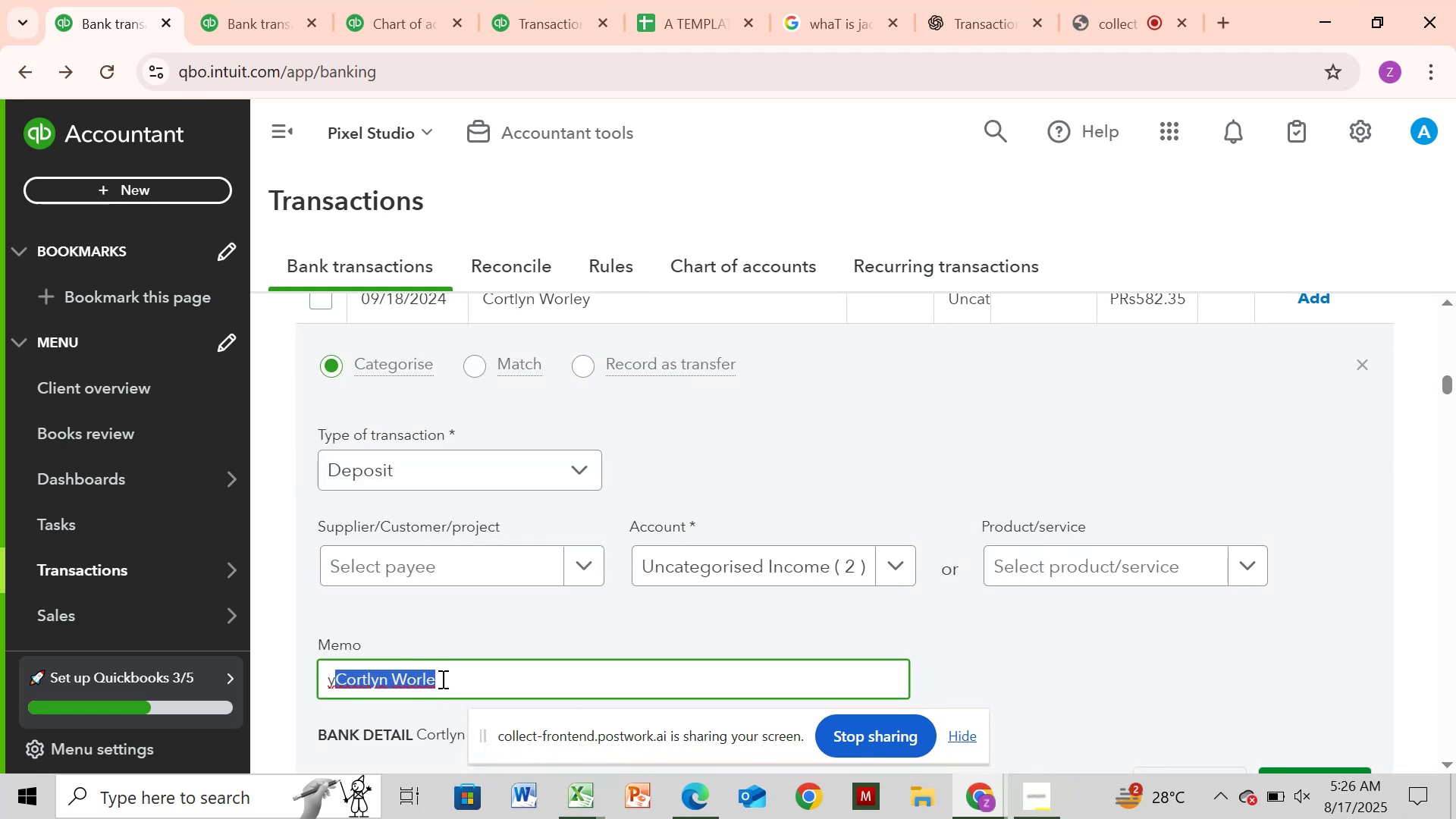 
key(Control+Z)
 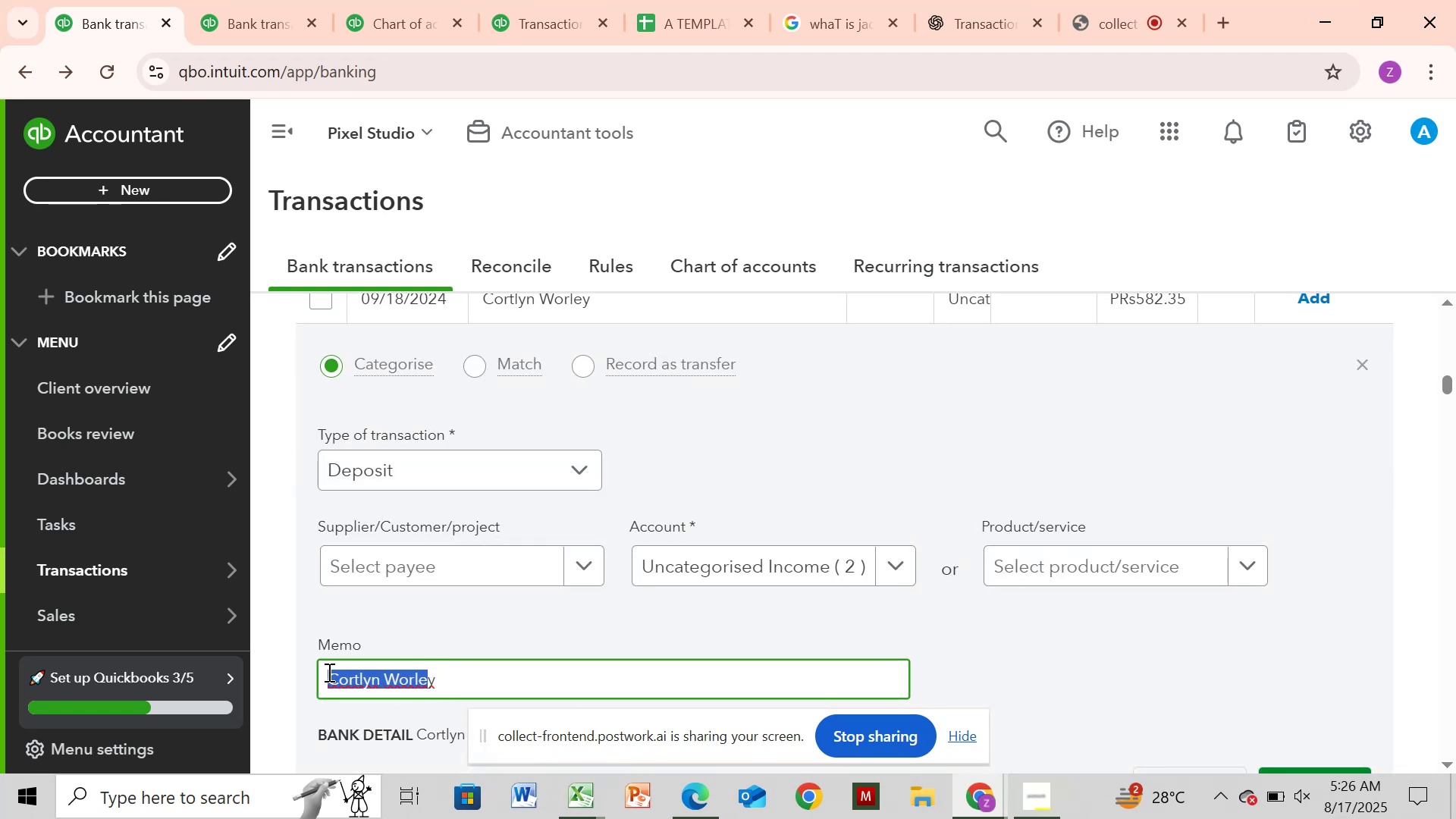 
left_click([328, 671])
 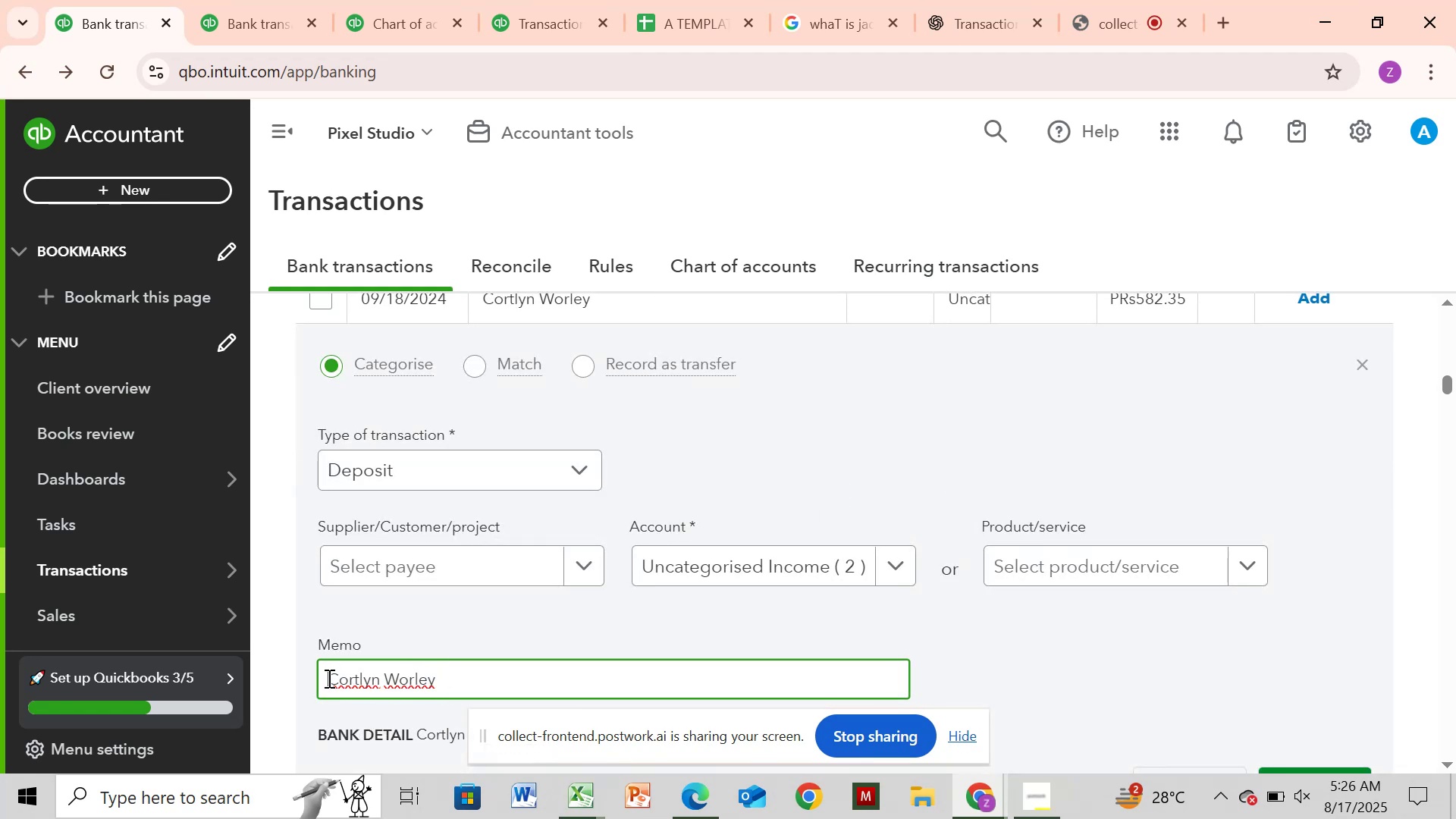 
left_click_drag(start_coordinate=[328, 678], to_coordinate=[471, 686])
 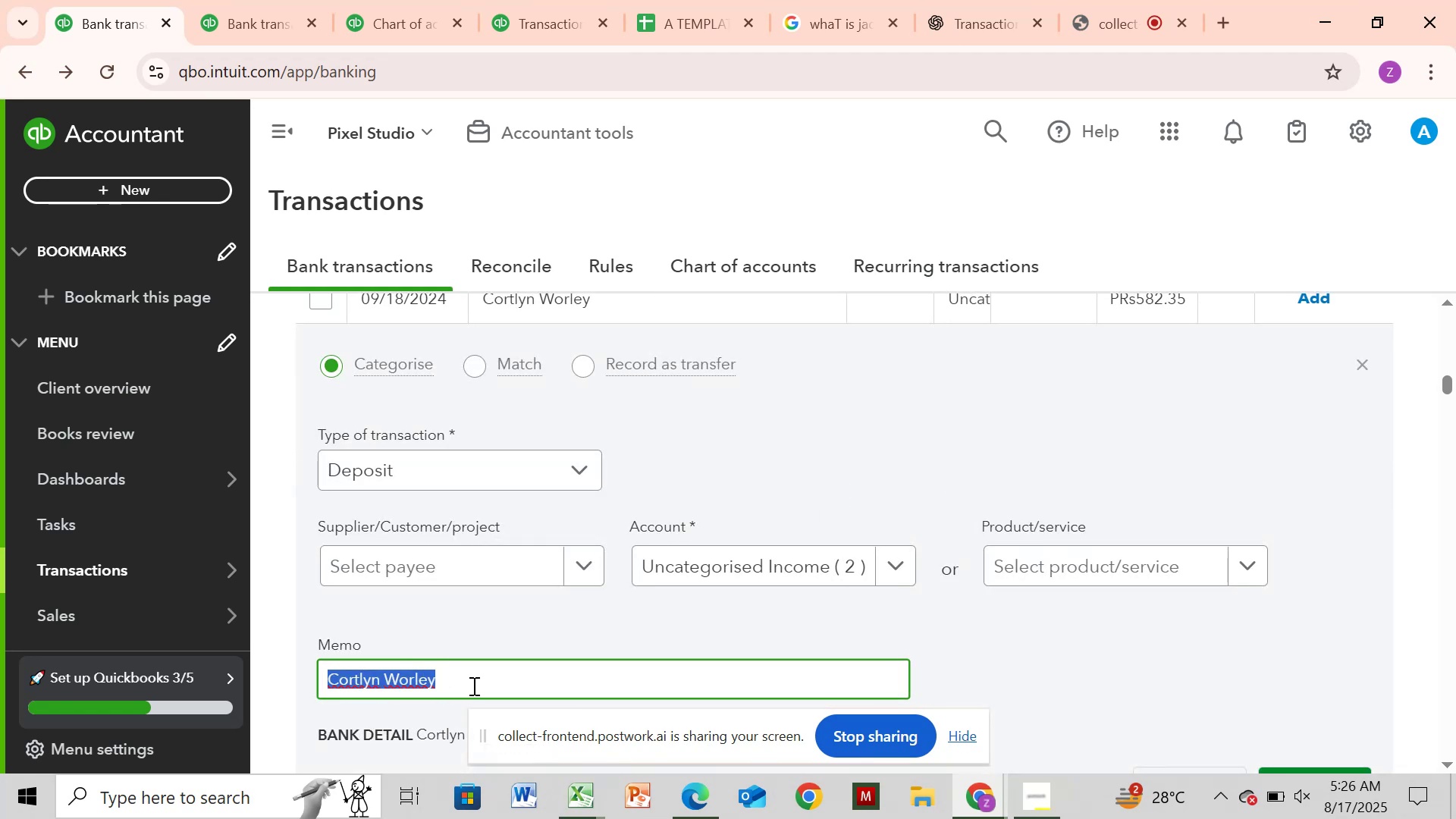 
key(Control+C)
 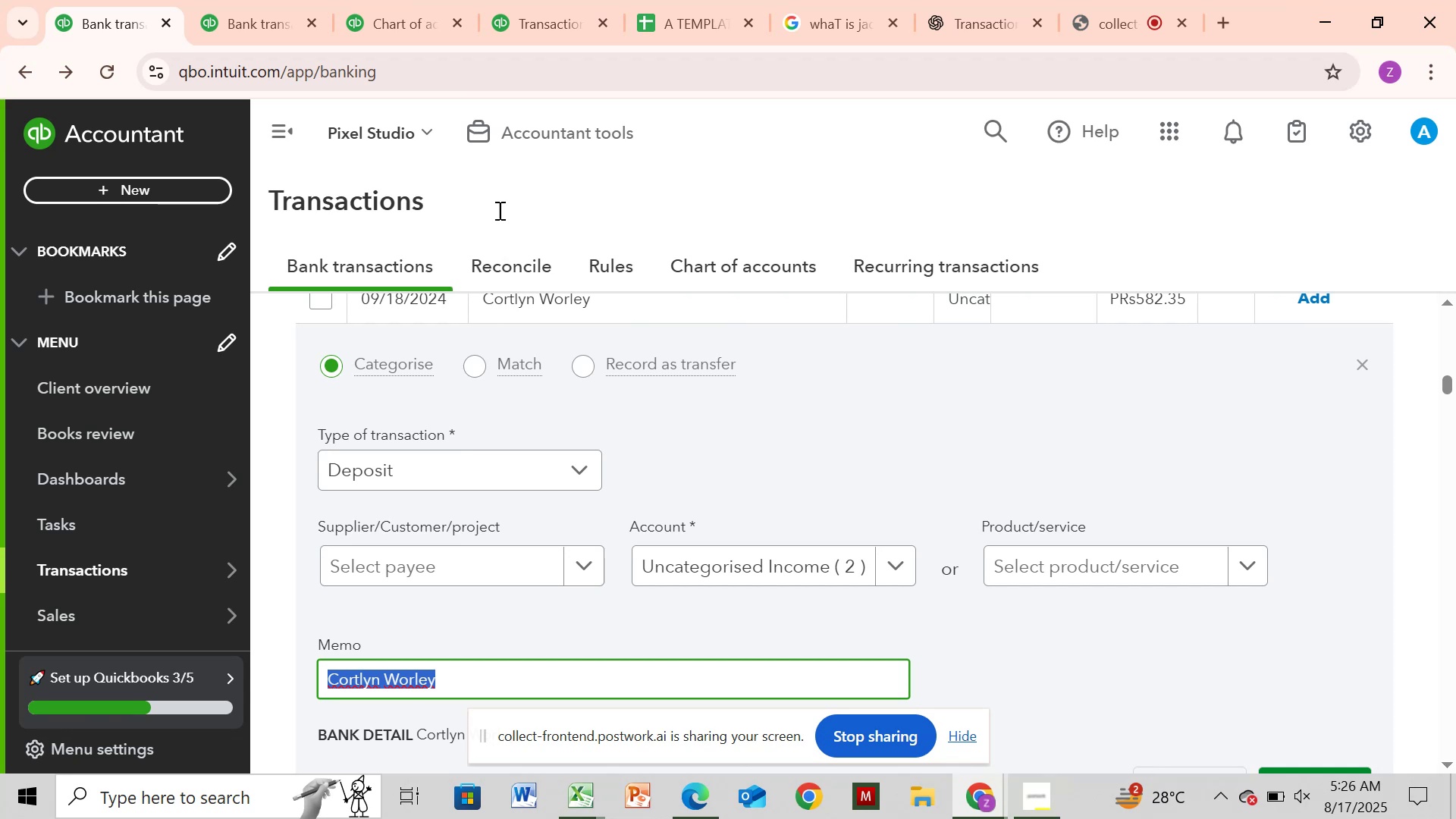 
mouse_move([560, 0])
 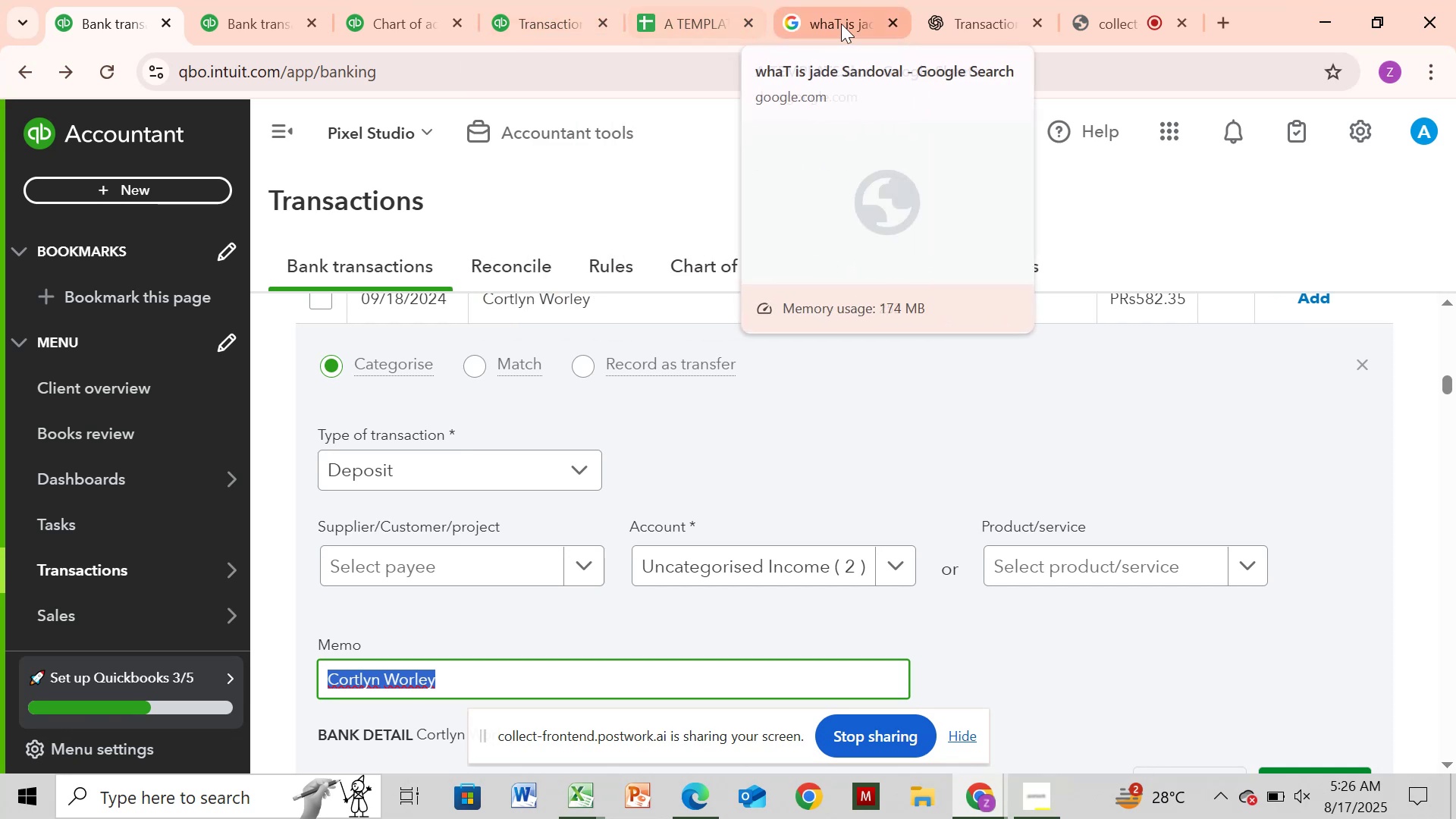 
left_click([841, 24])
 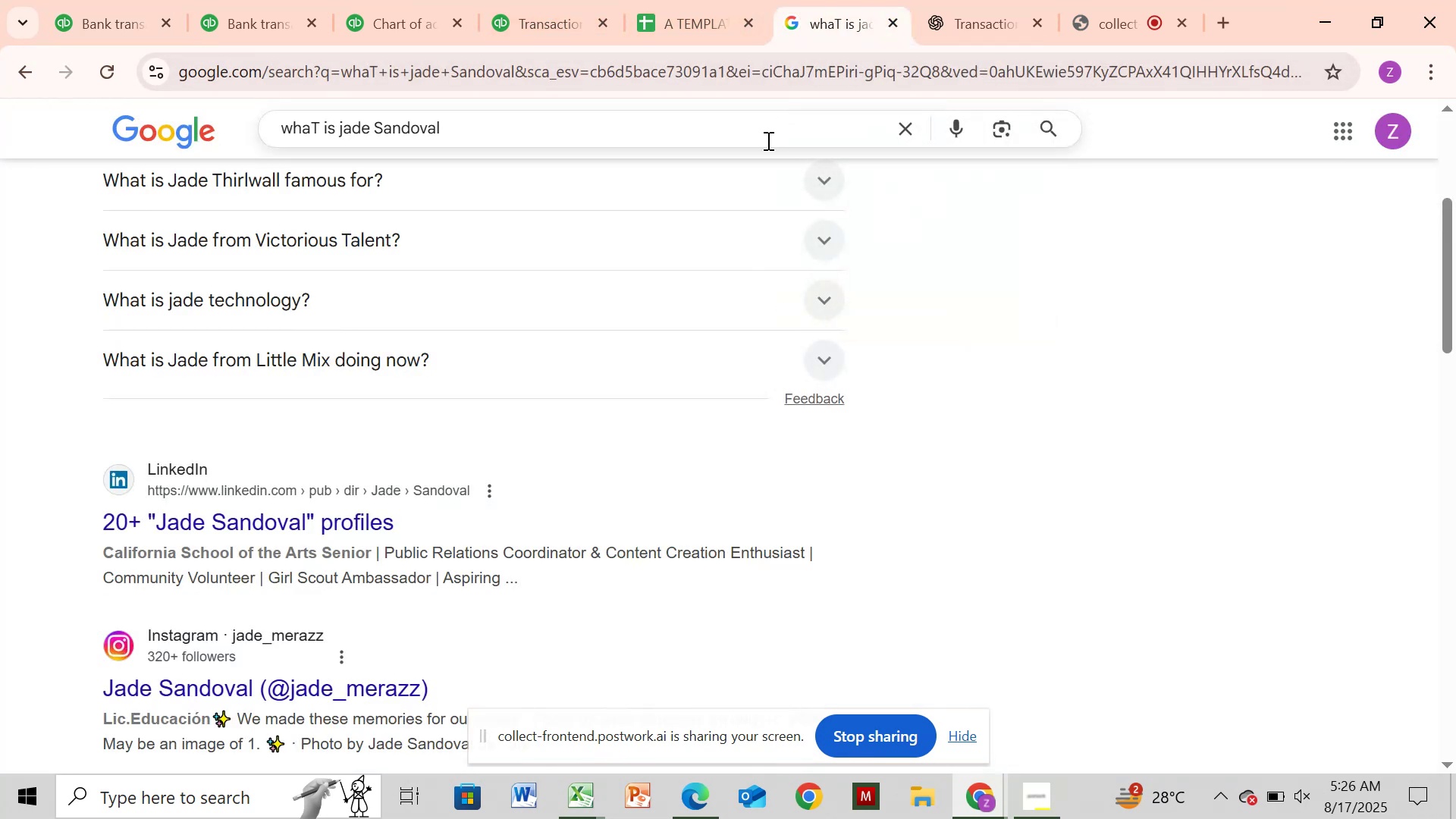 
left_click([767, 140])
 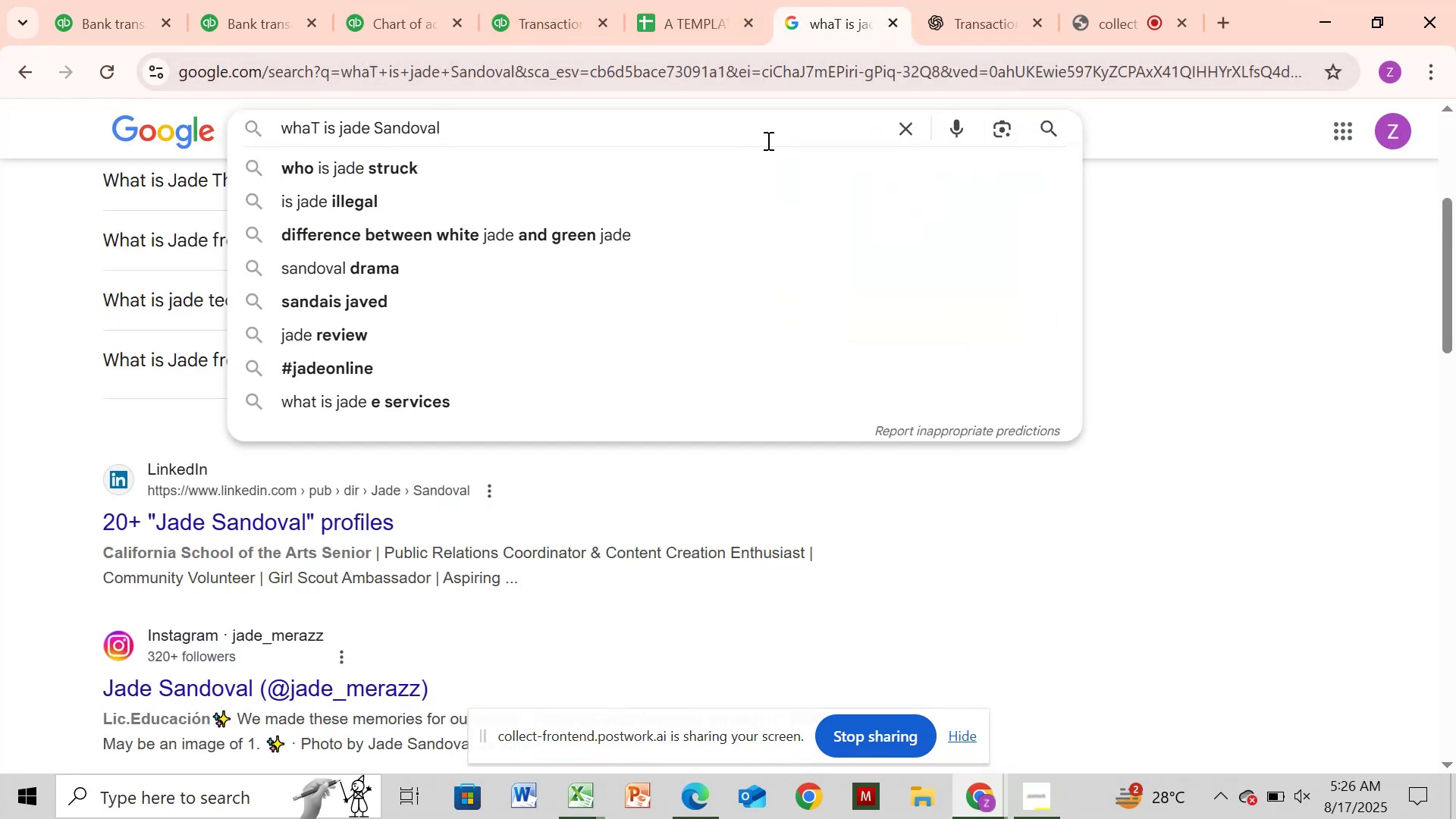 
key(Backspace)
 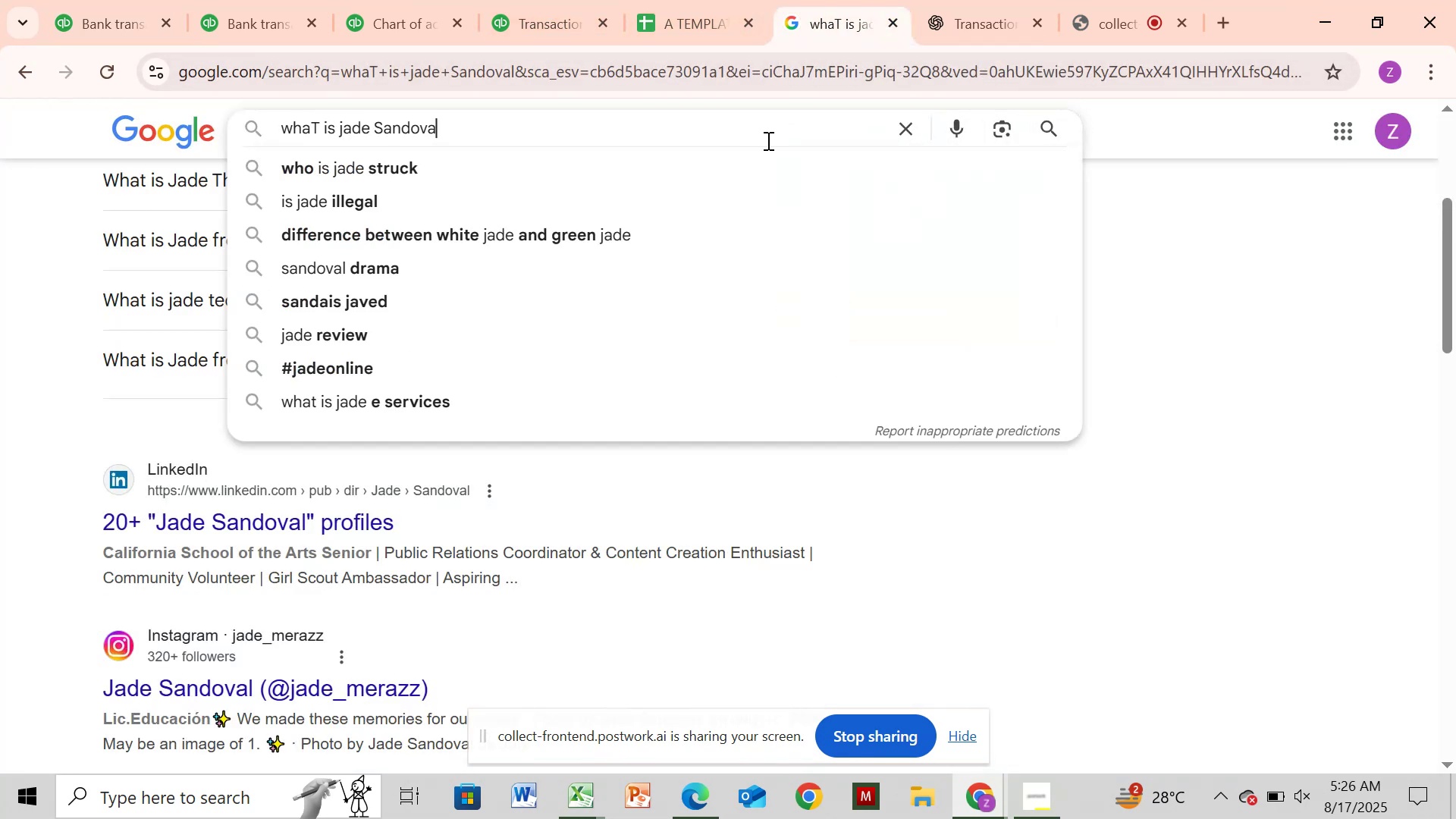 
key(Backspace)
 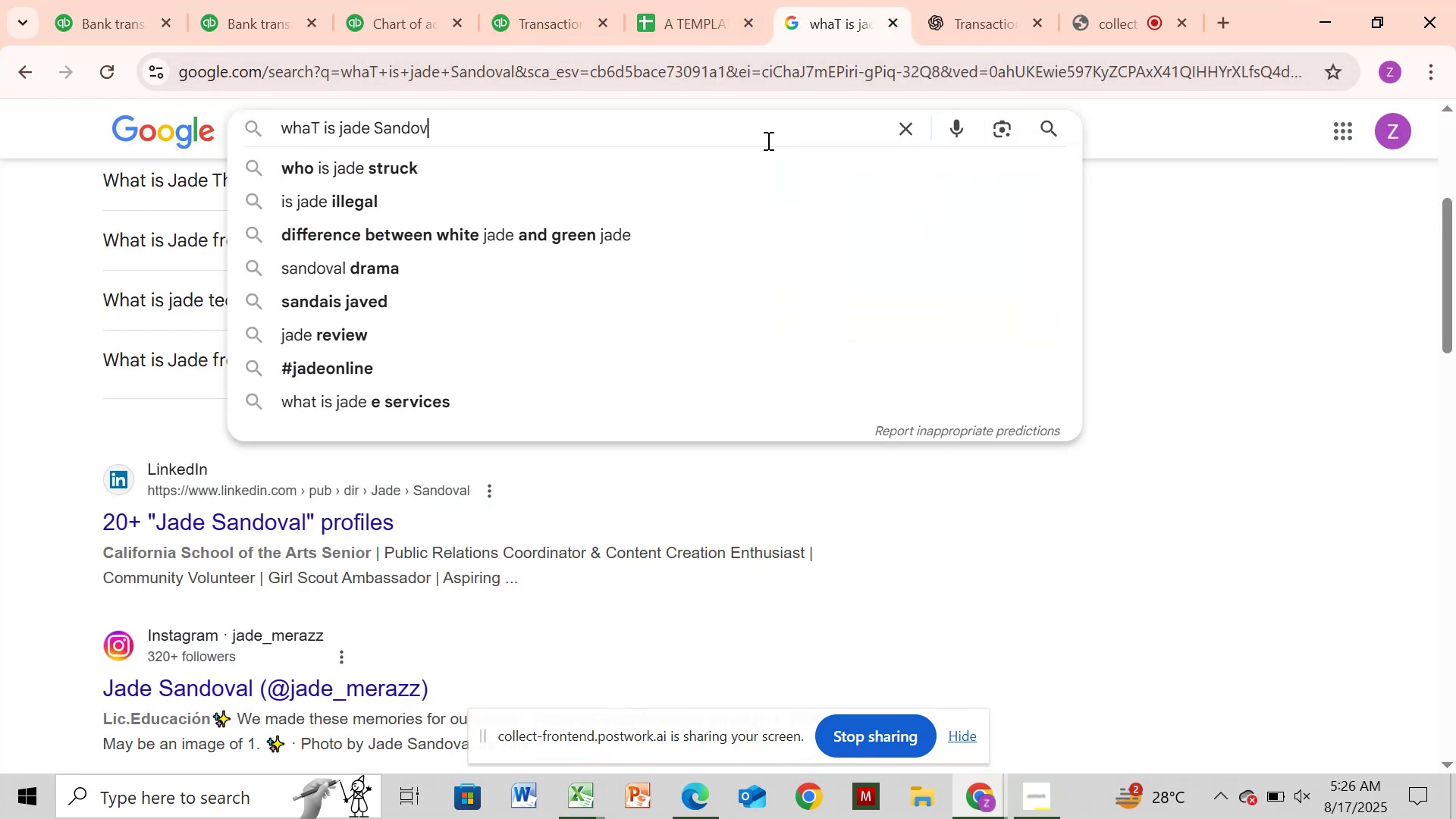 
key(Backspace)
 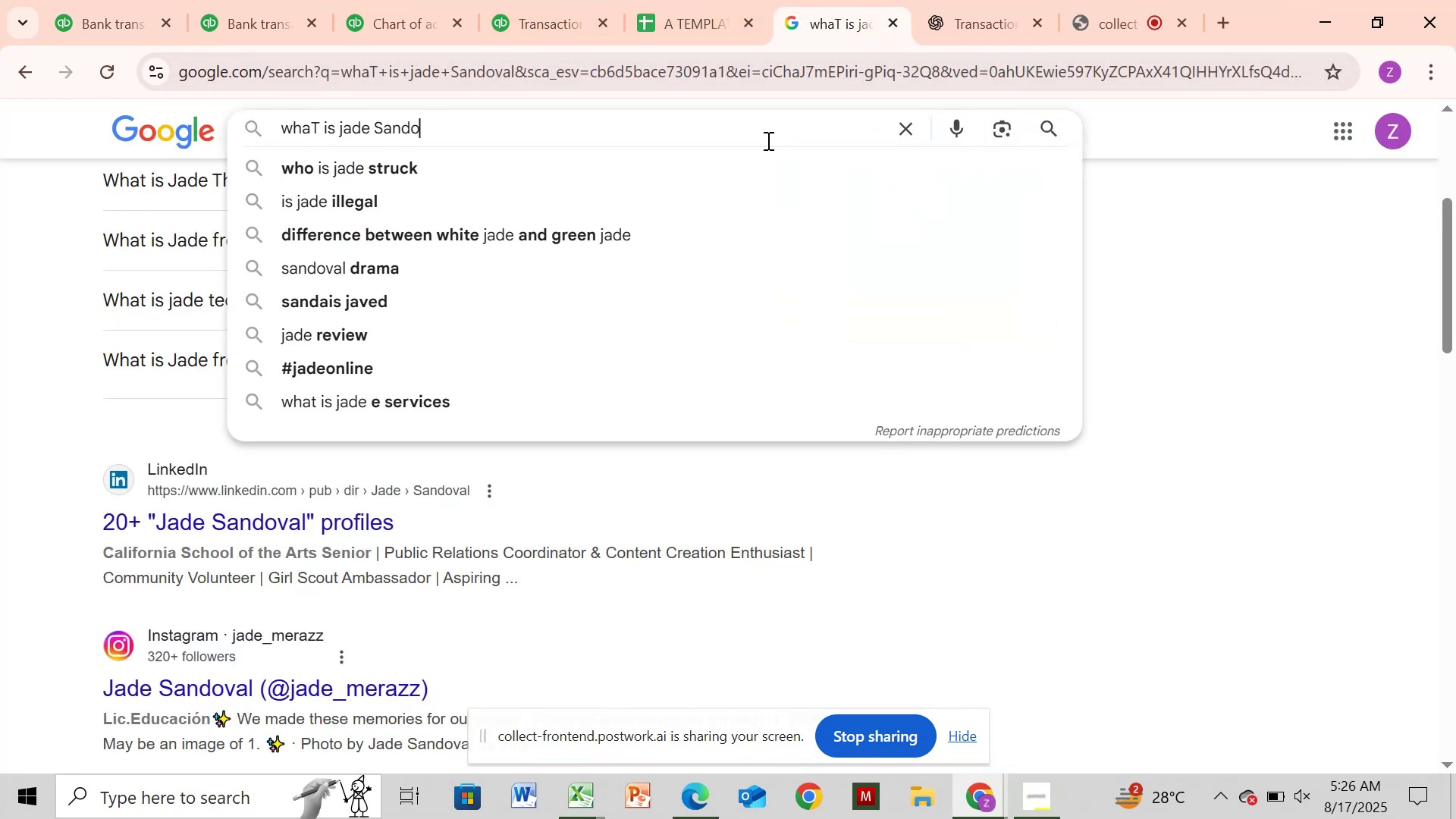 
key(Backspace)
 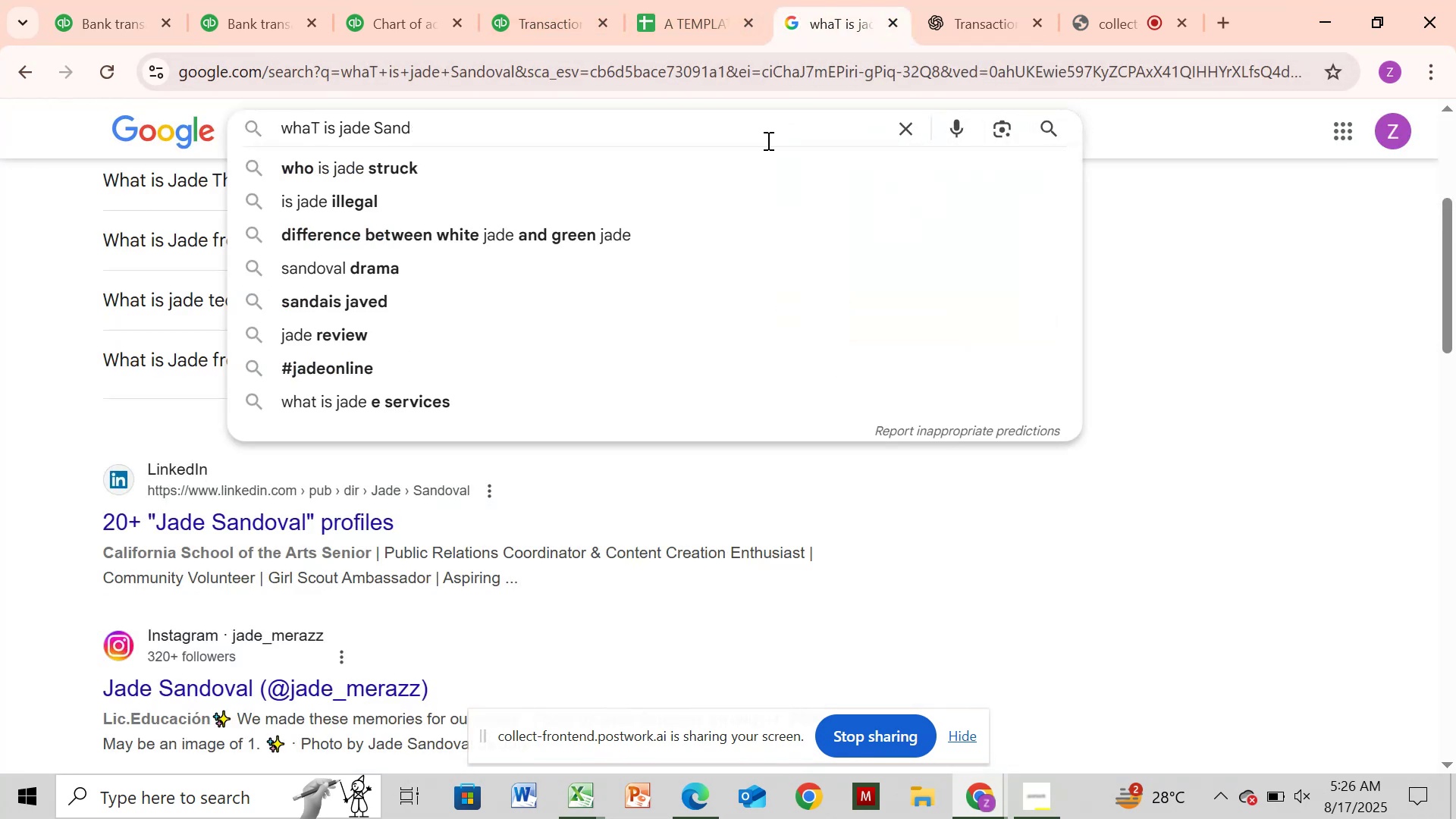 
key(Backspace)
 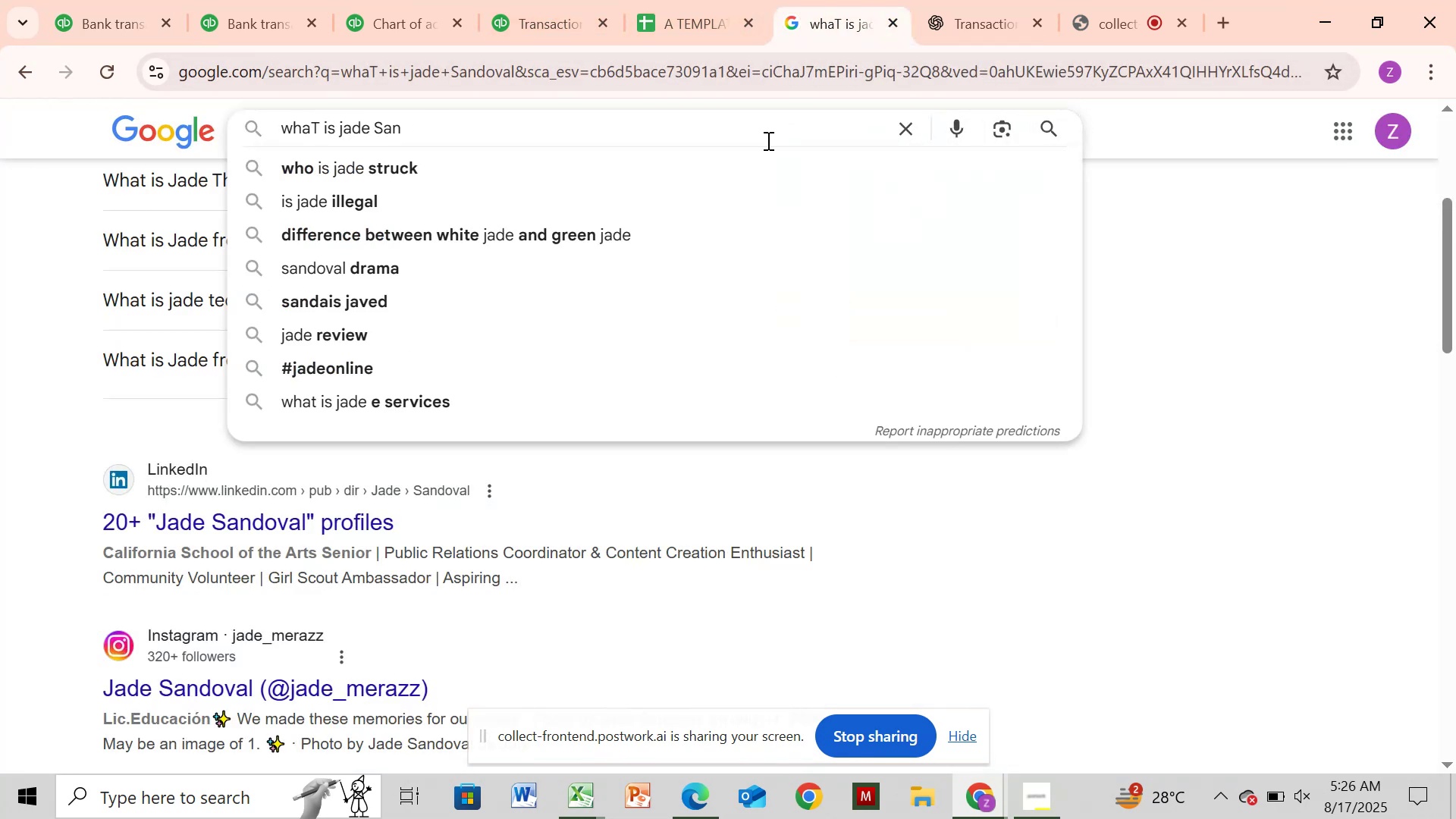 
key(Backspace)
 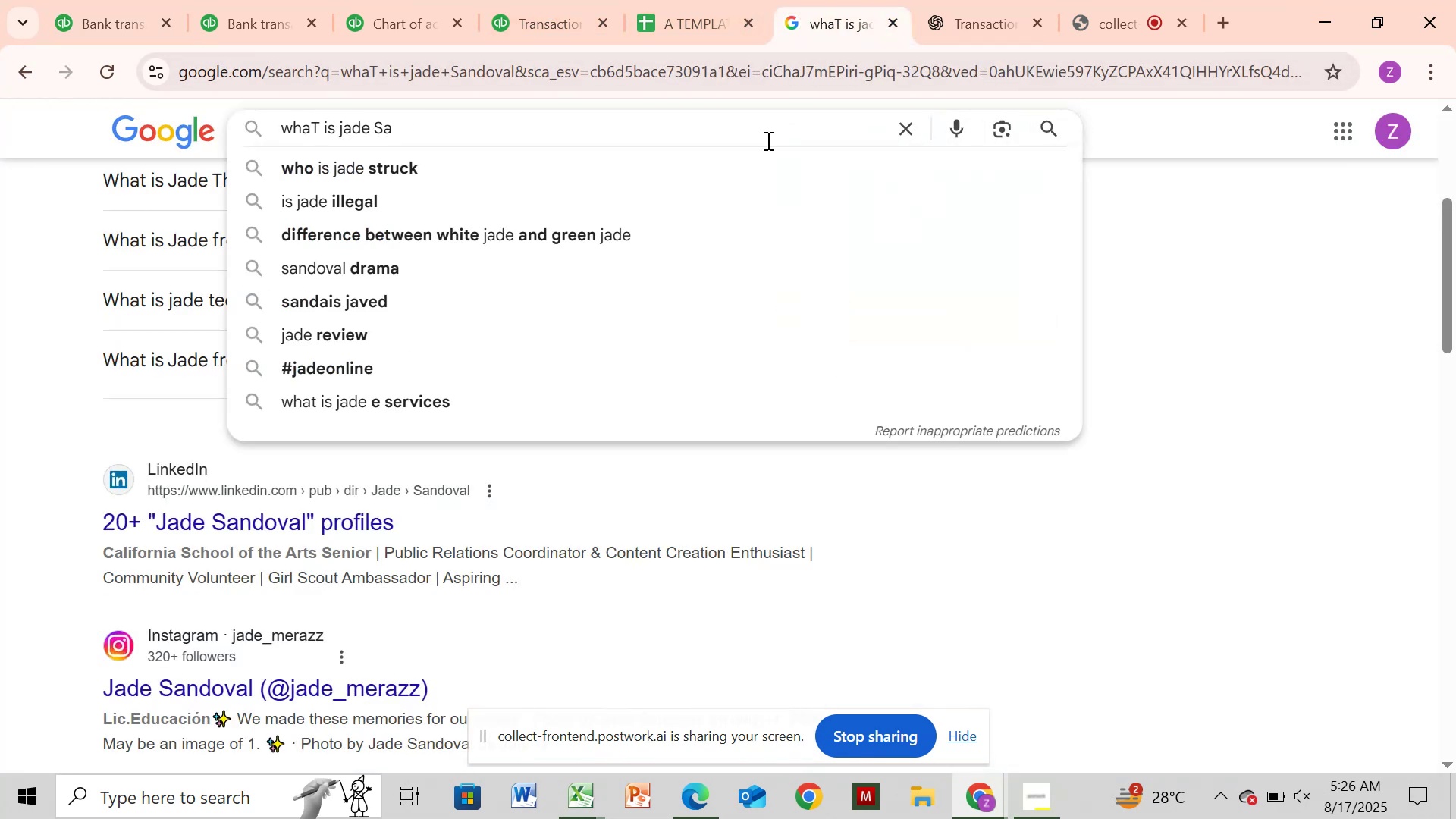 
hold_key(key=Backspace, duration=0.55)
 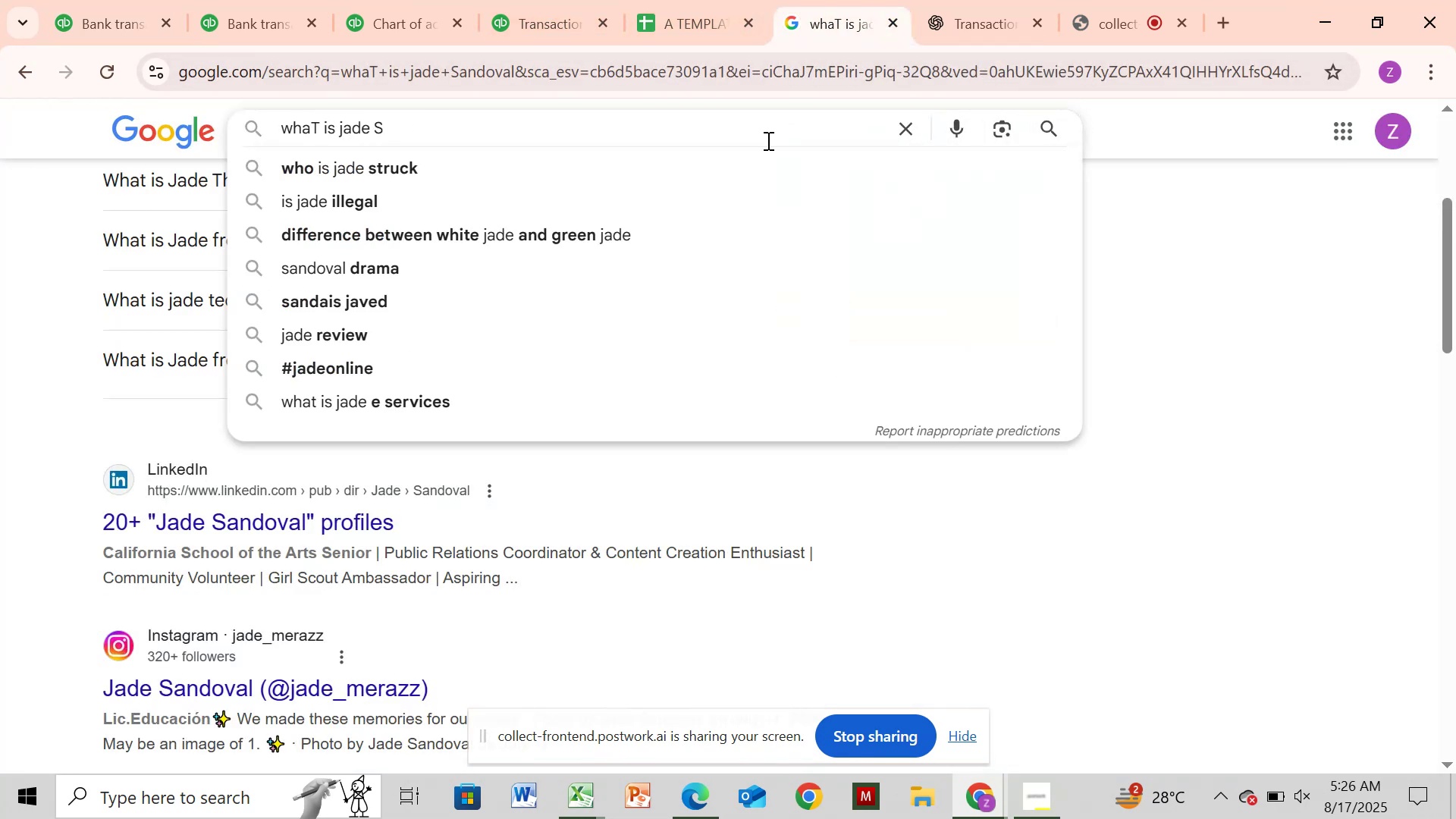 
key(Backspace)
 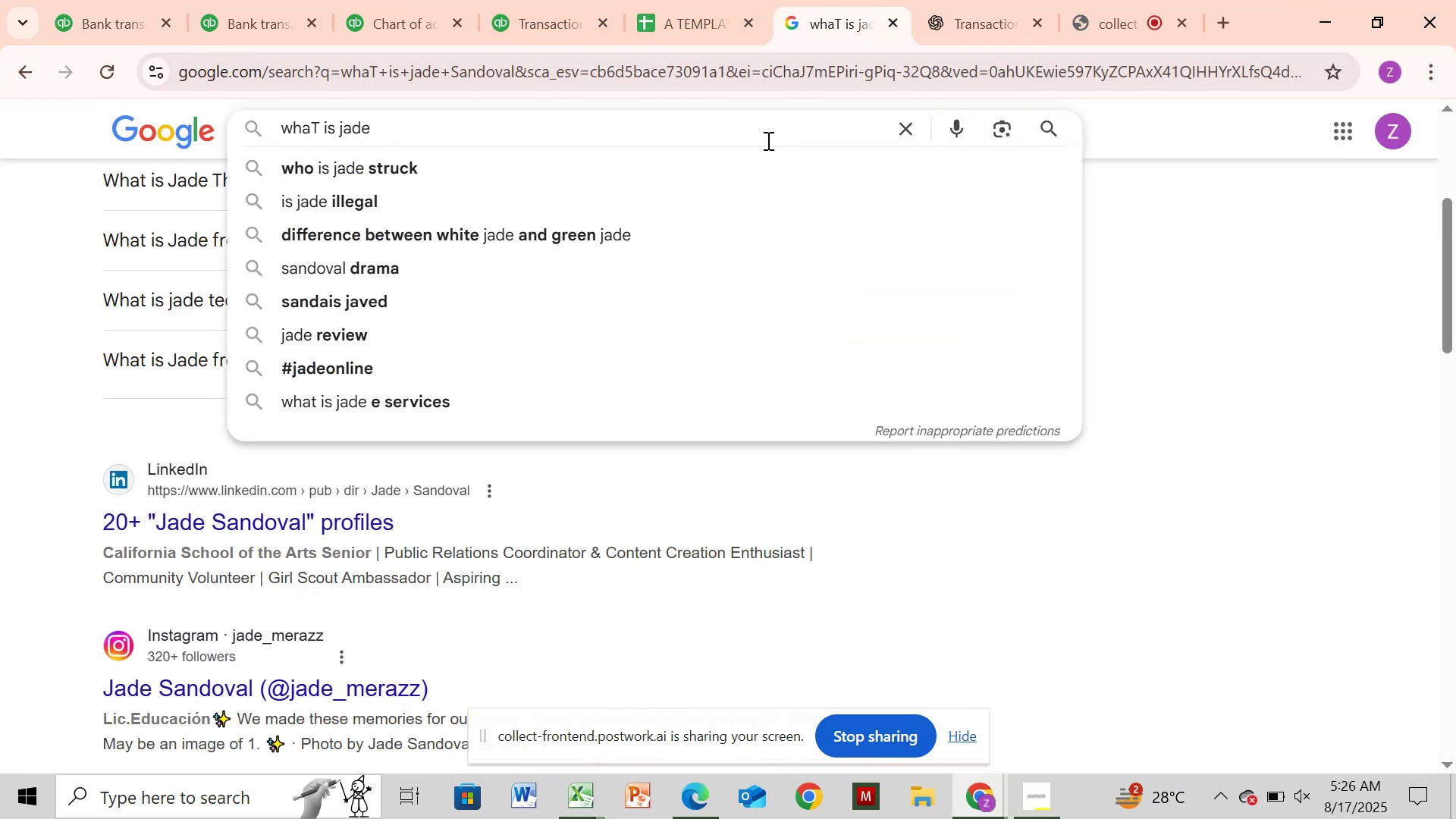 
key(Backspace)
 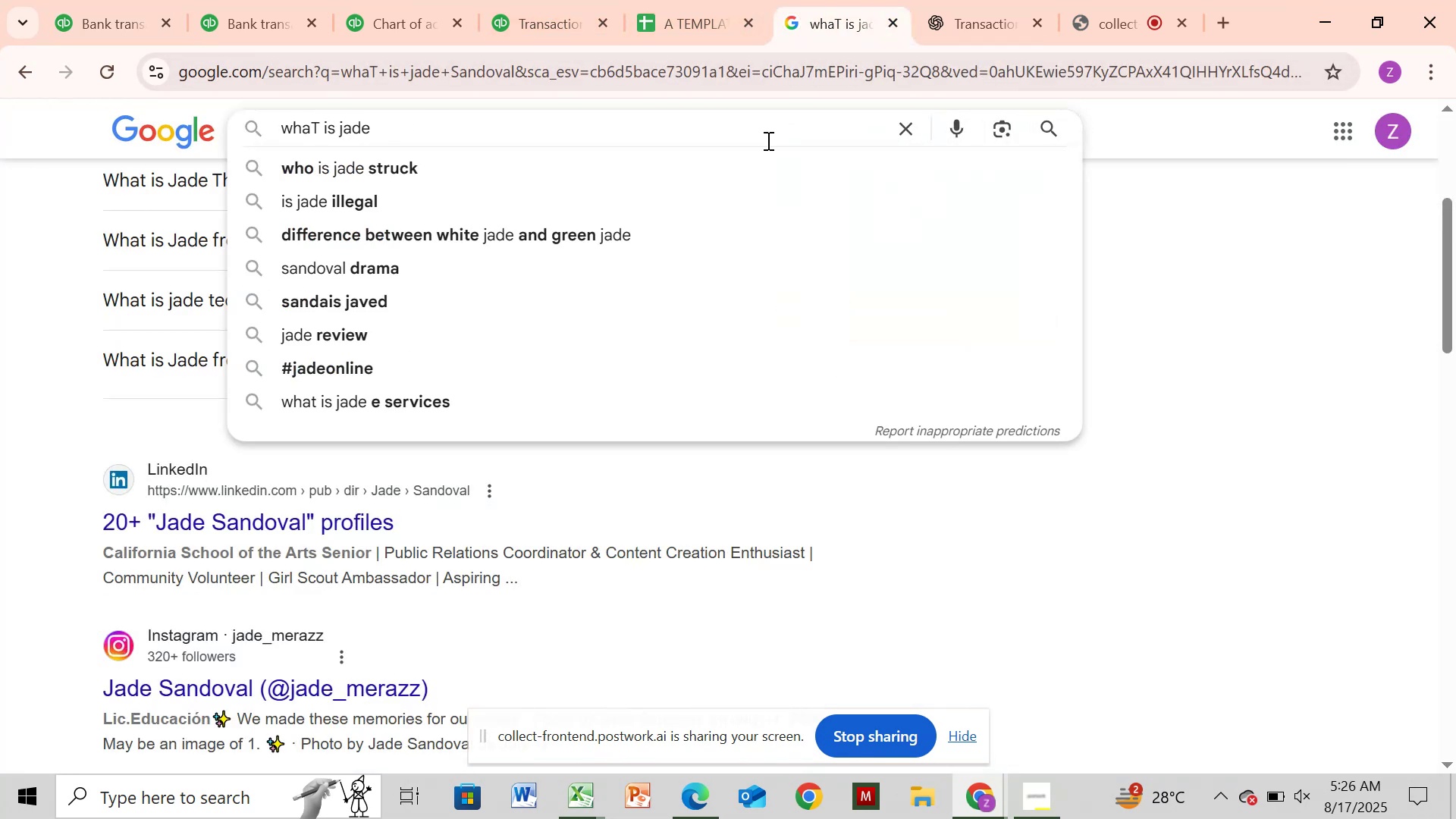 
key(Backspace)
 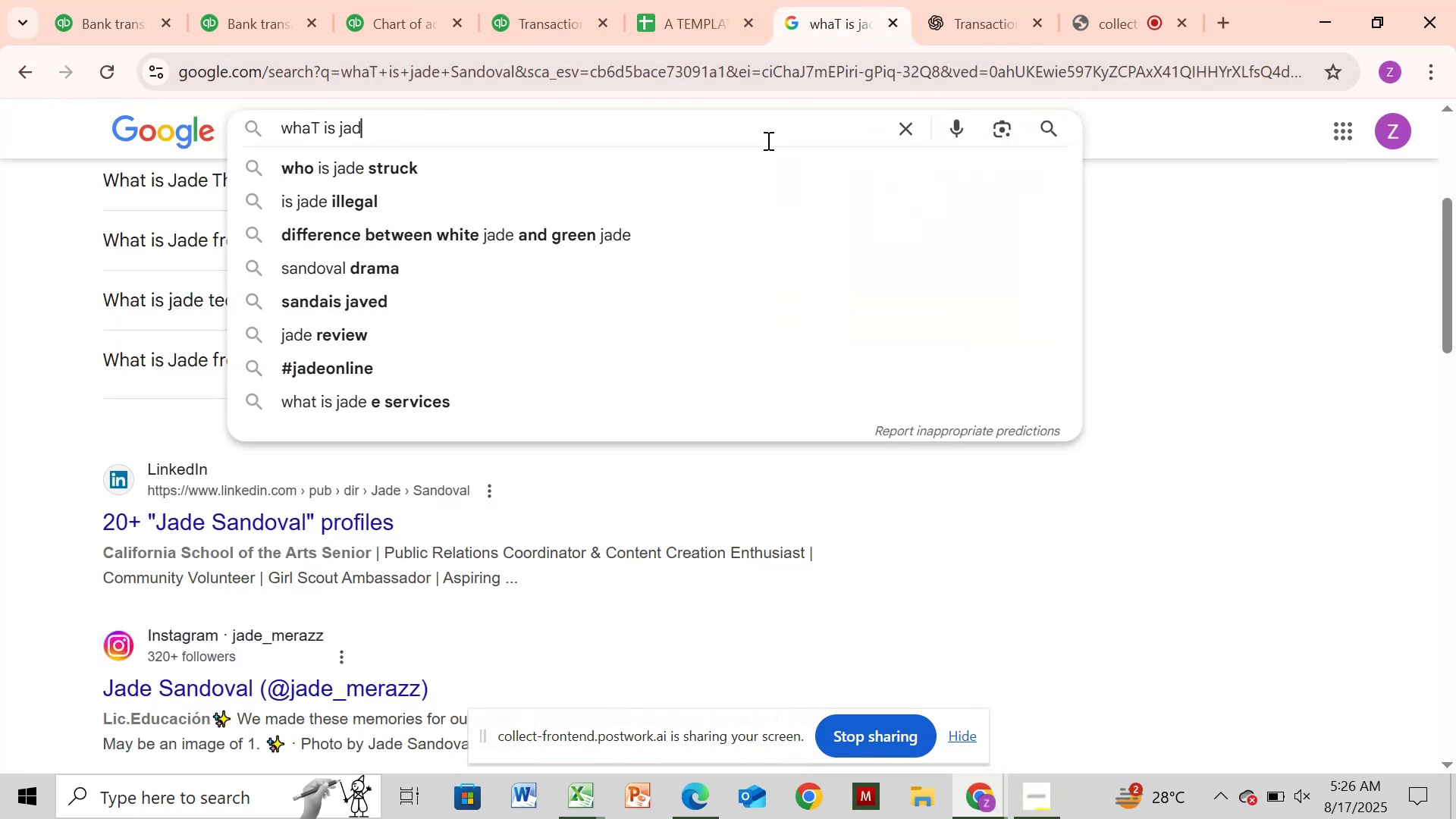 
hold_key(key=Backspace, duration=0.32)
 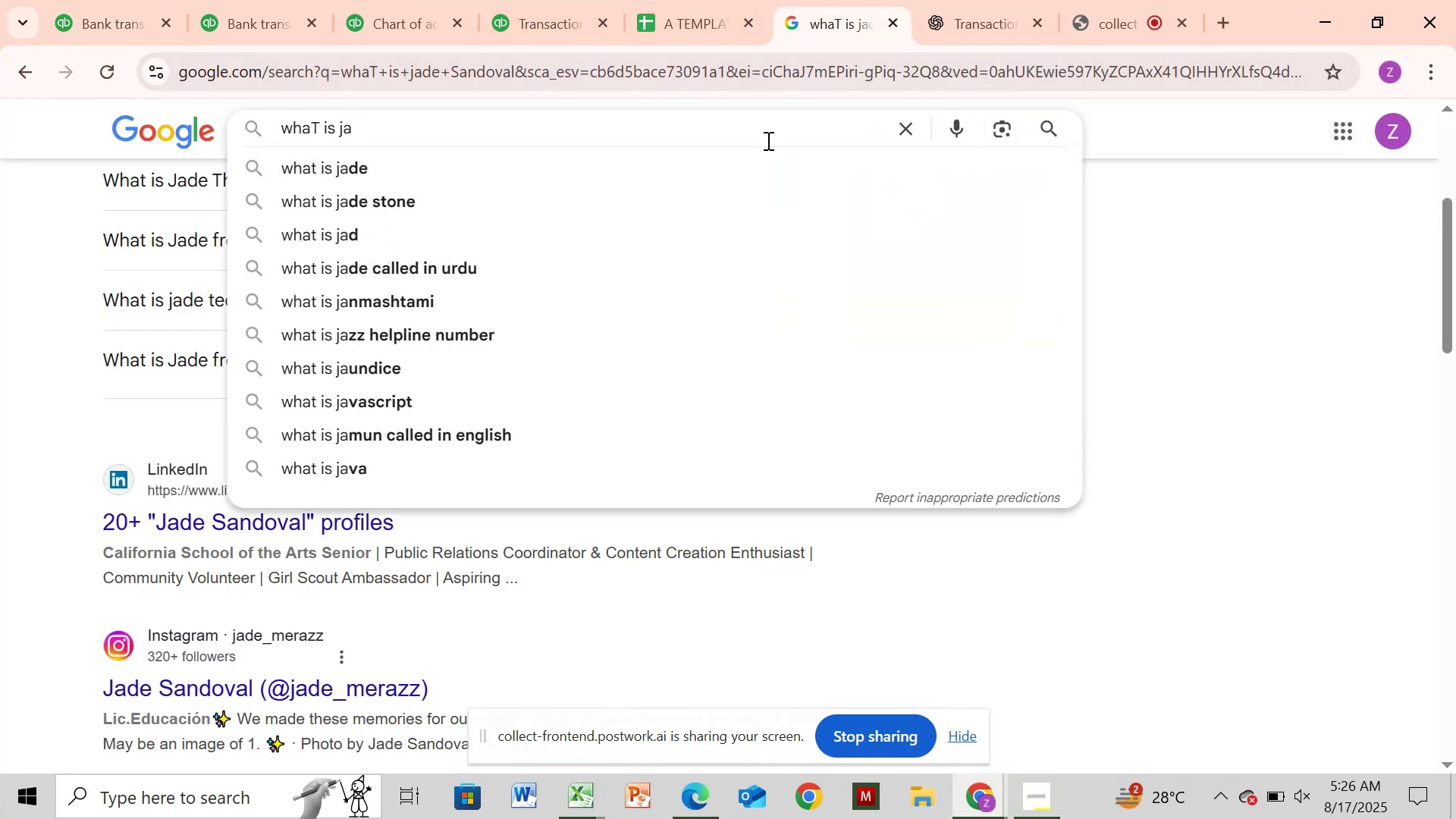 
key(Backspace)
 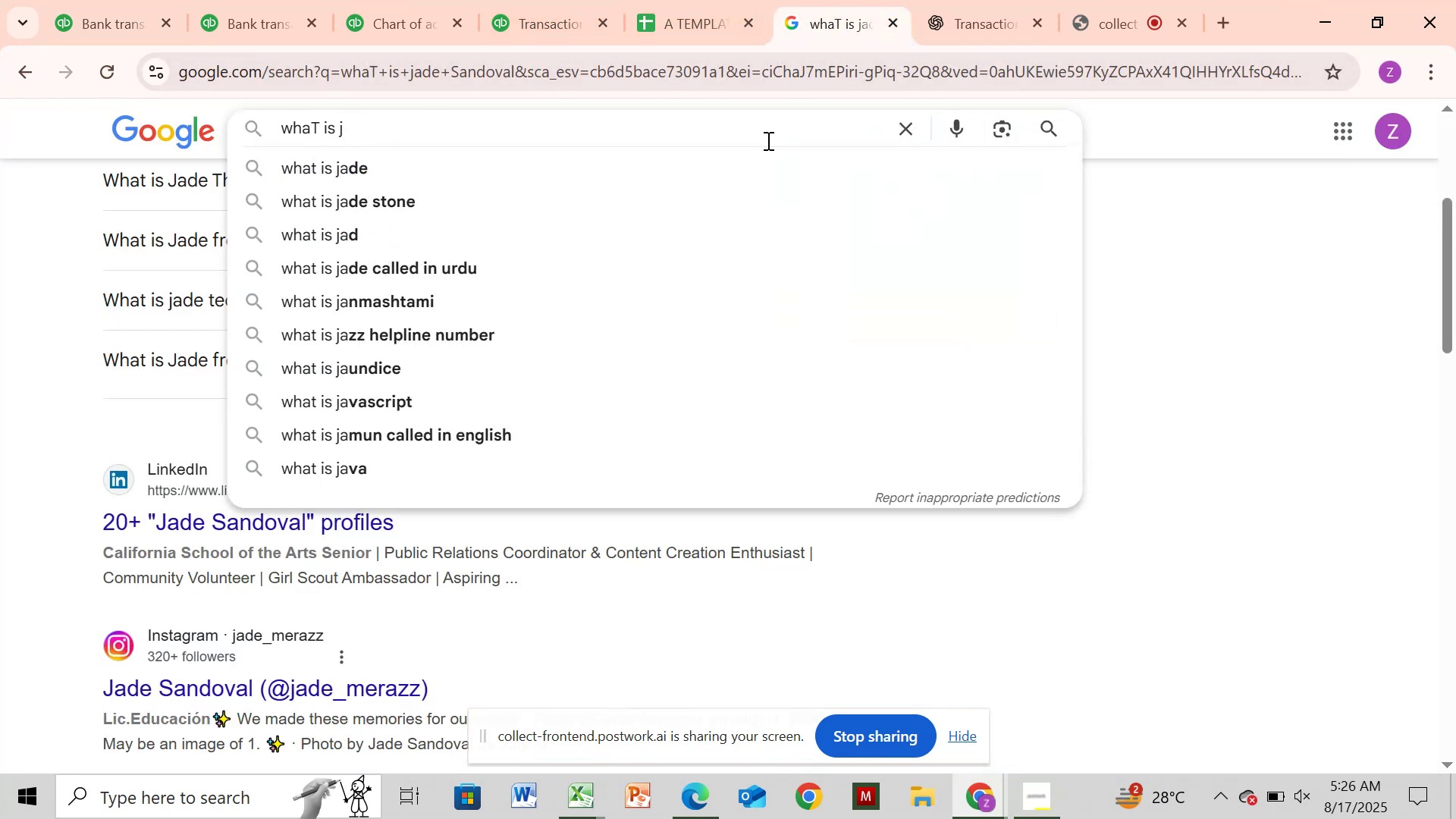 
key(Backspace)
 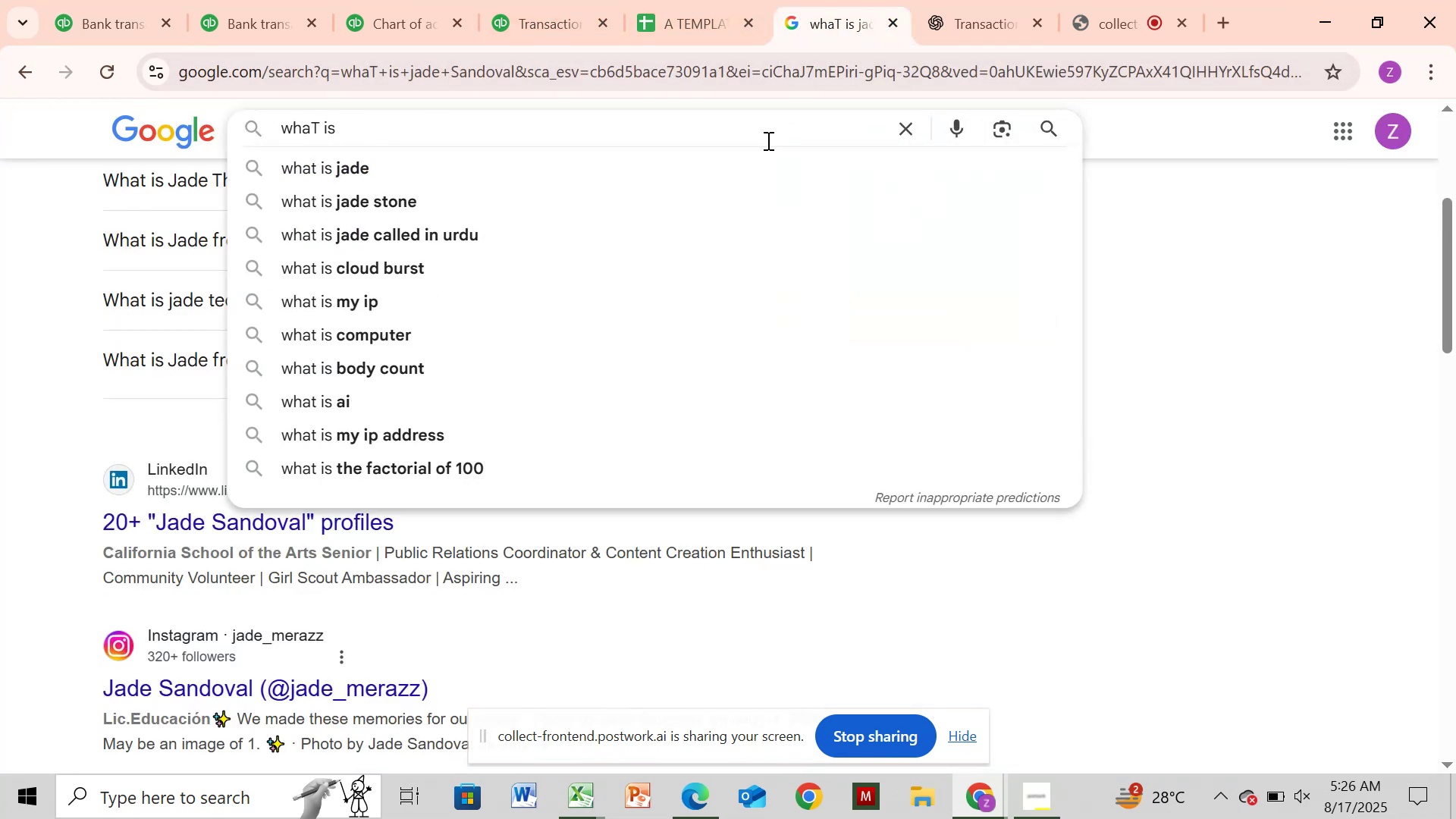 
key(Control+V)
 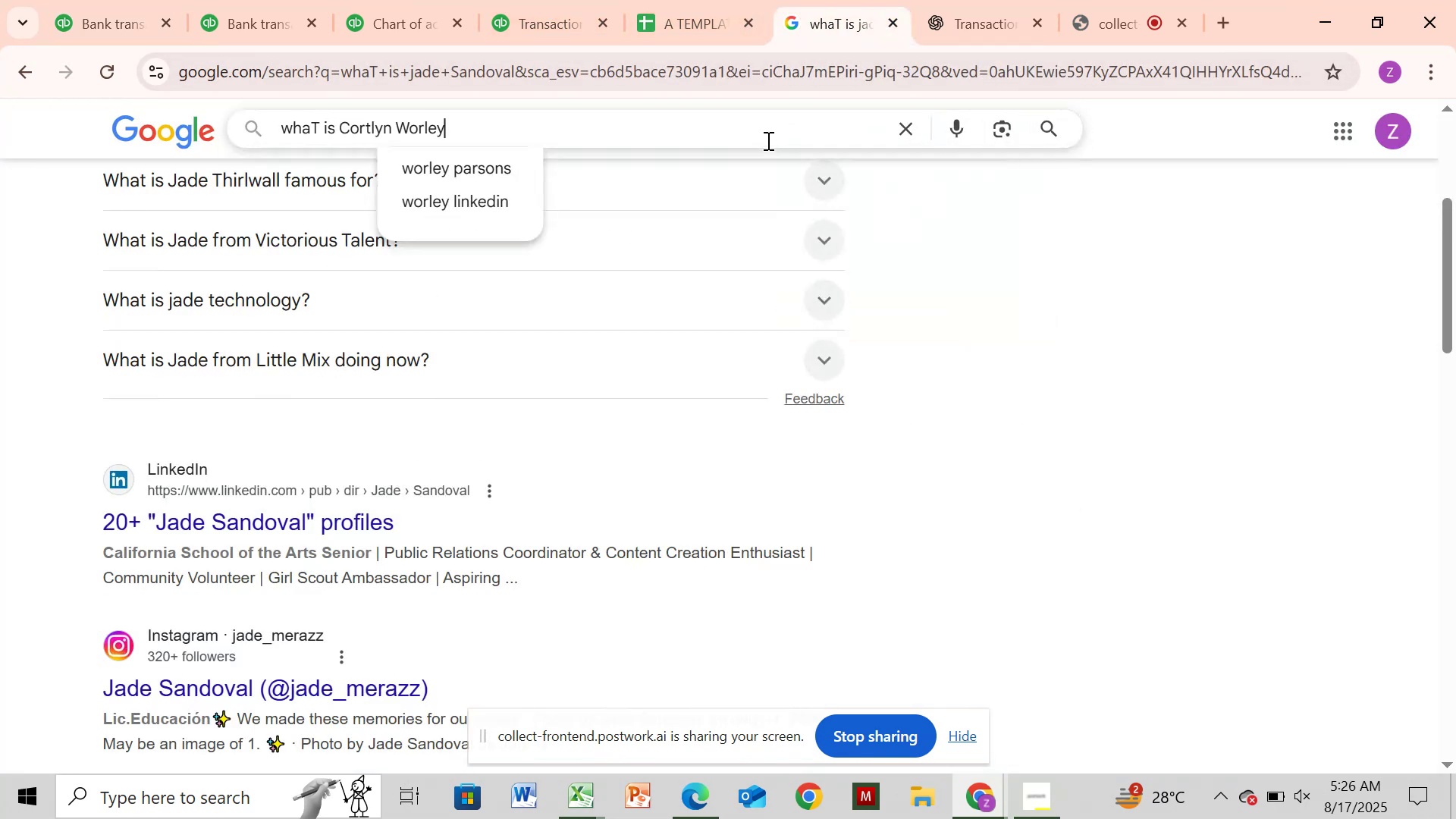 
key(Enter)
 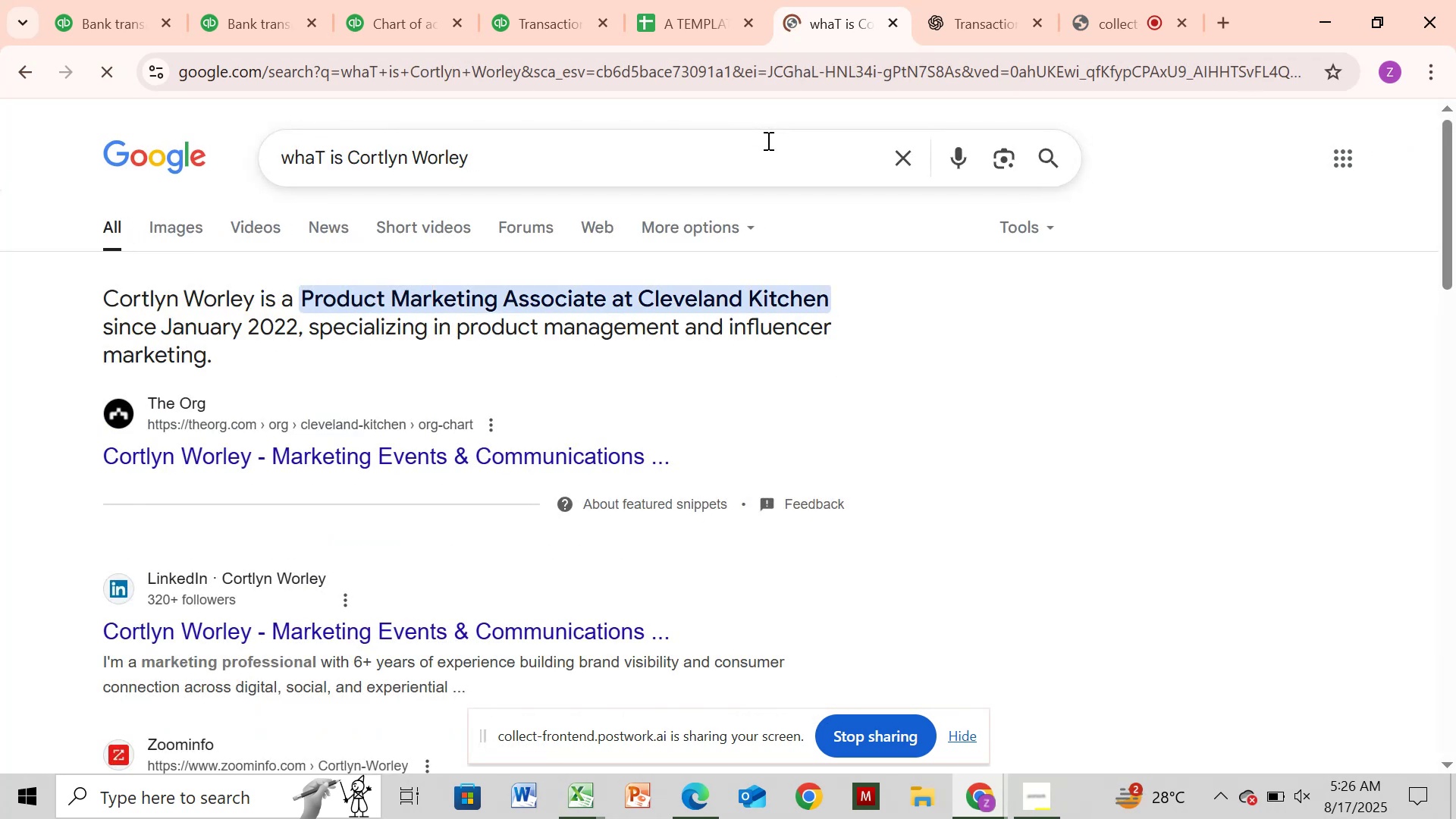 
wait(12.49)
 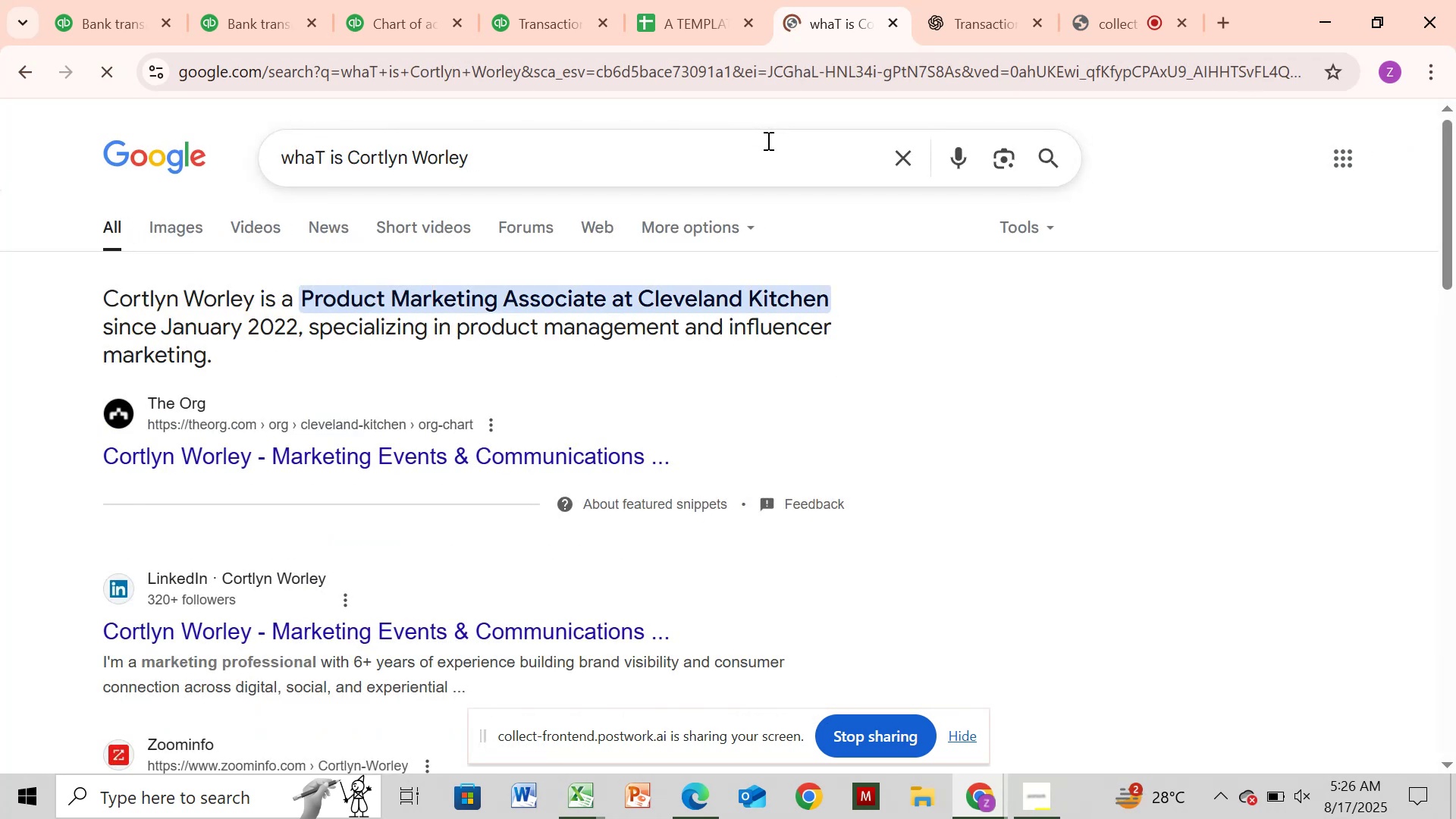 
left_click([109, 36])
 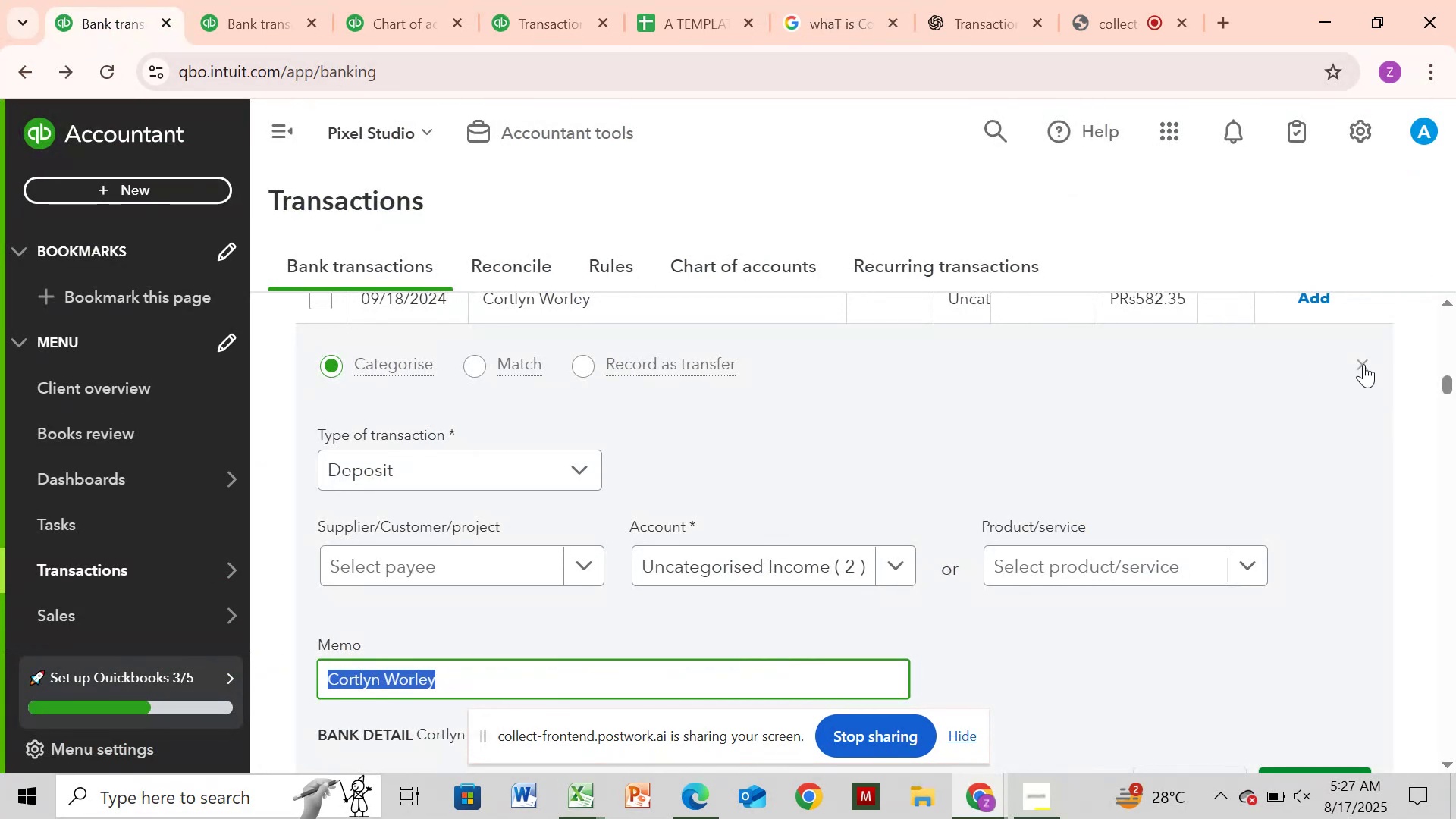 
left_click([1368, 362])
 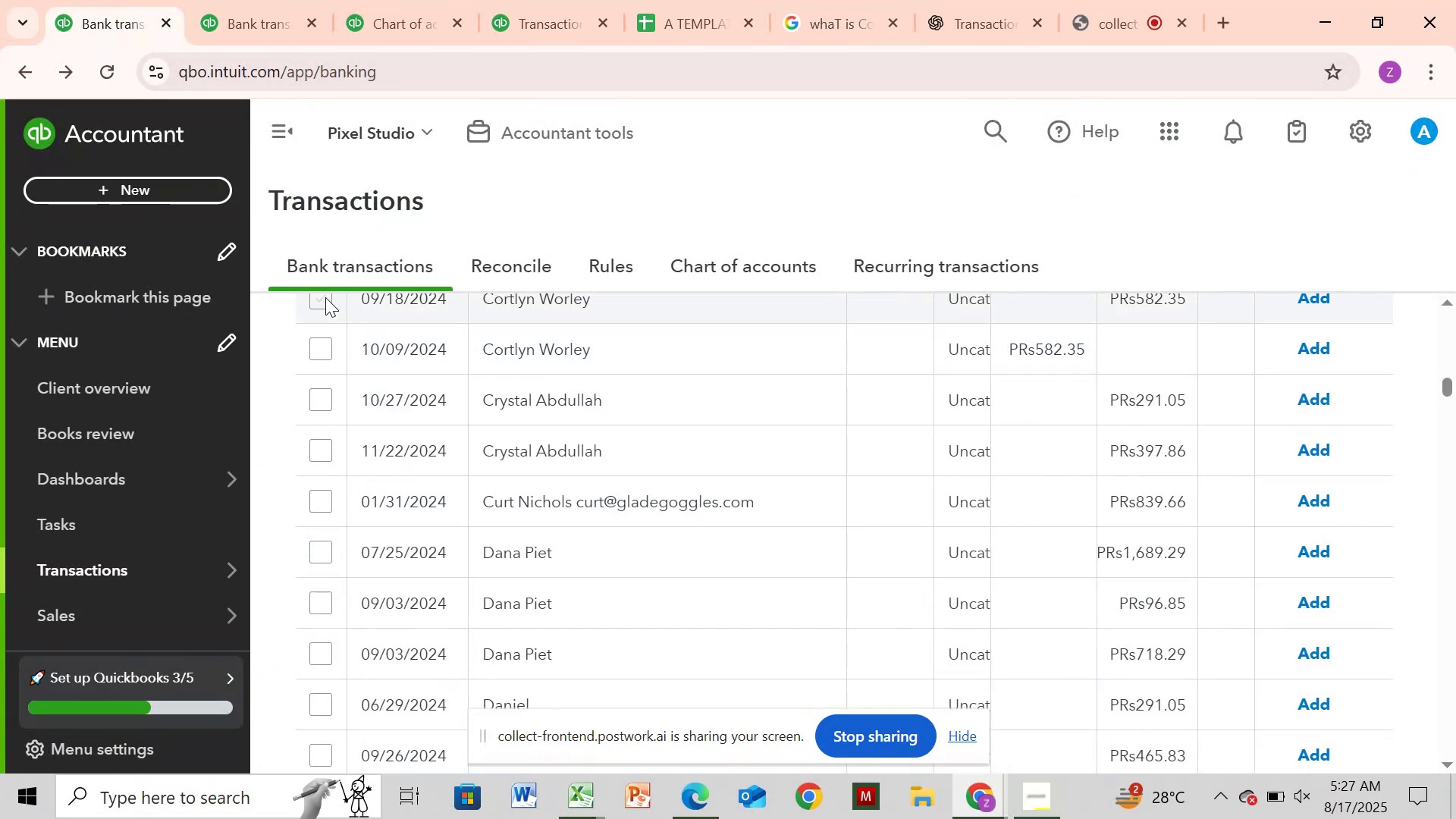 
left_click([316, 293])
 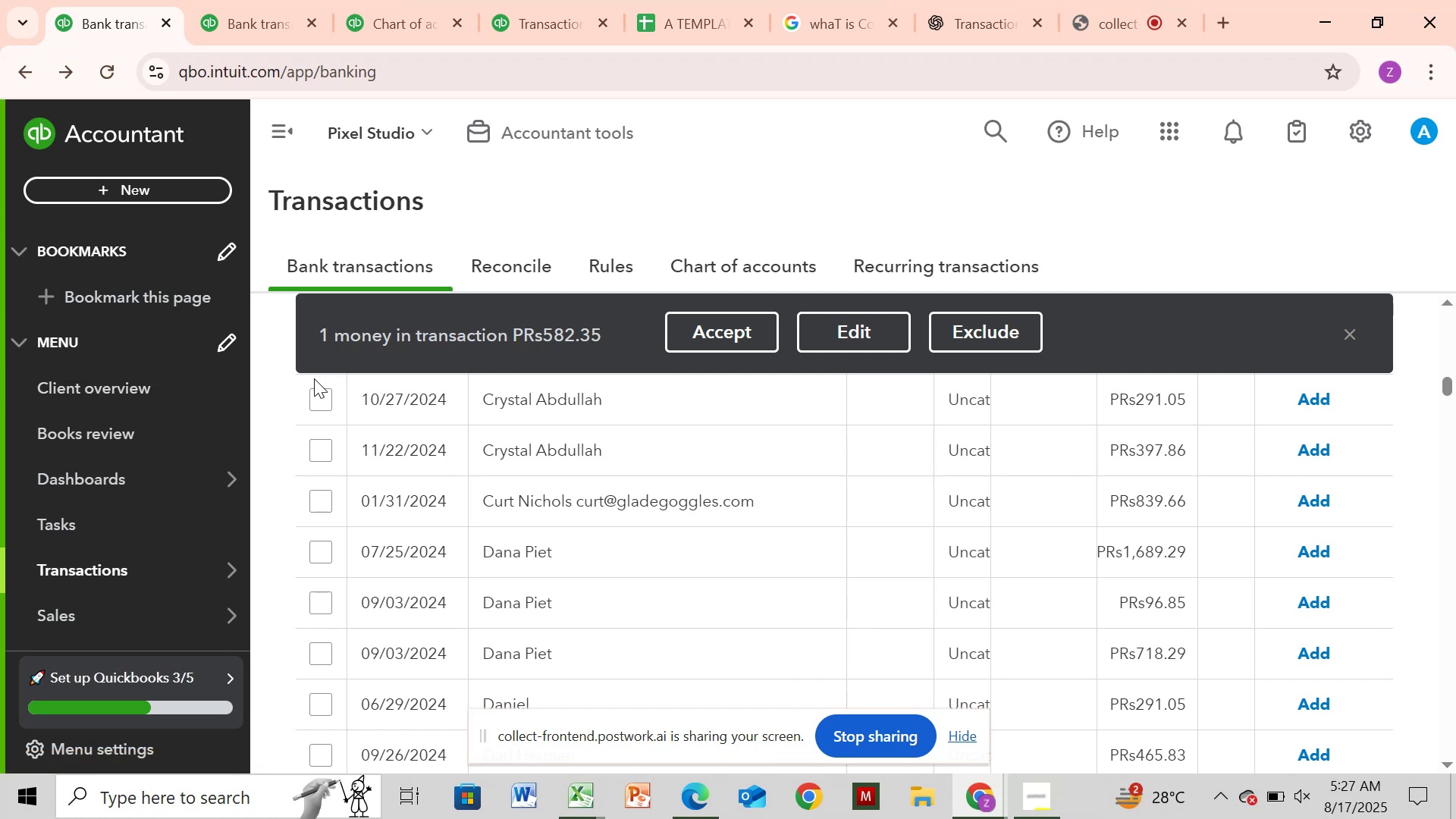 
wait(7.31)
 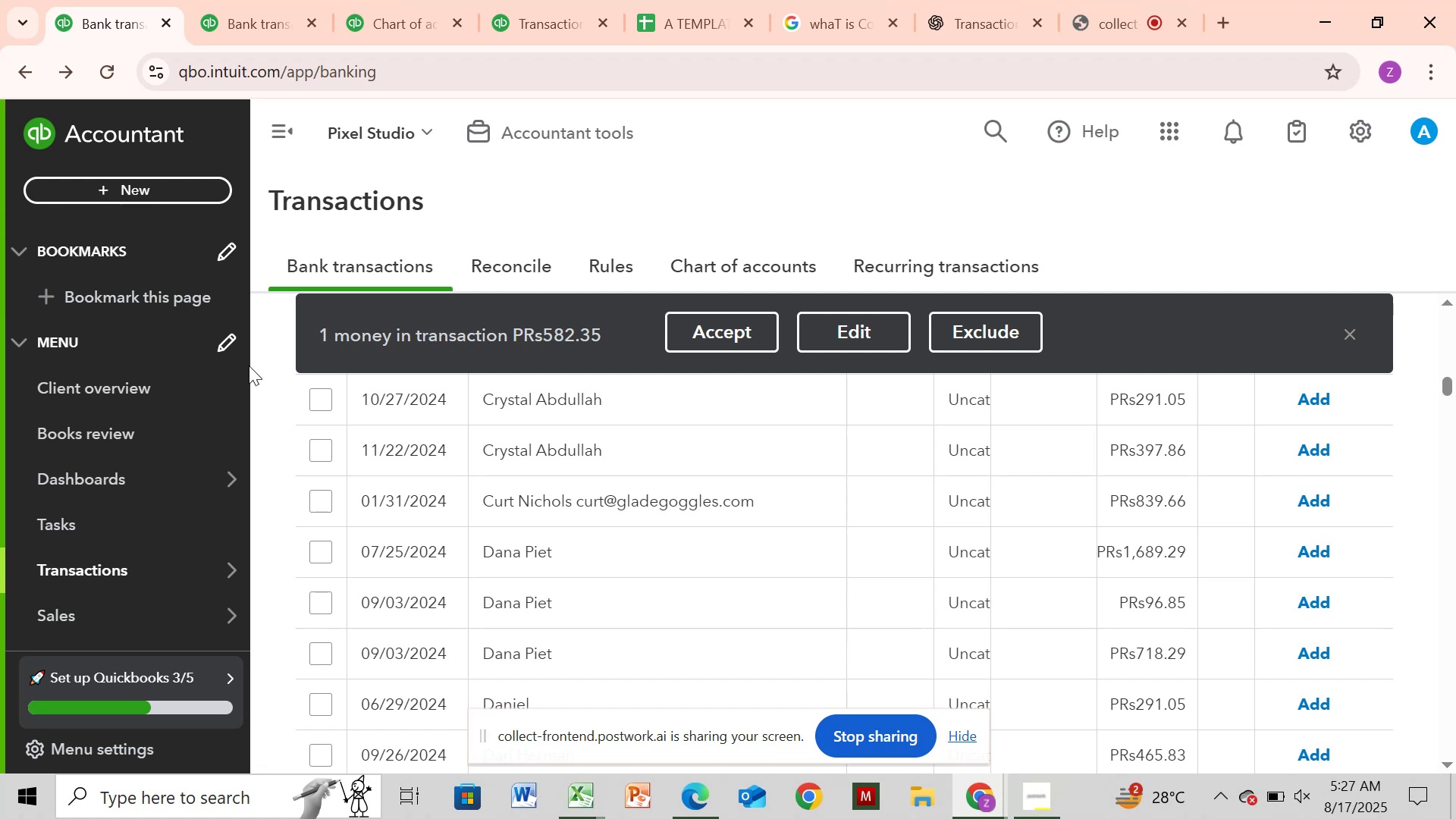 
left_click([290, 372])
 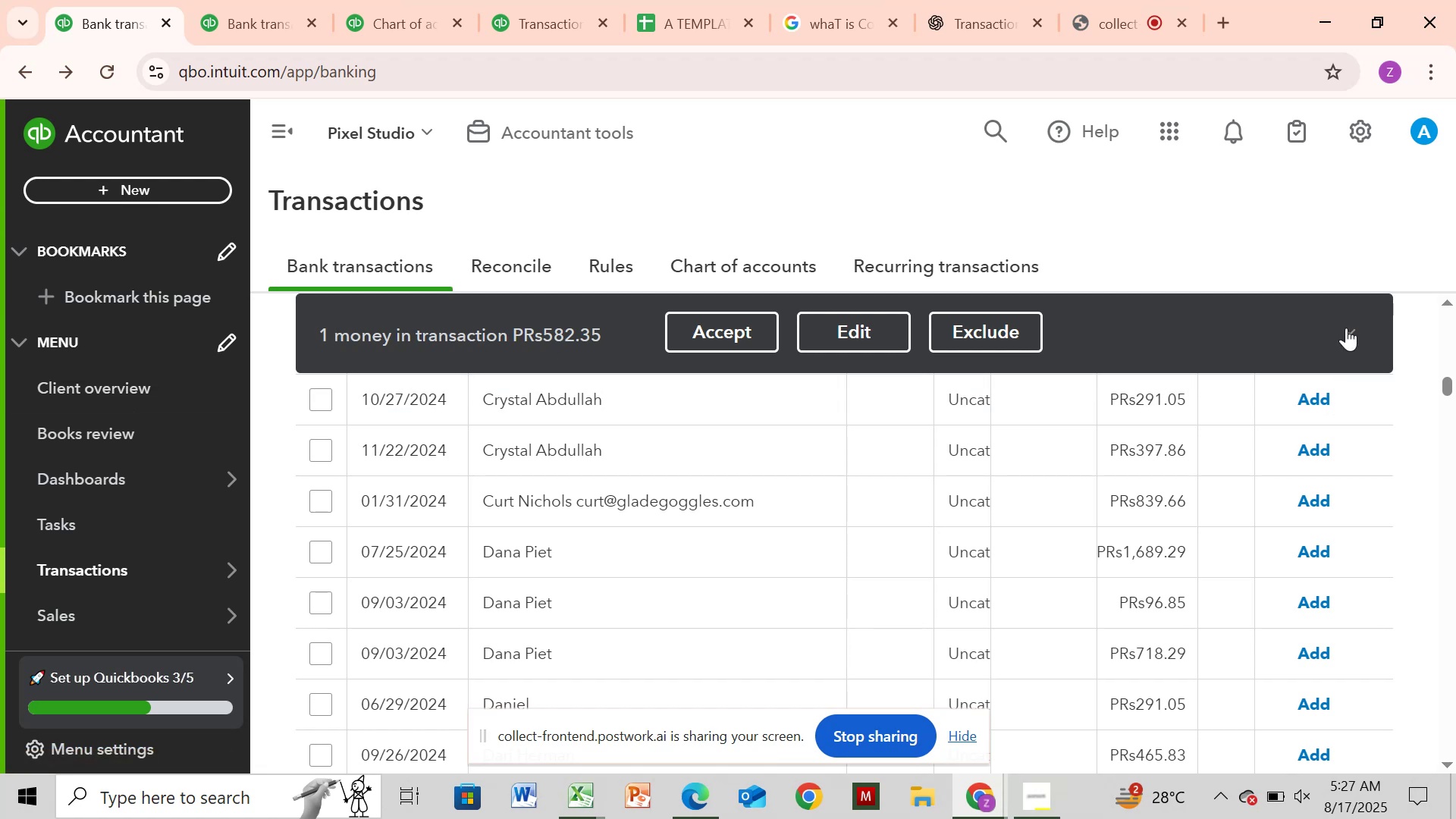 
left_click([1346, 325])
 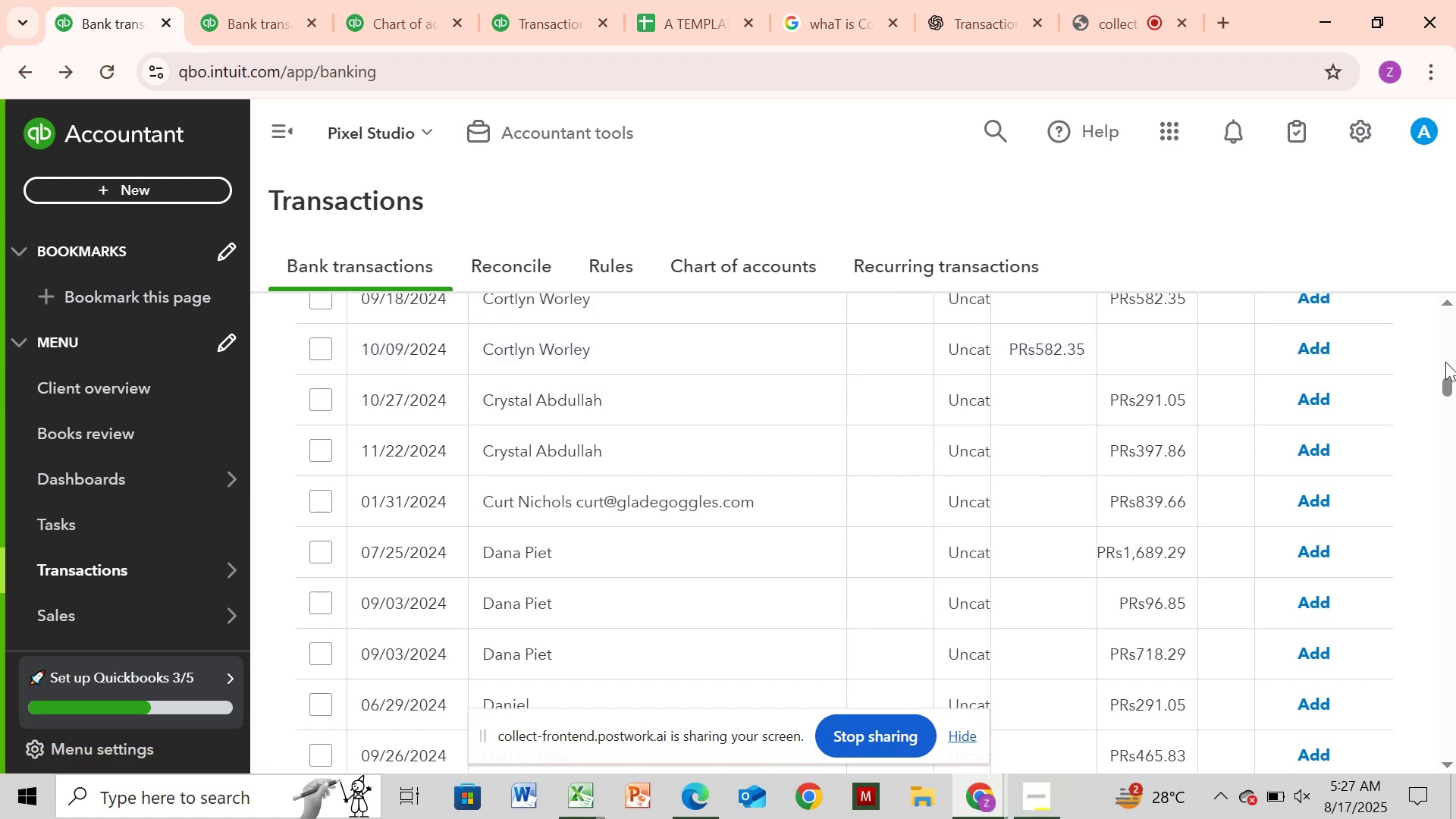 
left_click_drag(start_coordinate=[1445, 378], to_coordinate=[1453, 369])
 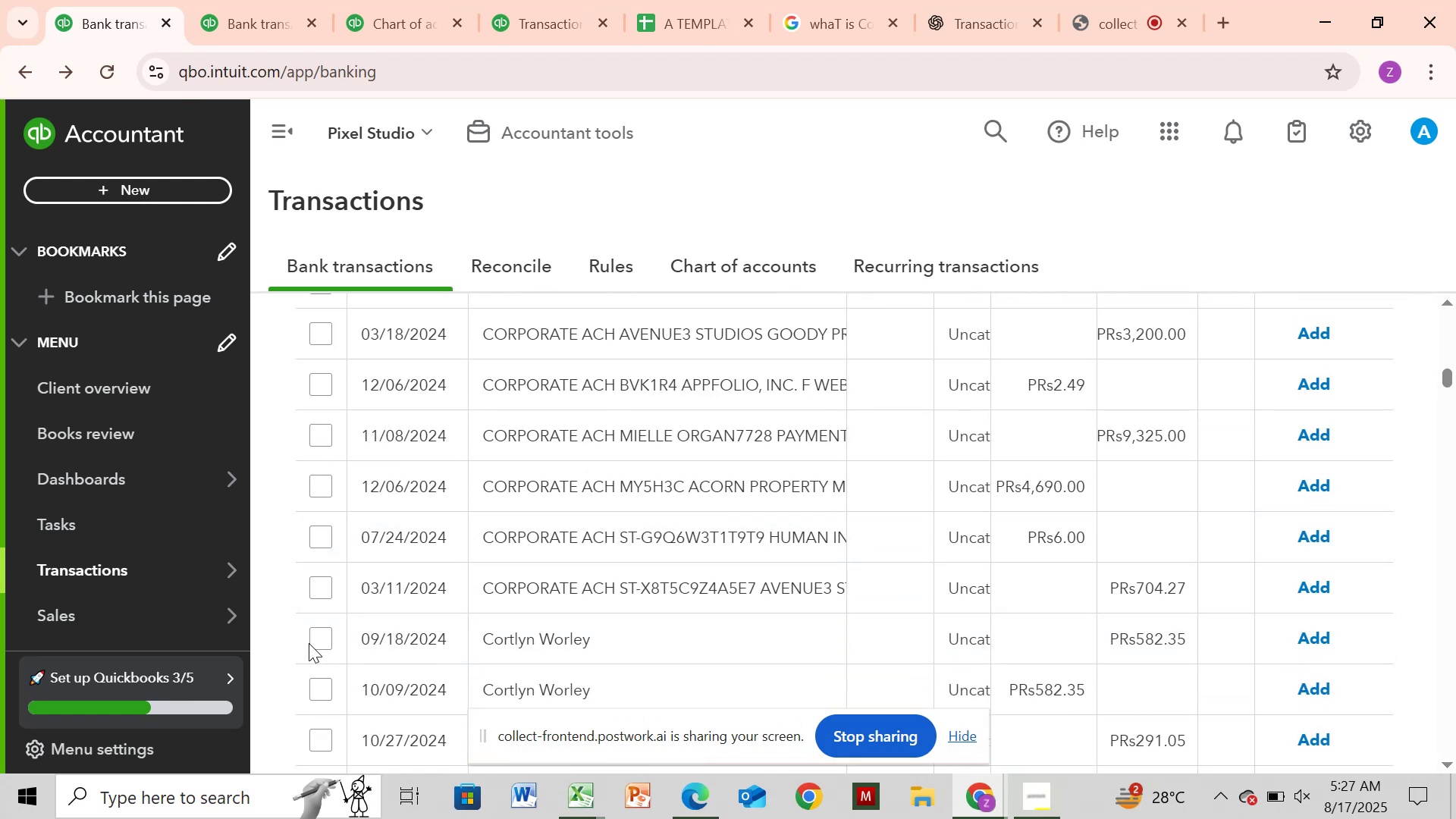 
left_click([315, 641])
 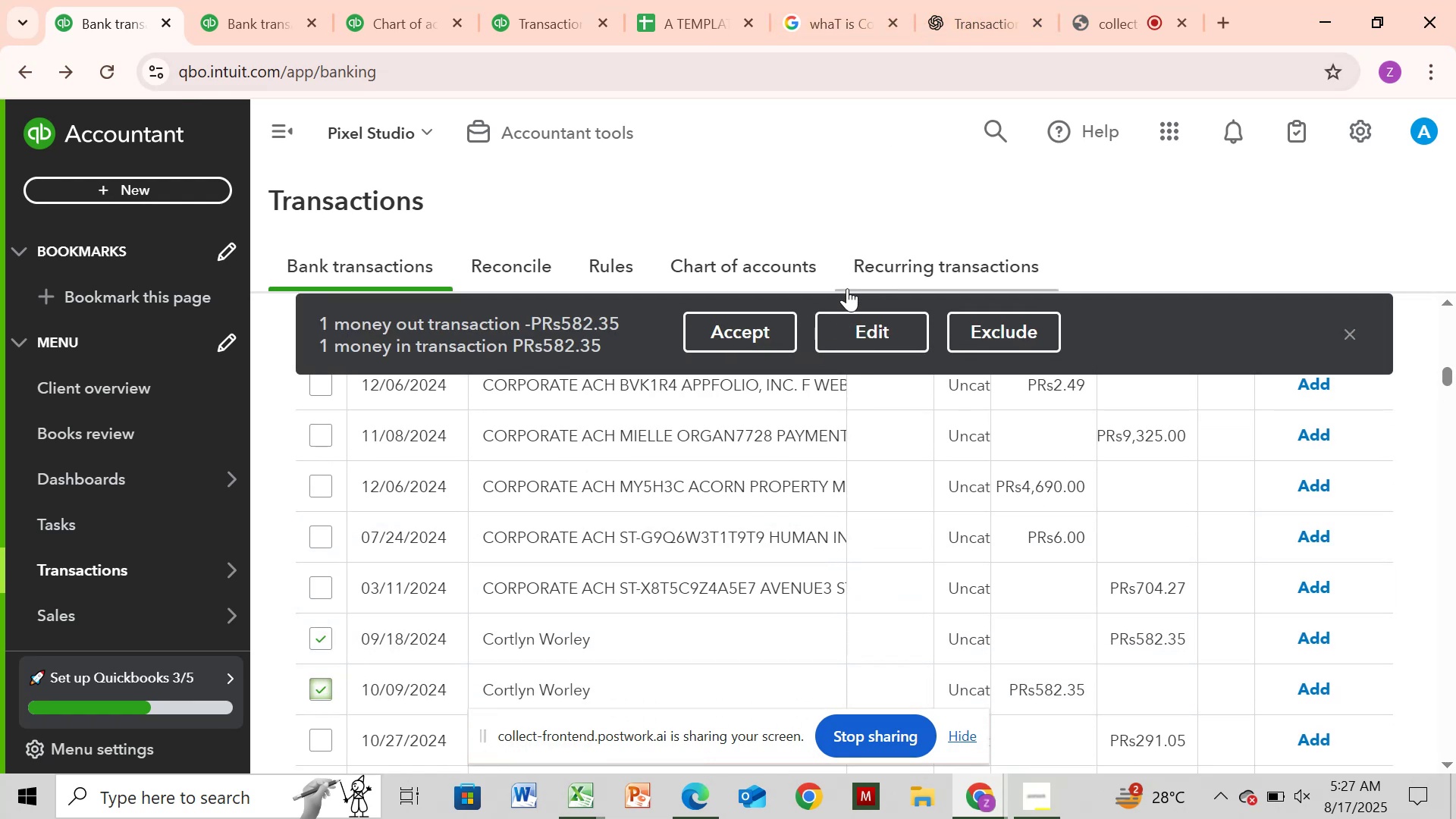 
left_click([868, 327])
 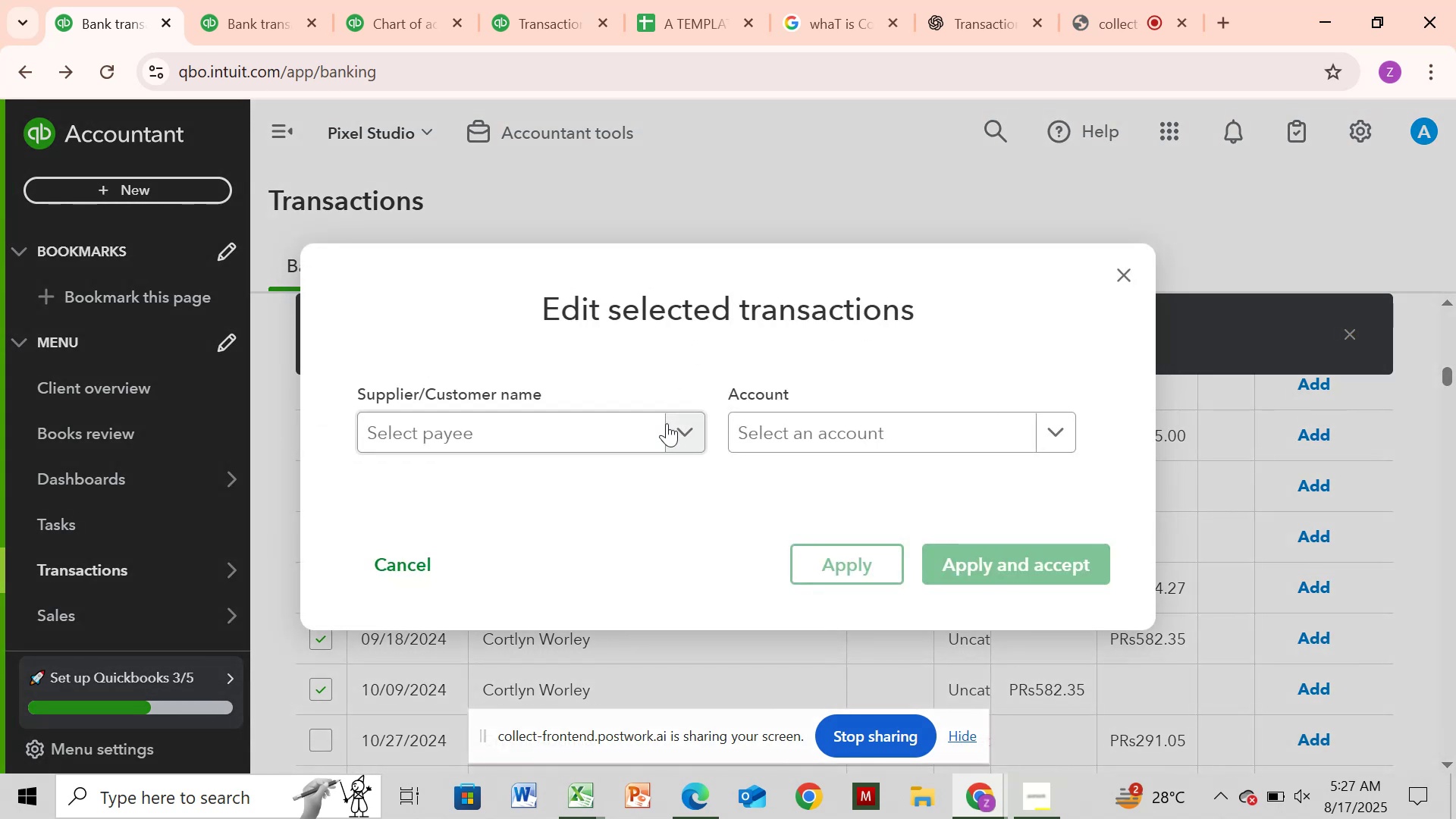 
mouse_move([661, 414])
 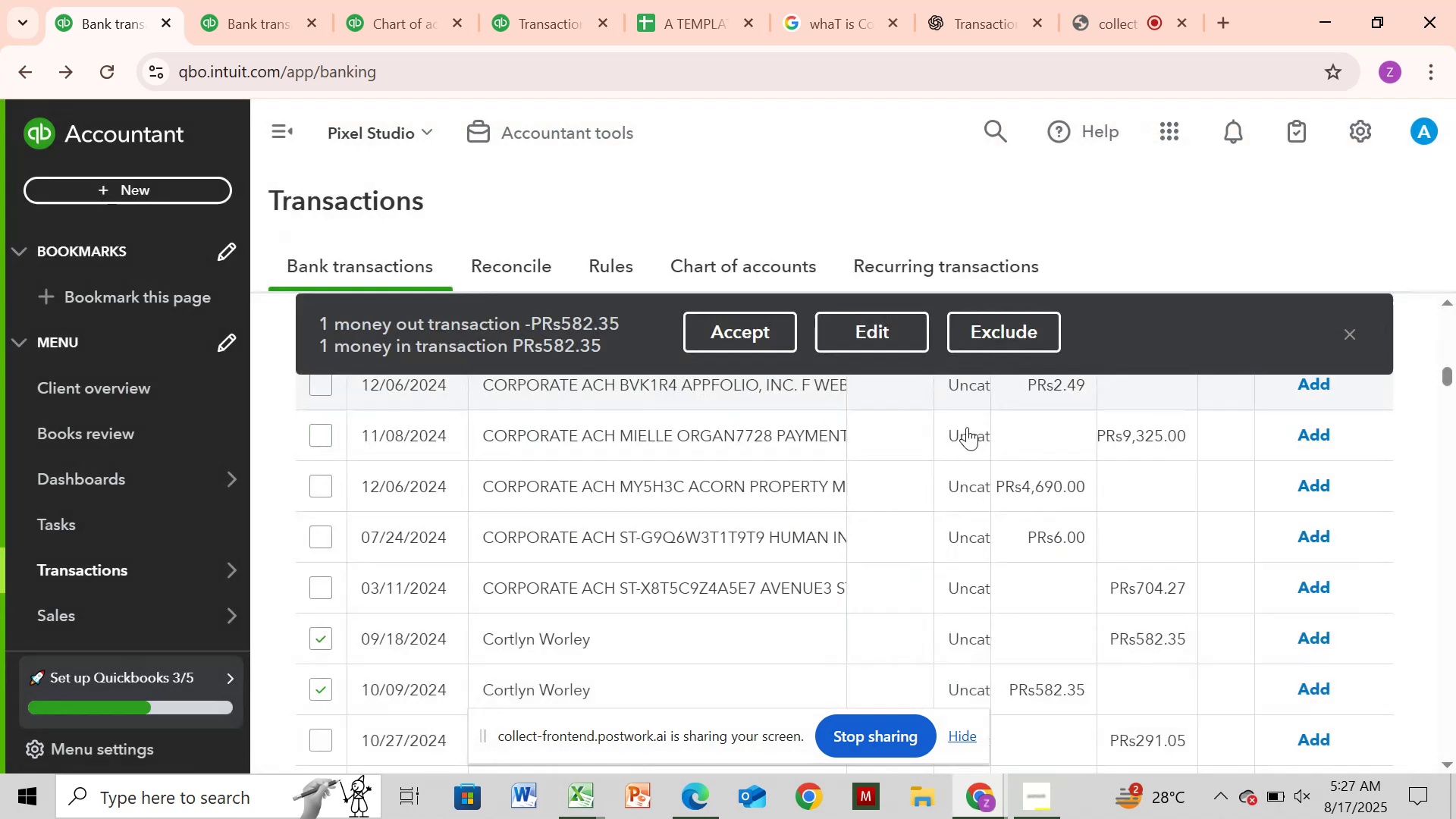 
left_click([645, 636])
 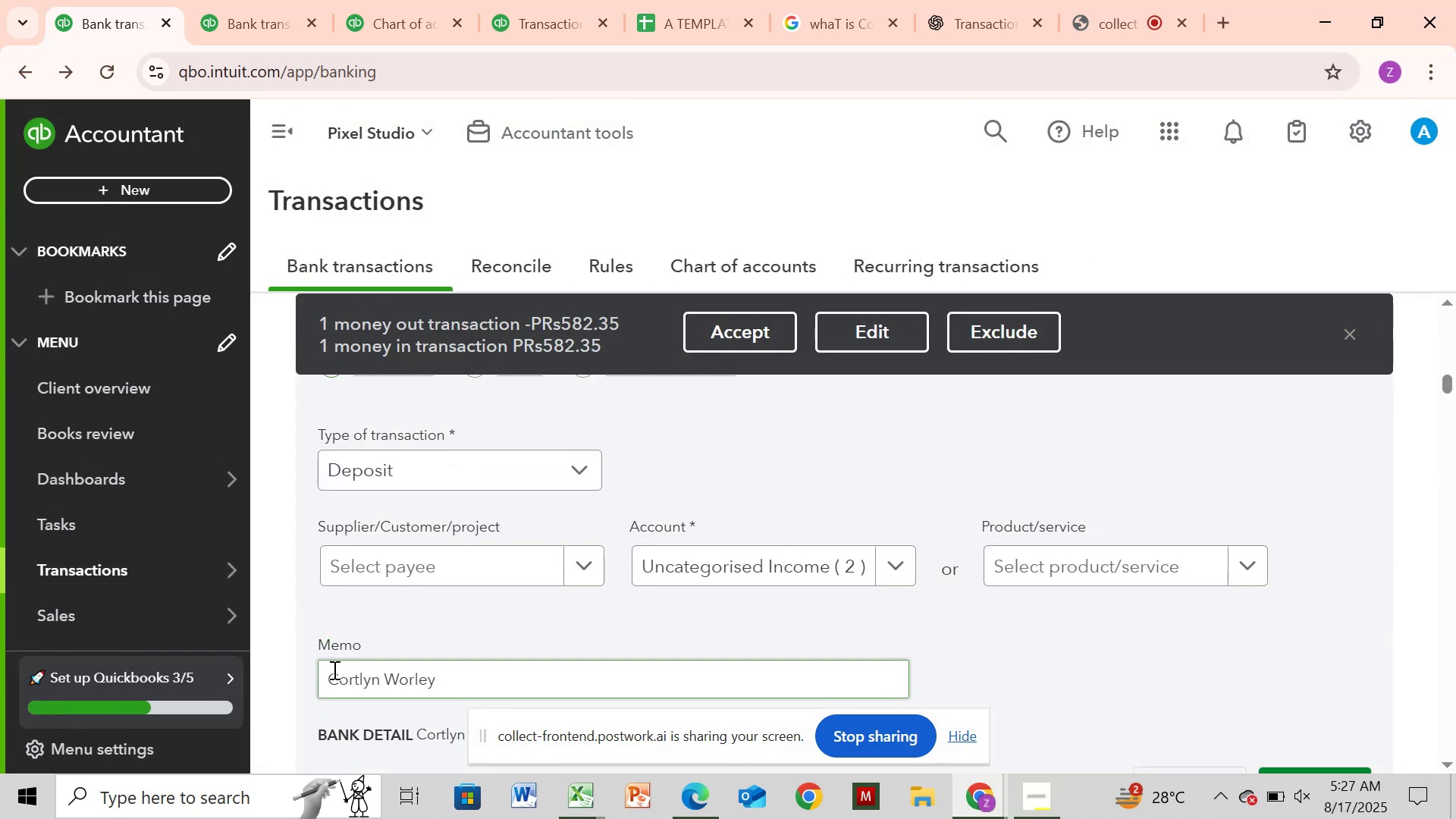 
left_click_drag(start_coordinate=[324, 676], to_coordinate=[529, 659])
 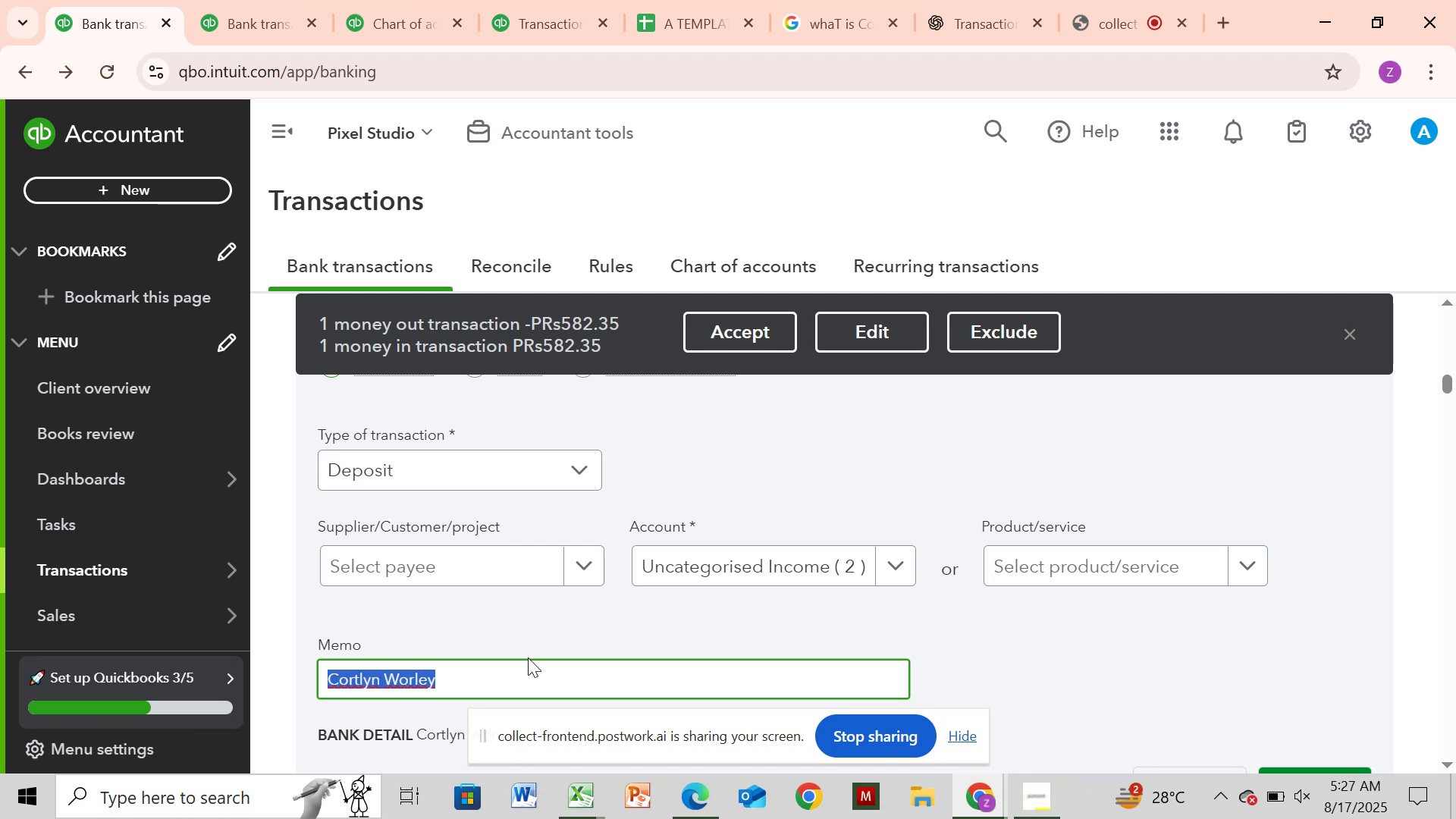 
key(Control+C)
 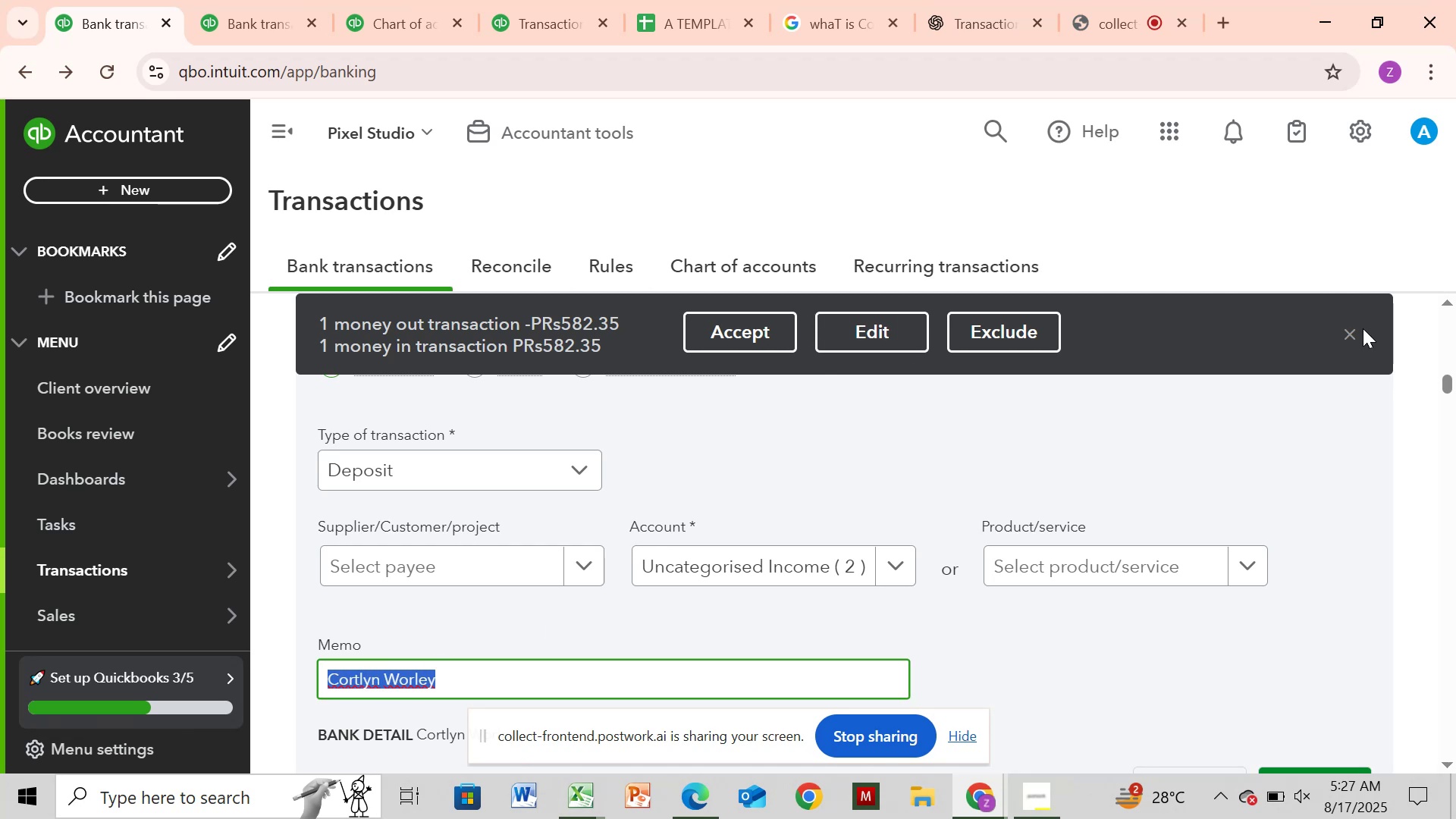 
left_click([1356, 340])
 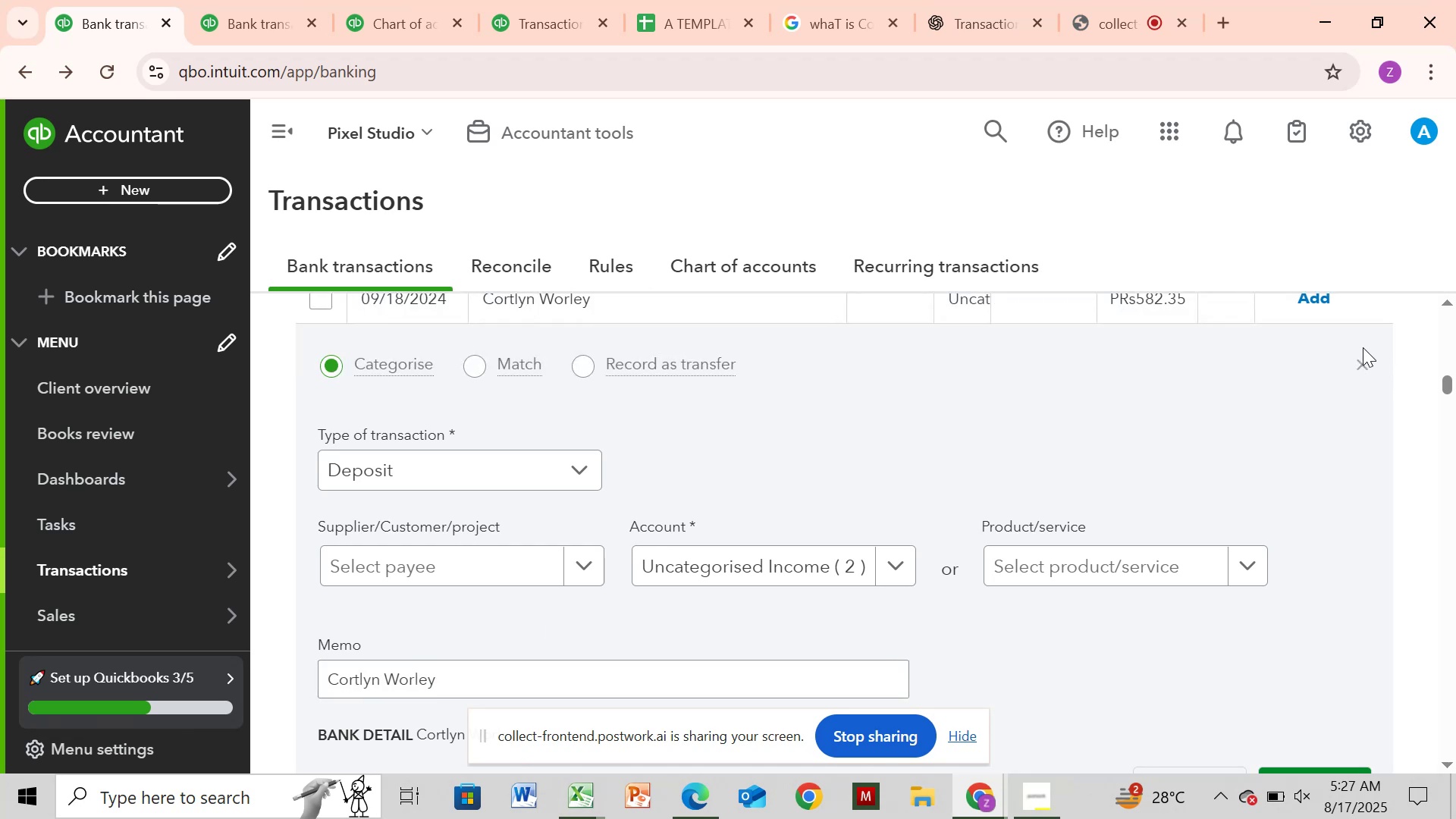 
left_click([1361, 352])
 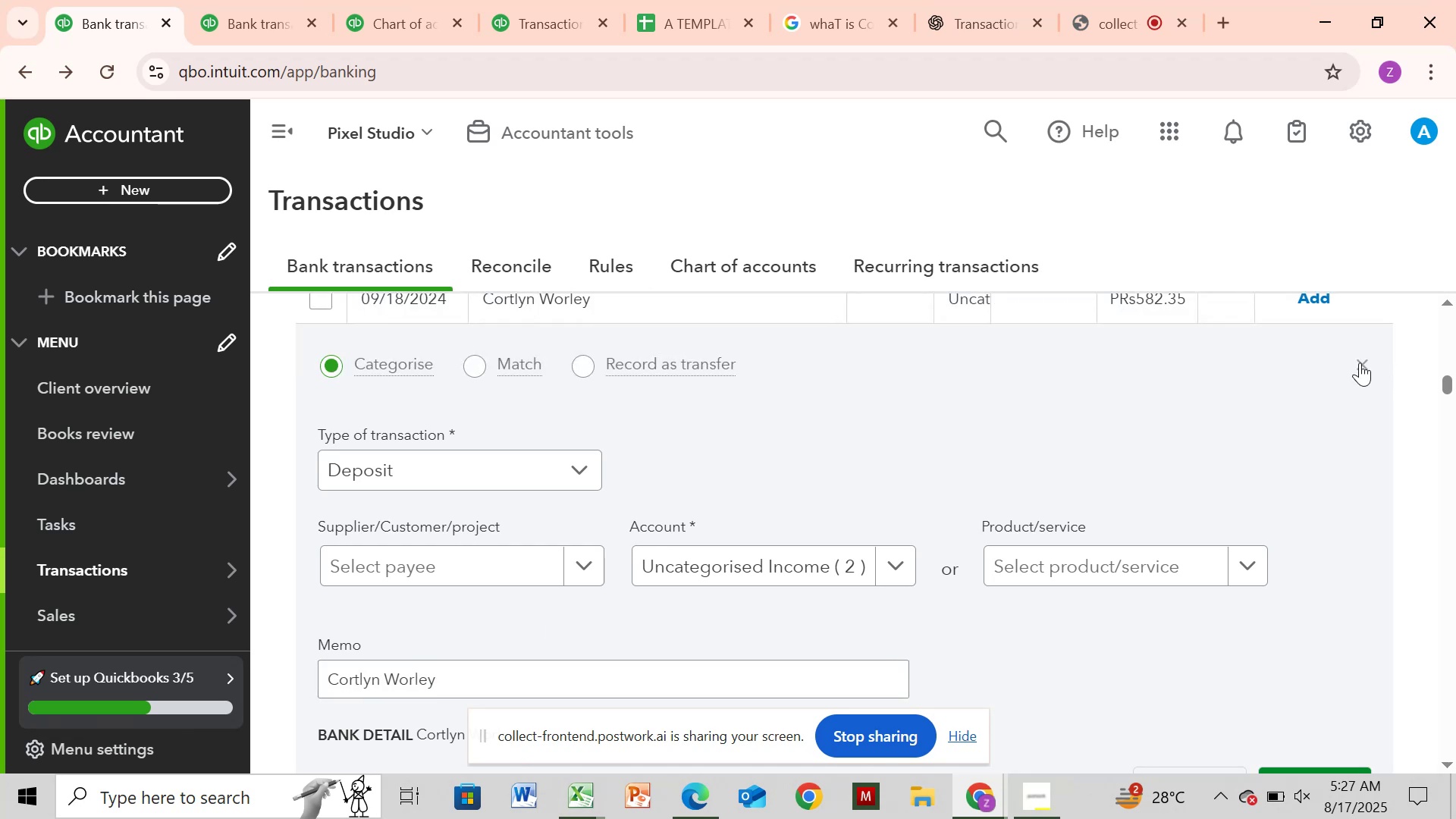 
left_click([1360, 362])
 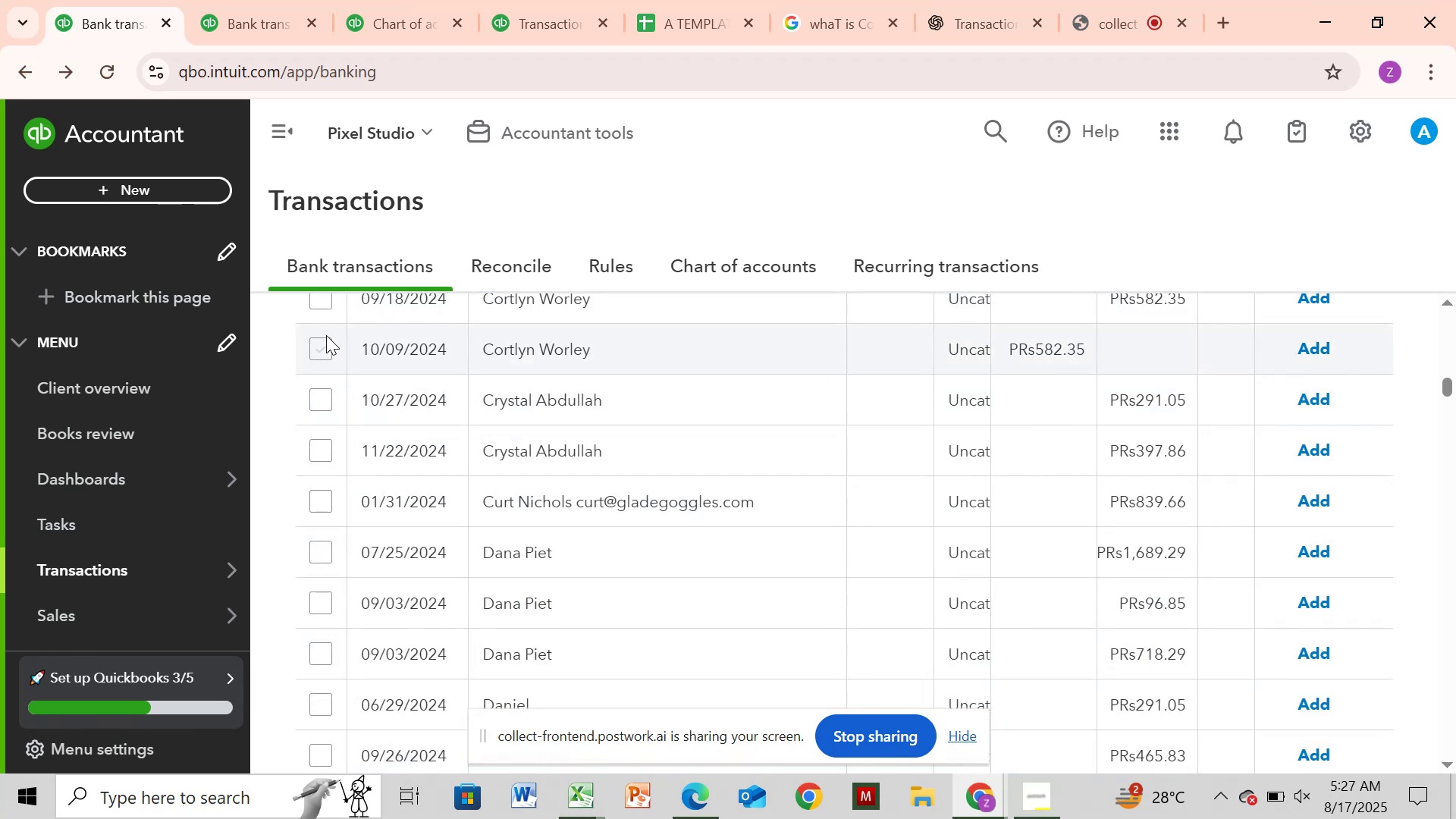 
left_click([325, 297])
 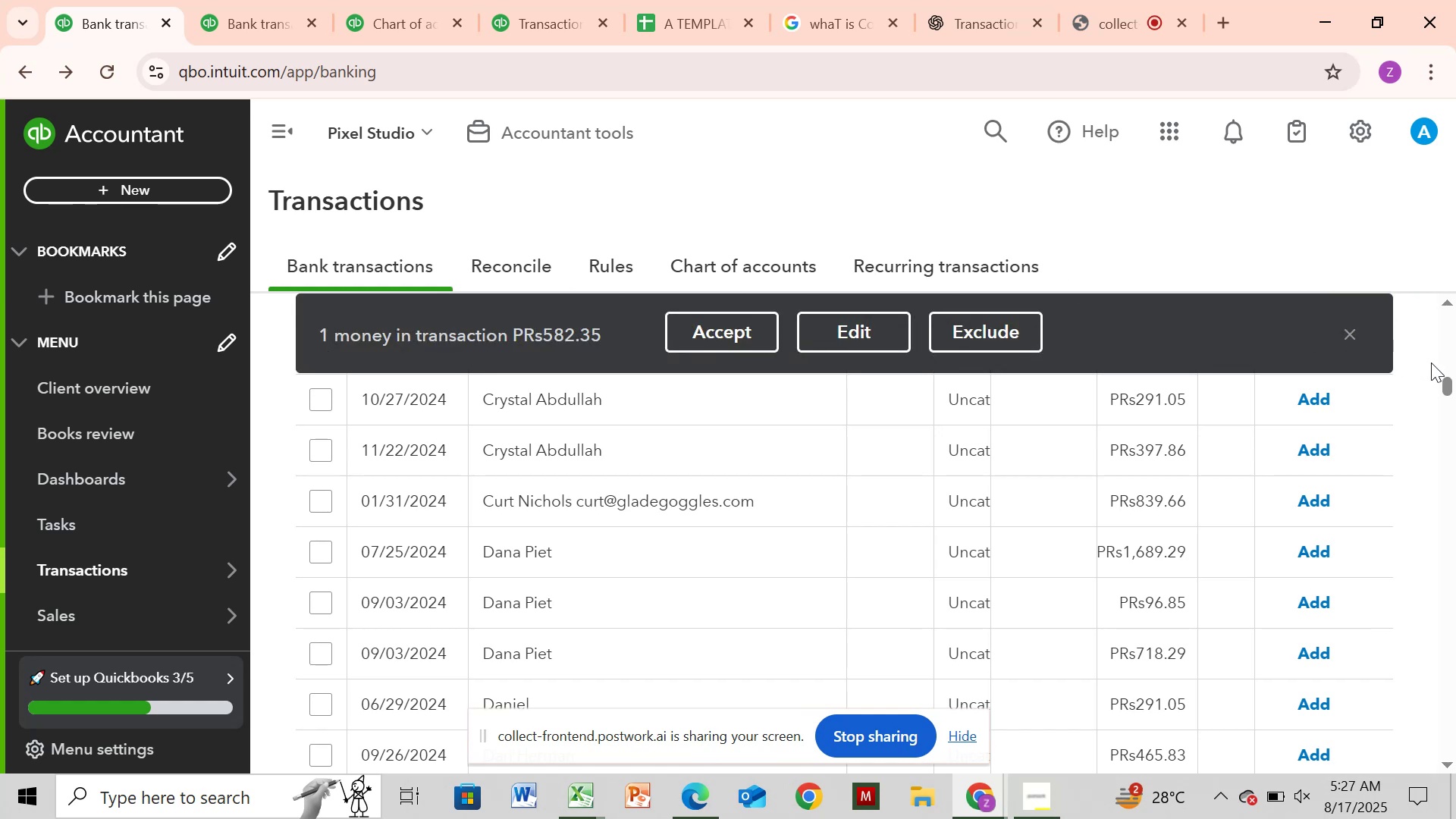 
left_click_drag(start_coordinate=[1451, 382], to_coordinate=[1451, 375])
 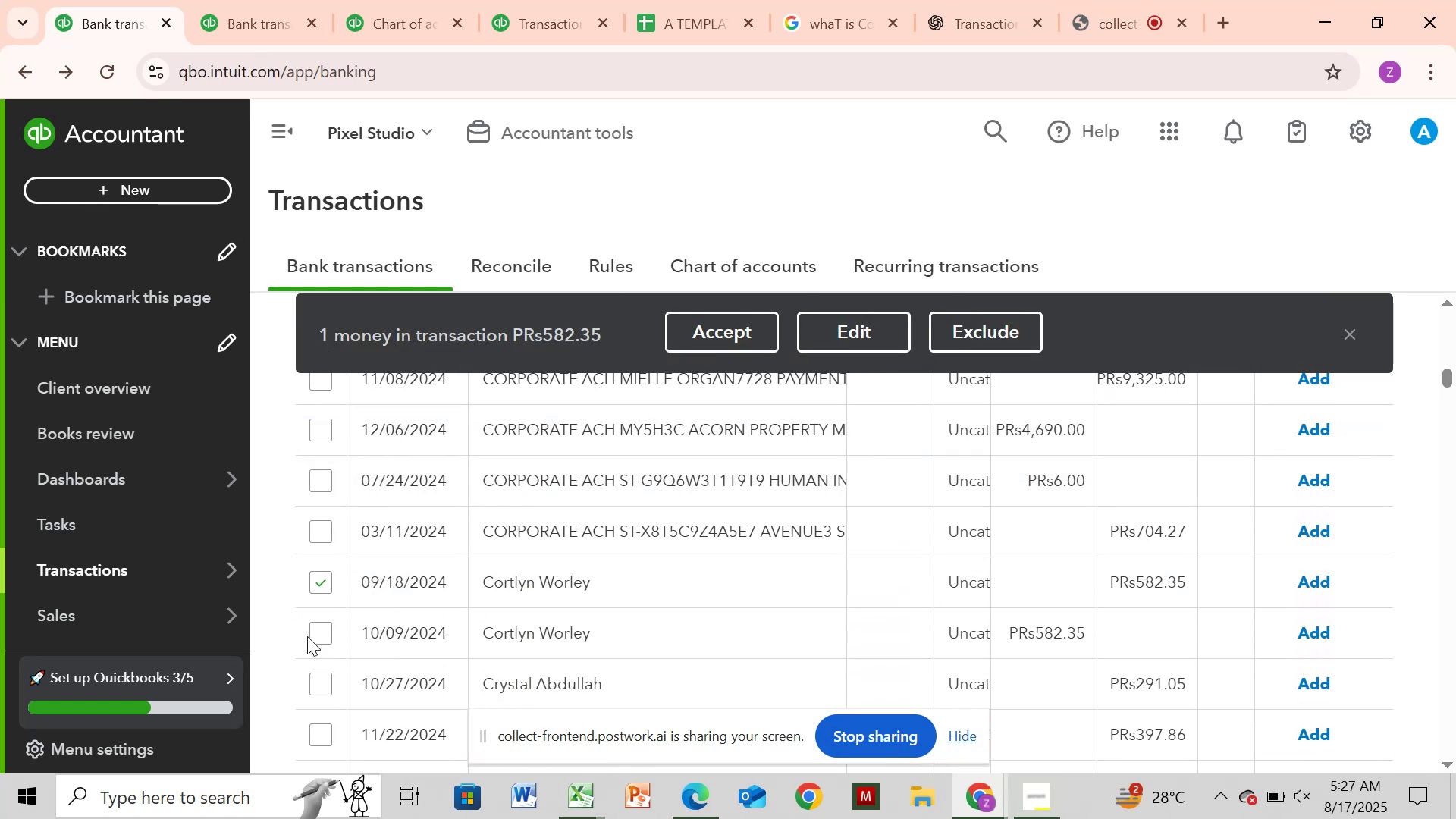 
left_click_drag(start_coordinate=[326, 639], to_coordinate=[330, 632])
 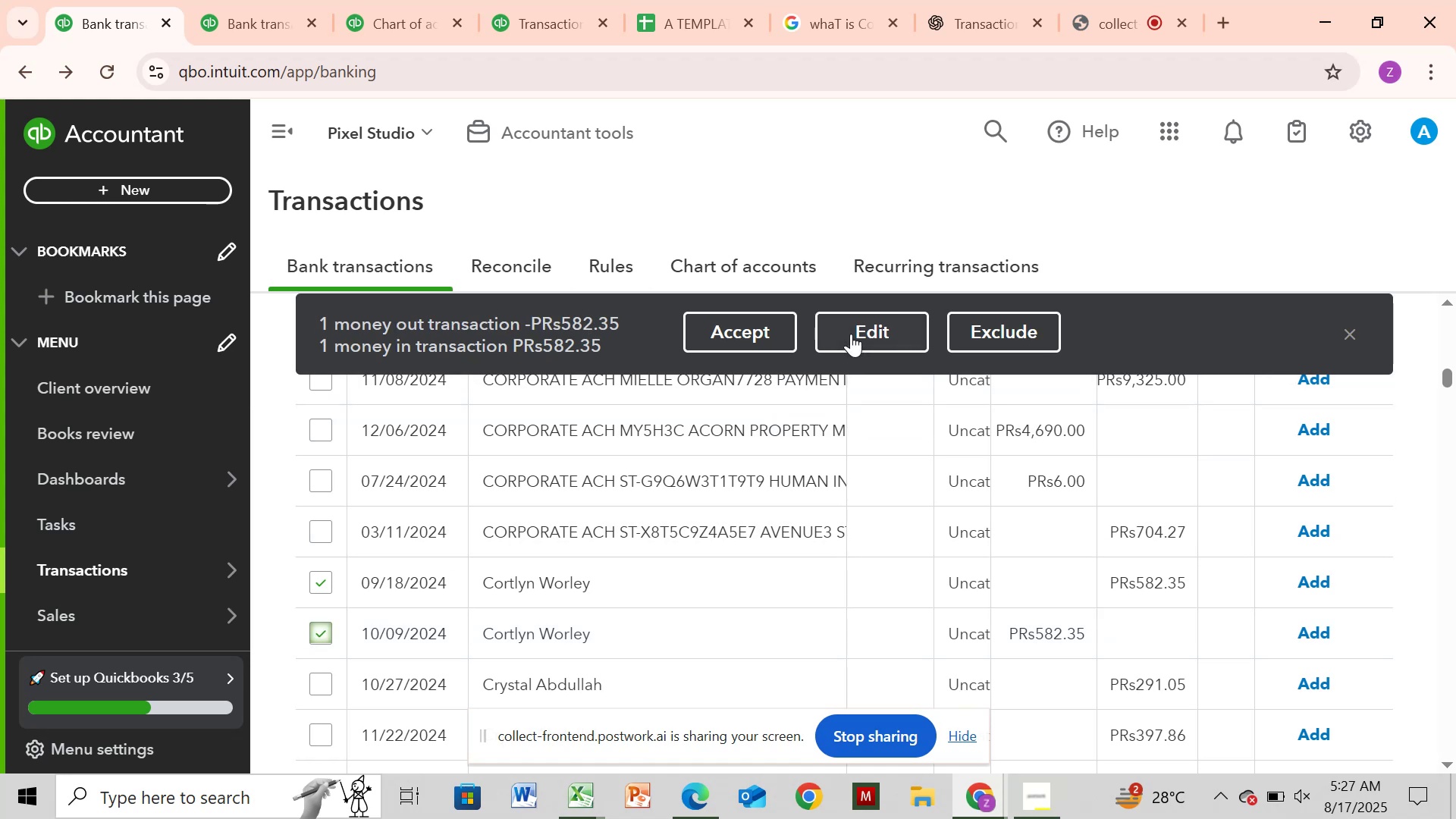 
left_click([861, 319])
 